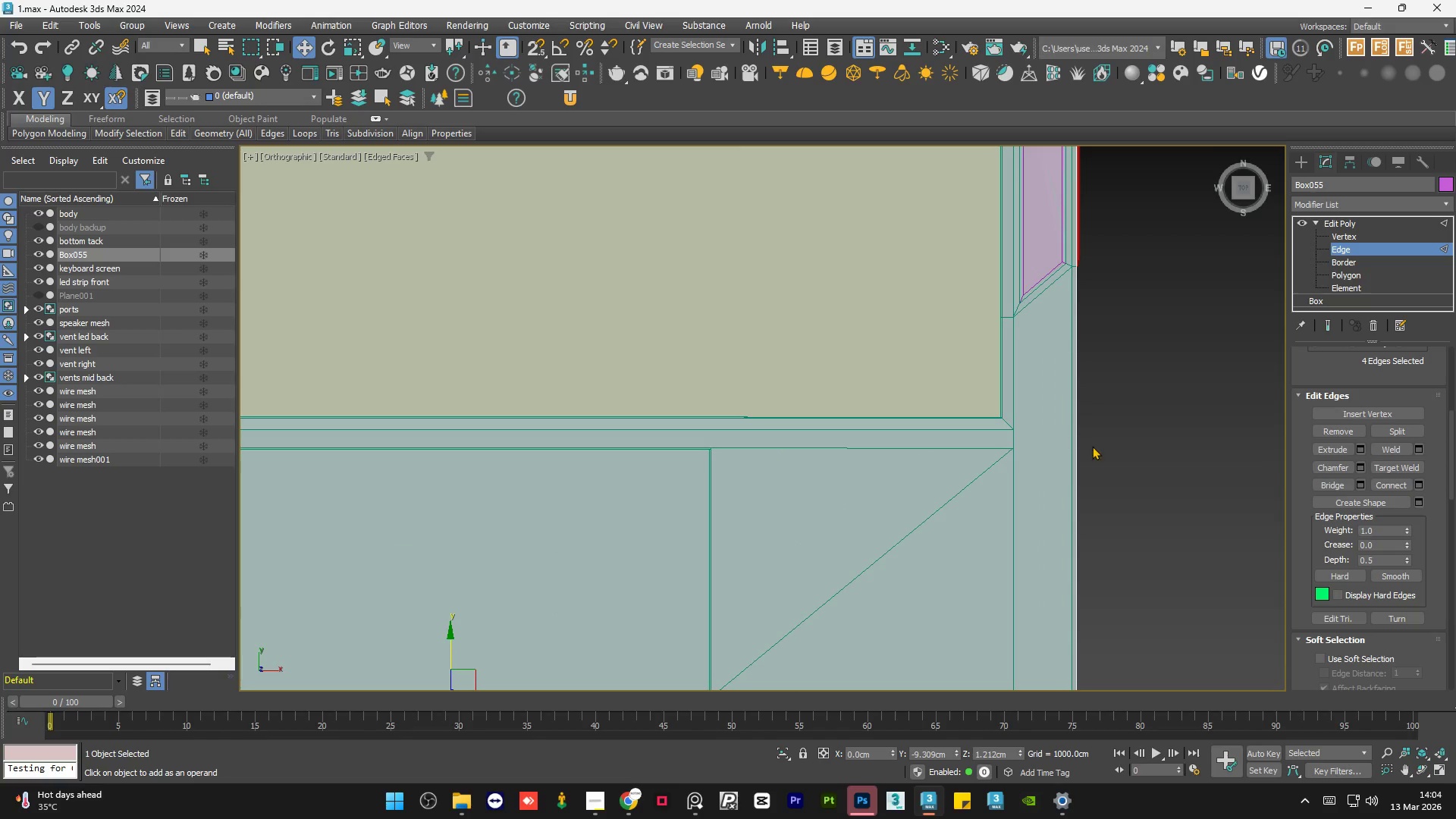 
scroll: coordinate [1096, 447], scroll_direction: down, amount: 2.0
 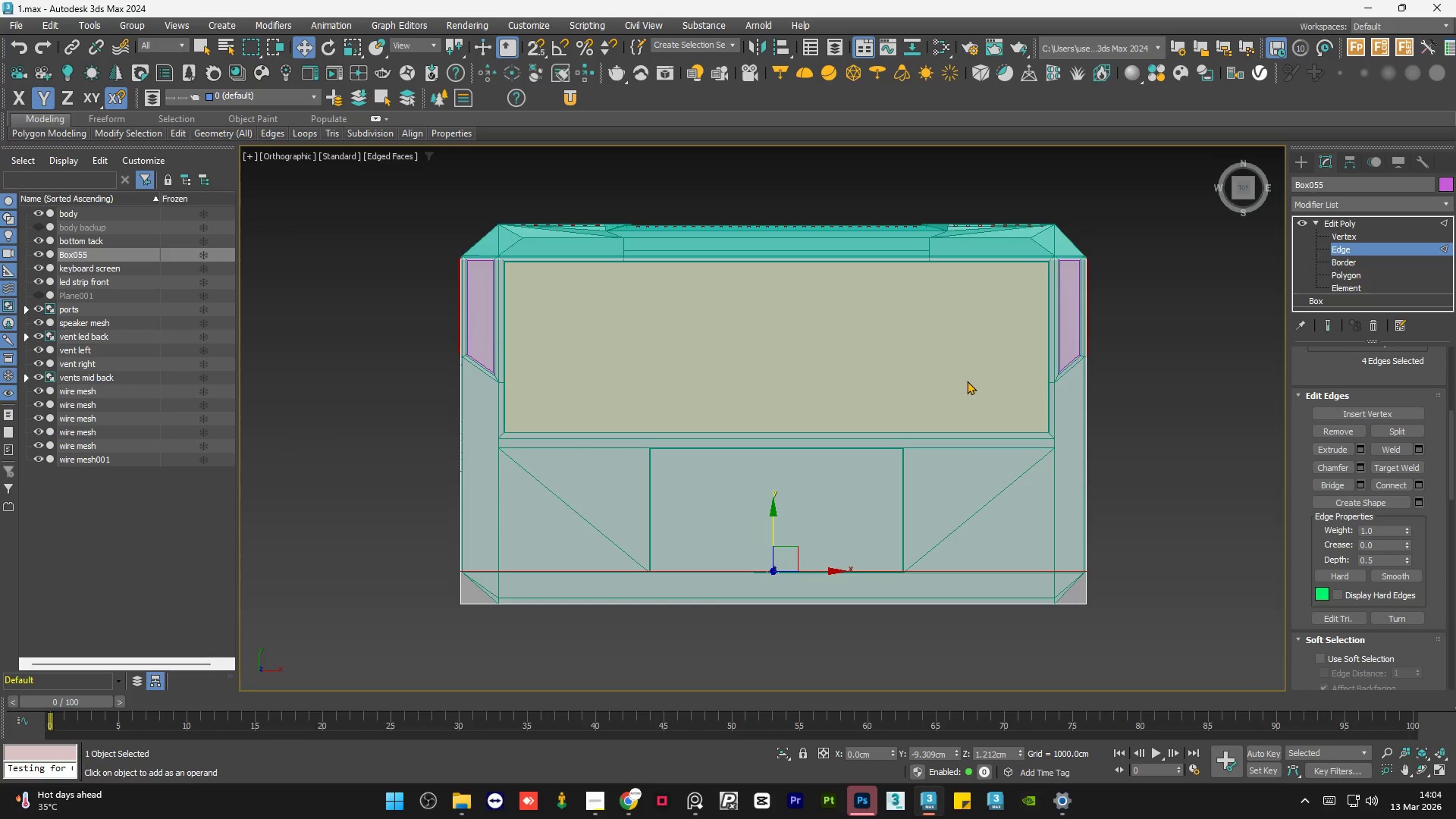 
wait(8.55)
 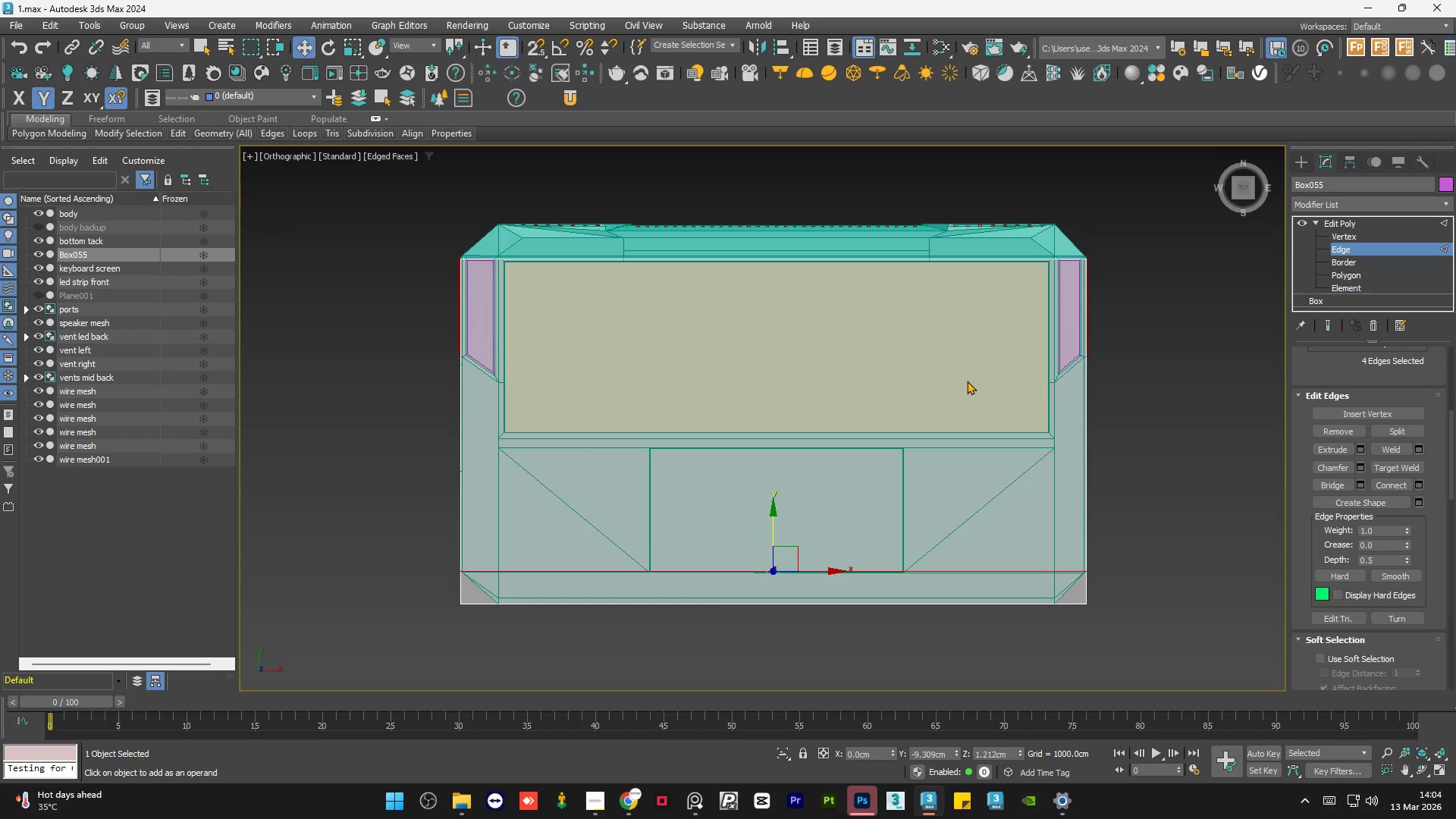 
left_click_drag(start_coordinate=[805, 169], to_coordinate=[802, 635])
 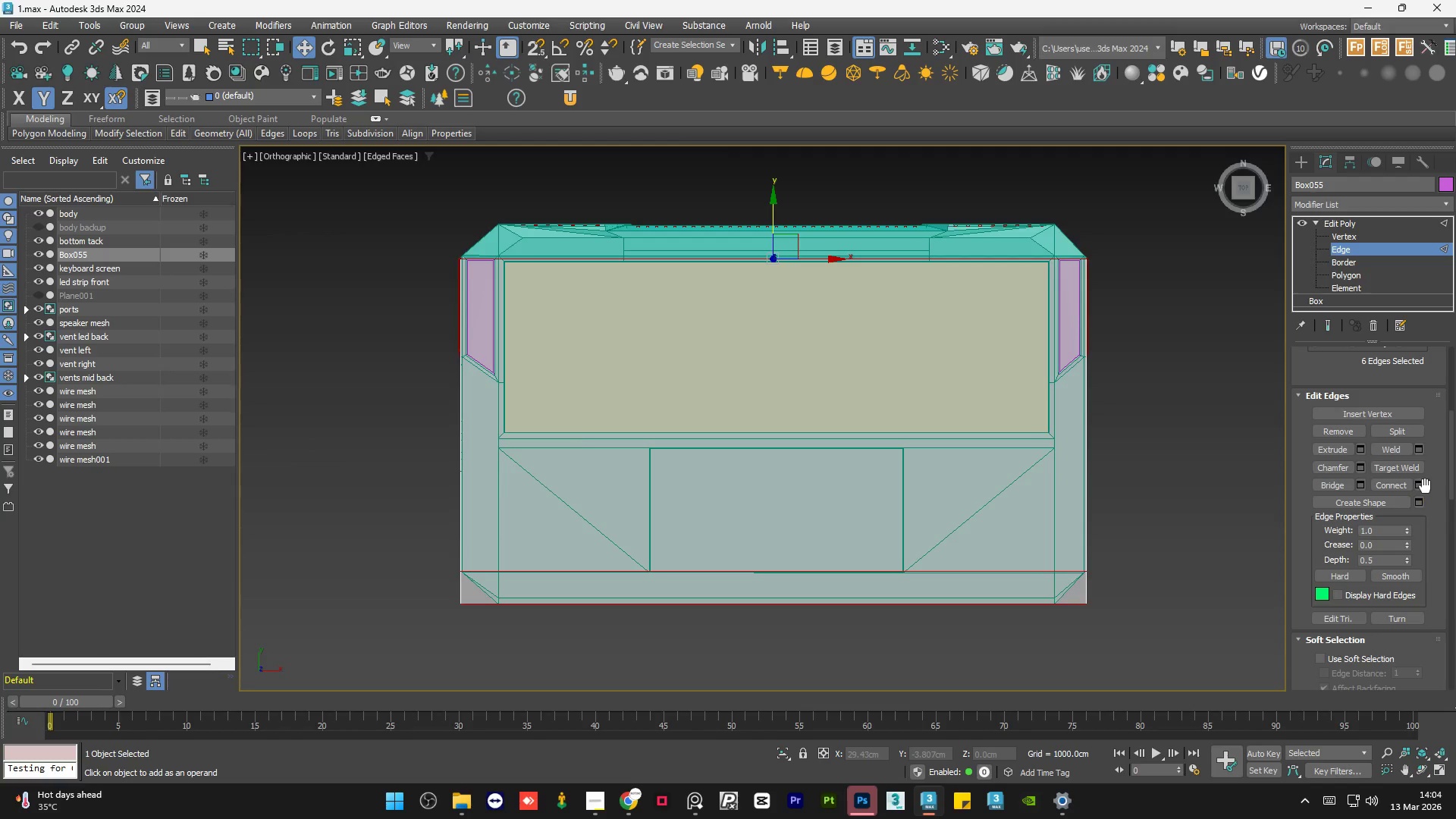 
left_click([1421, 486])
 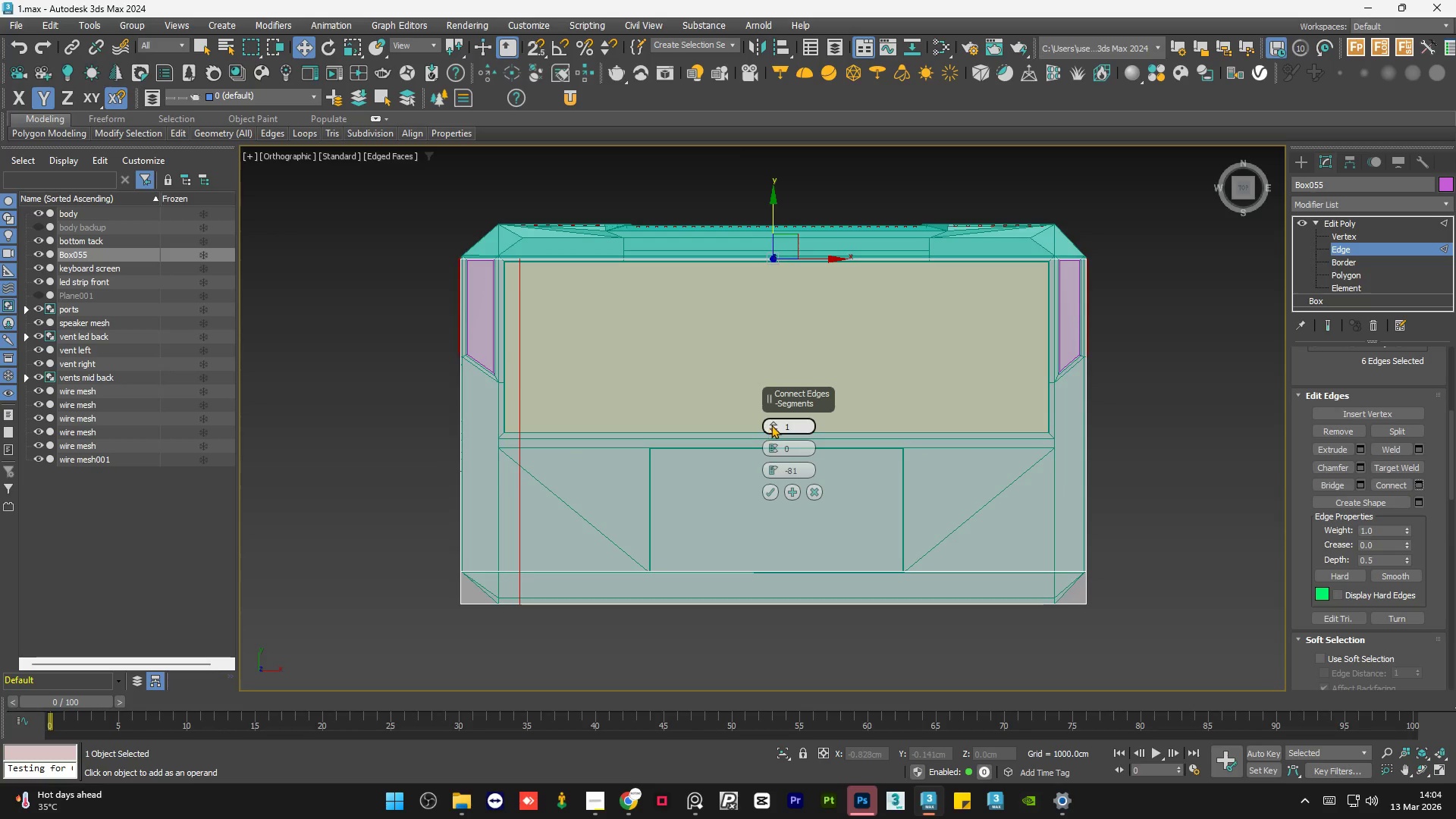 
left_click([773, 425])
 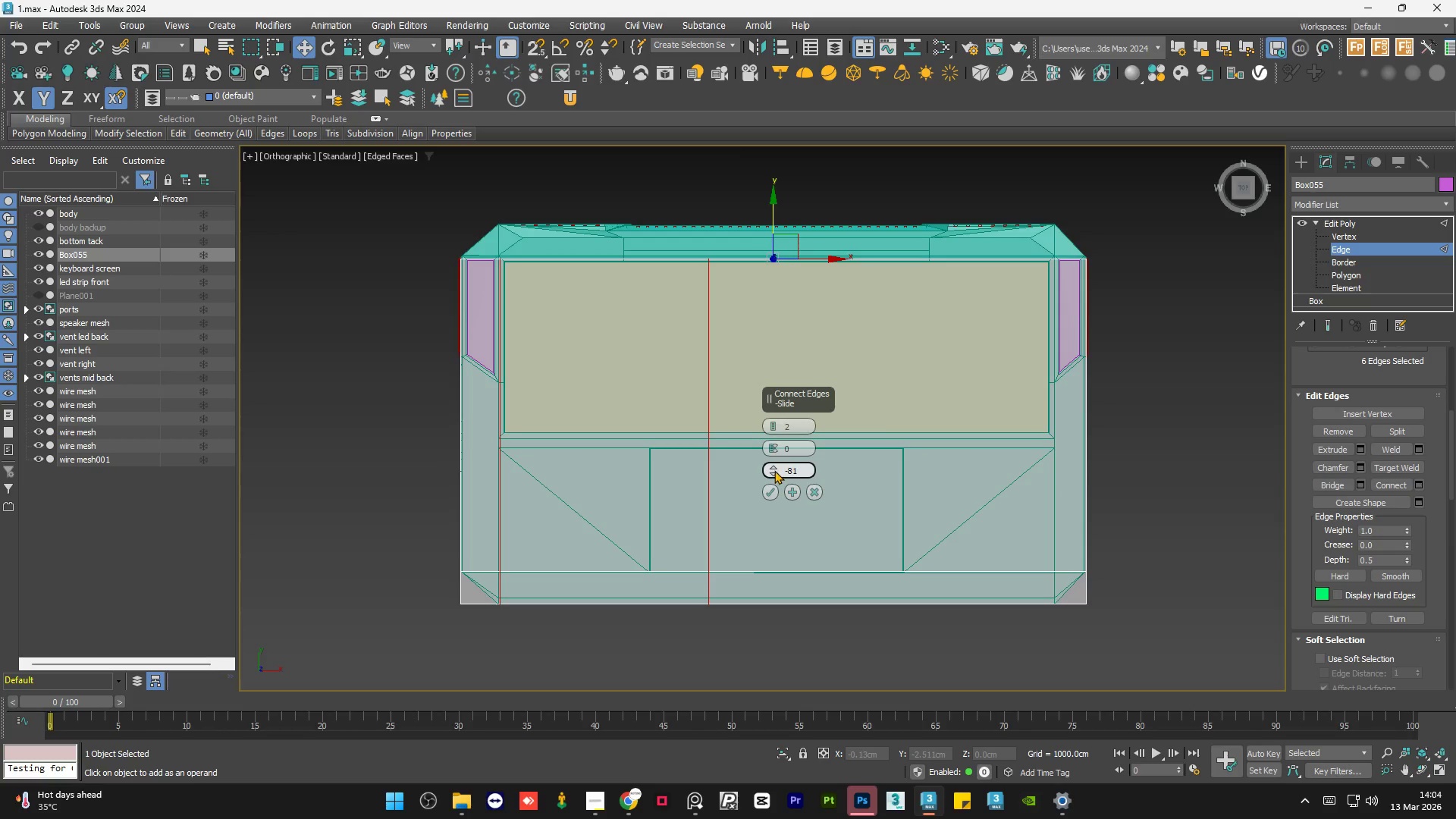 
right_click([774, 469])
 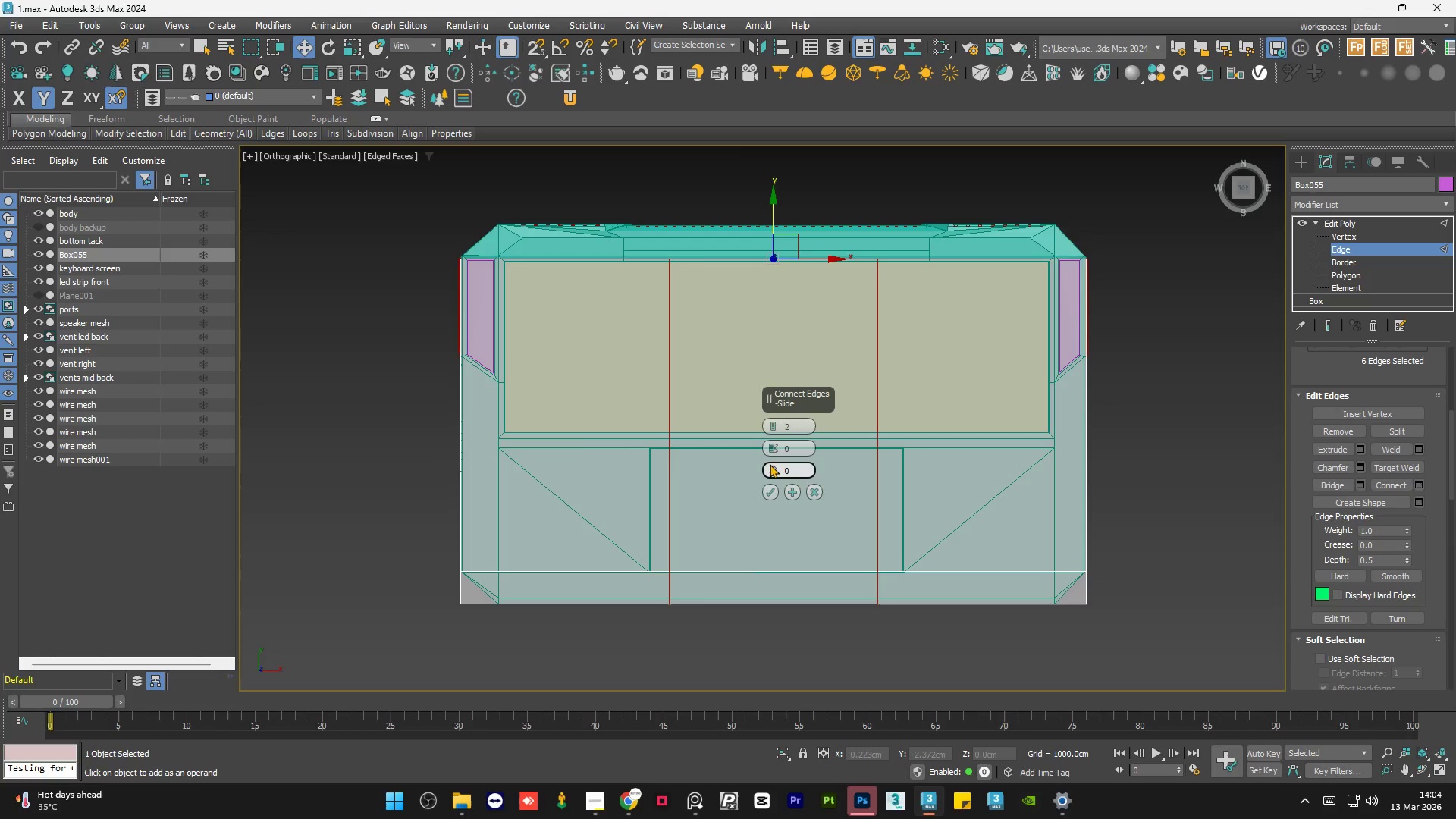 
left_click_drag(start_coordinate=[772, 467], to_coordinate=[780, 413])
 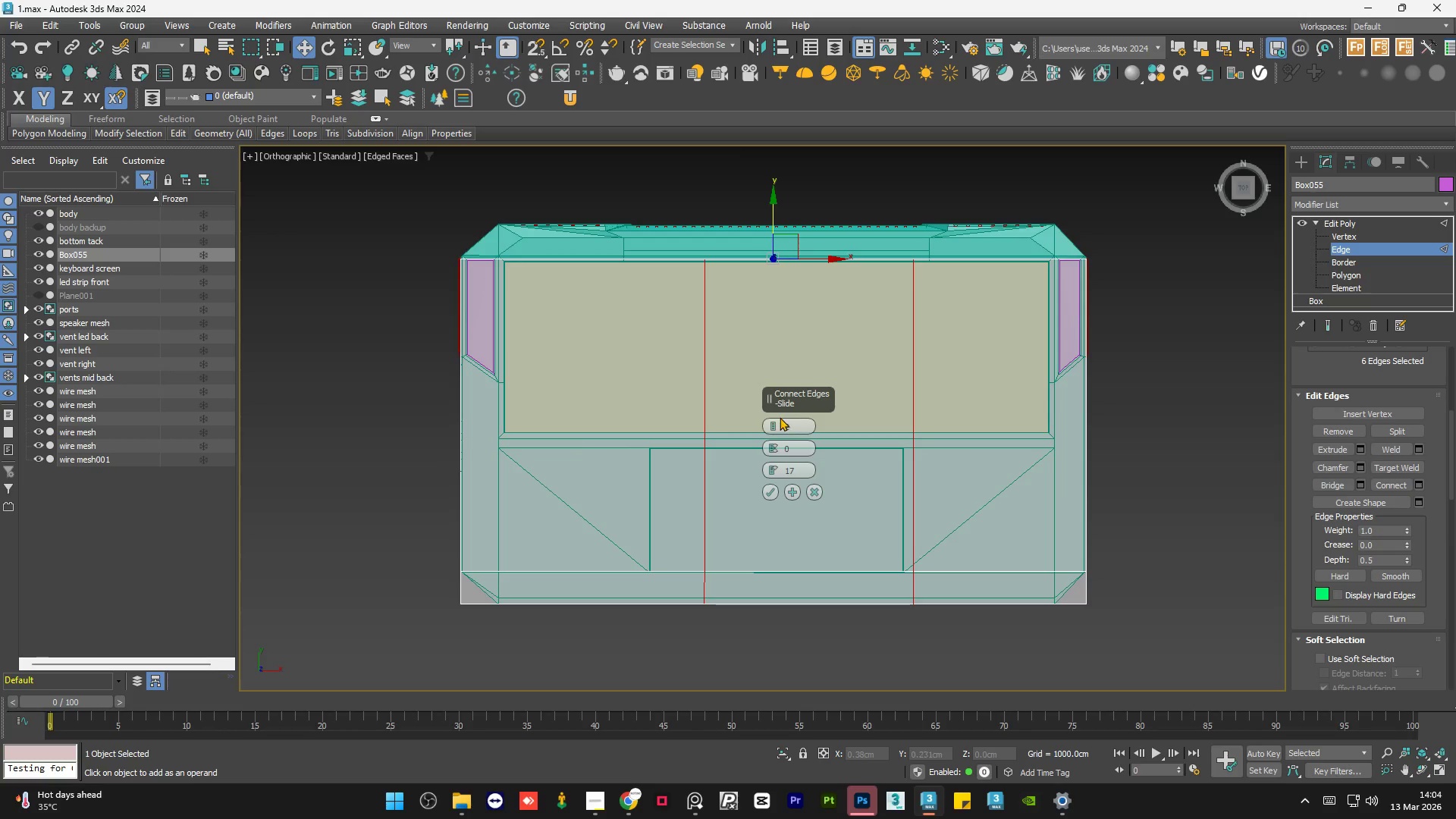 
key(Control+Z)
 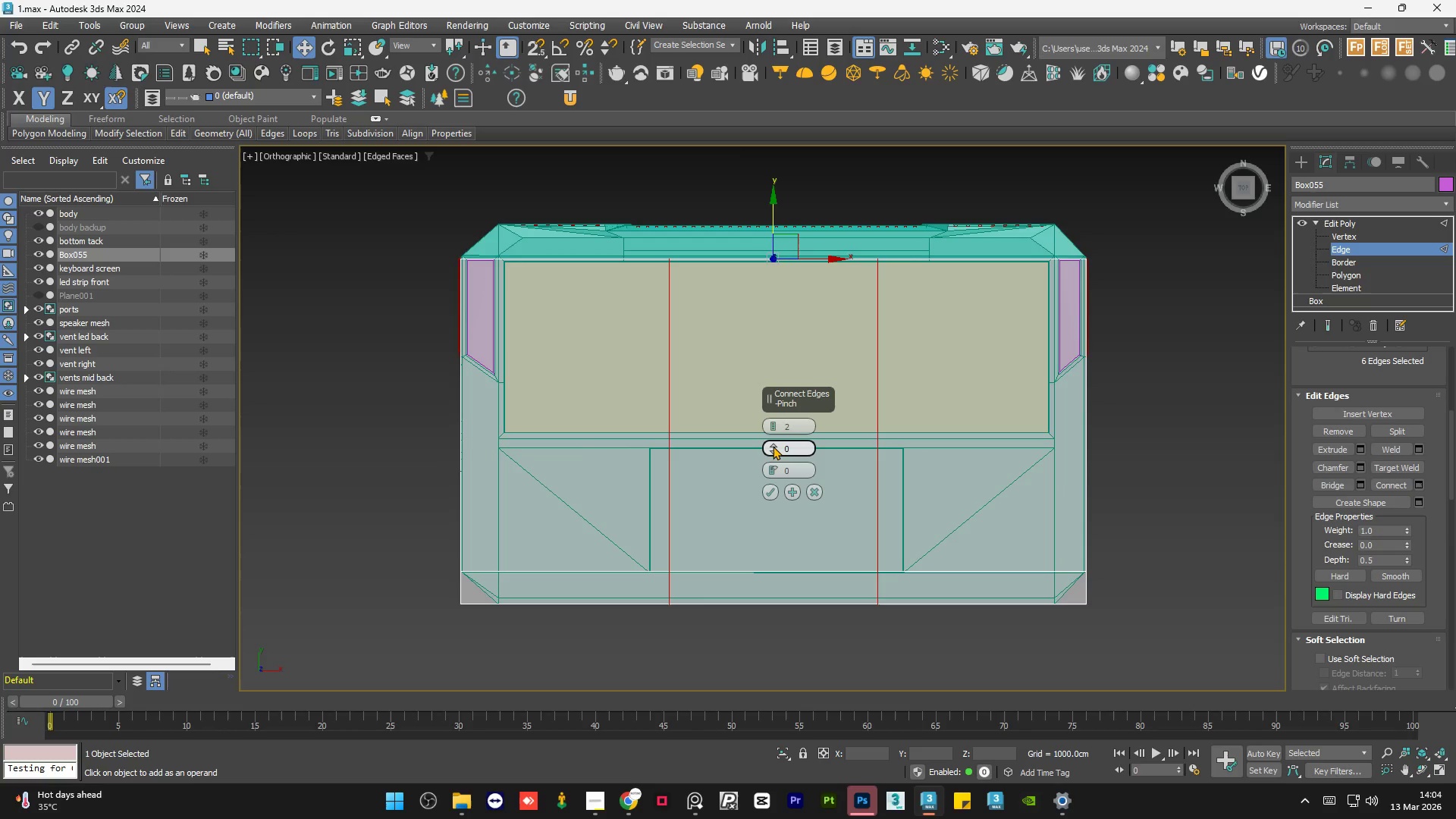 
left_click_drag(start_coordinate=[772, 444], to_coordinate=[758, 186])
 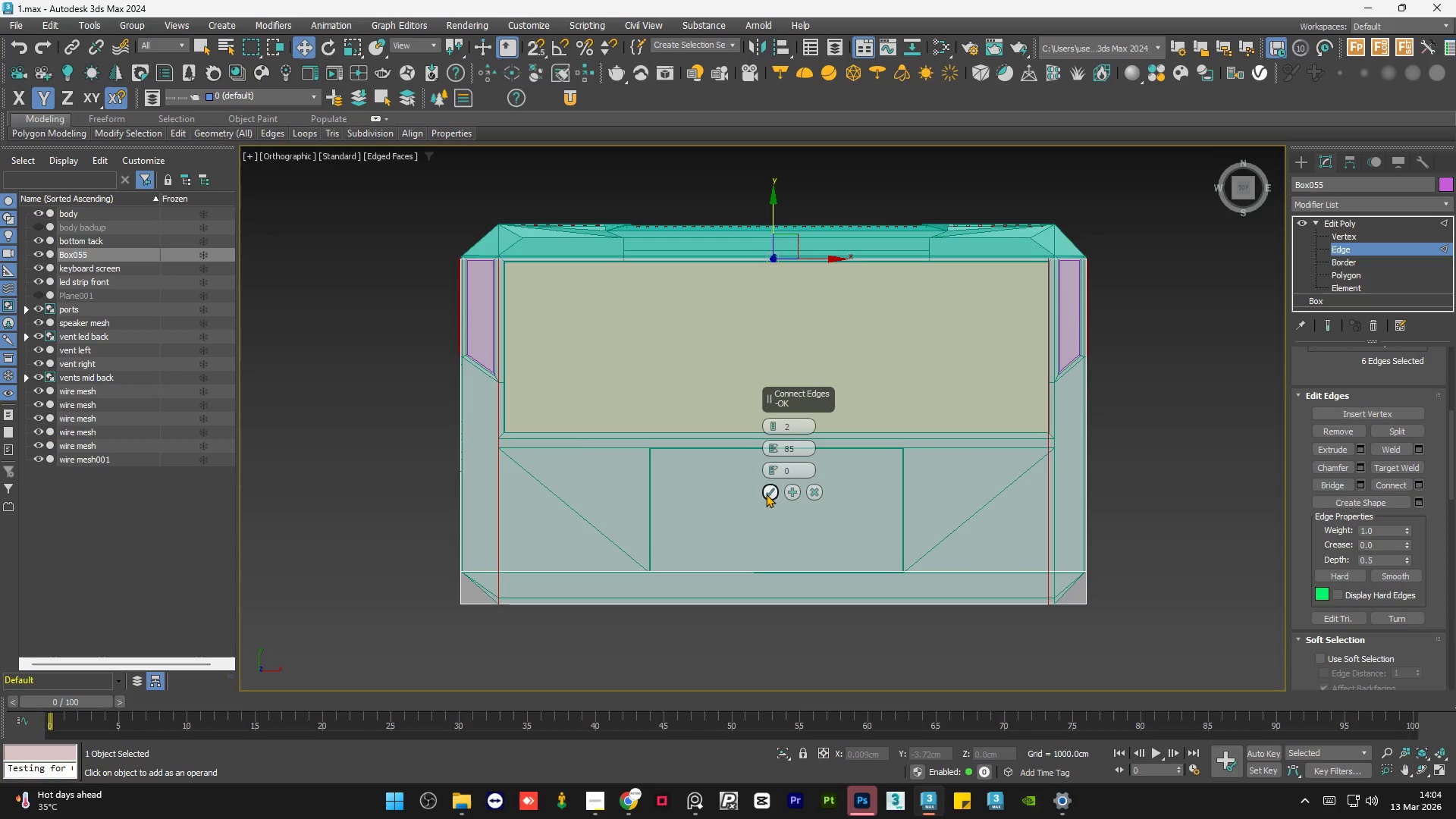 
left_click([769, 494])
 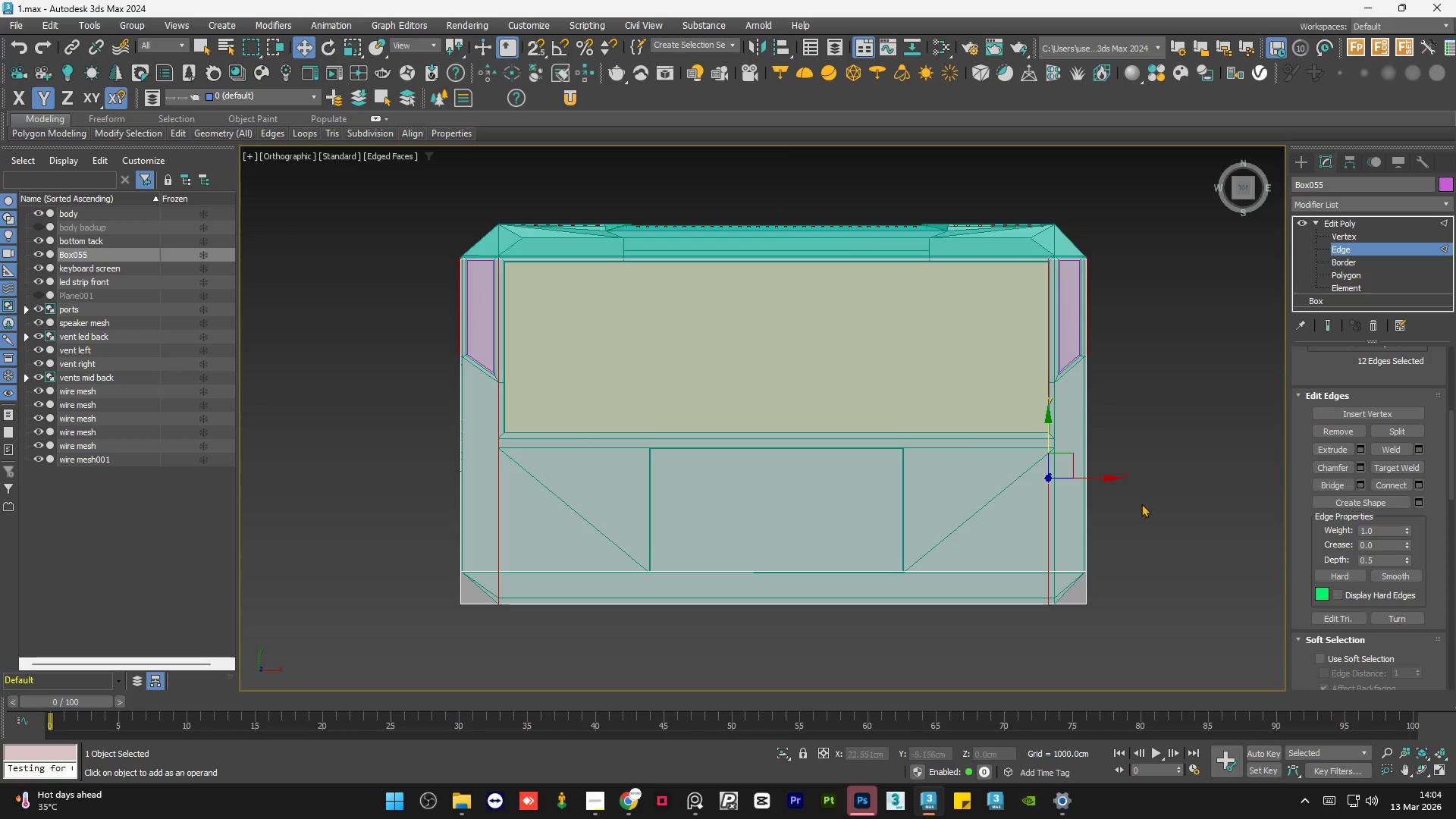 
left_click([1113, 529])
 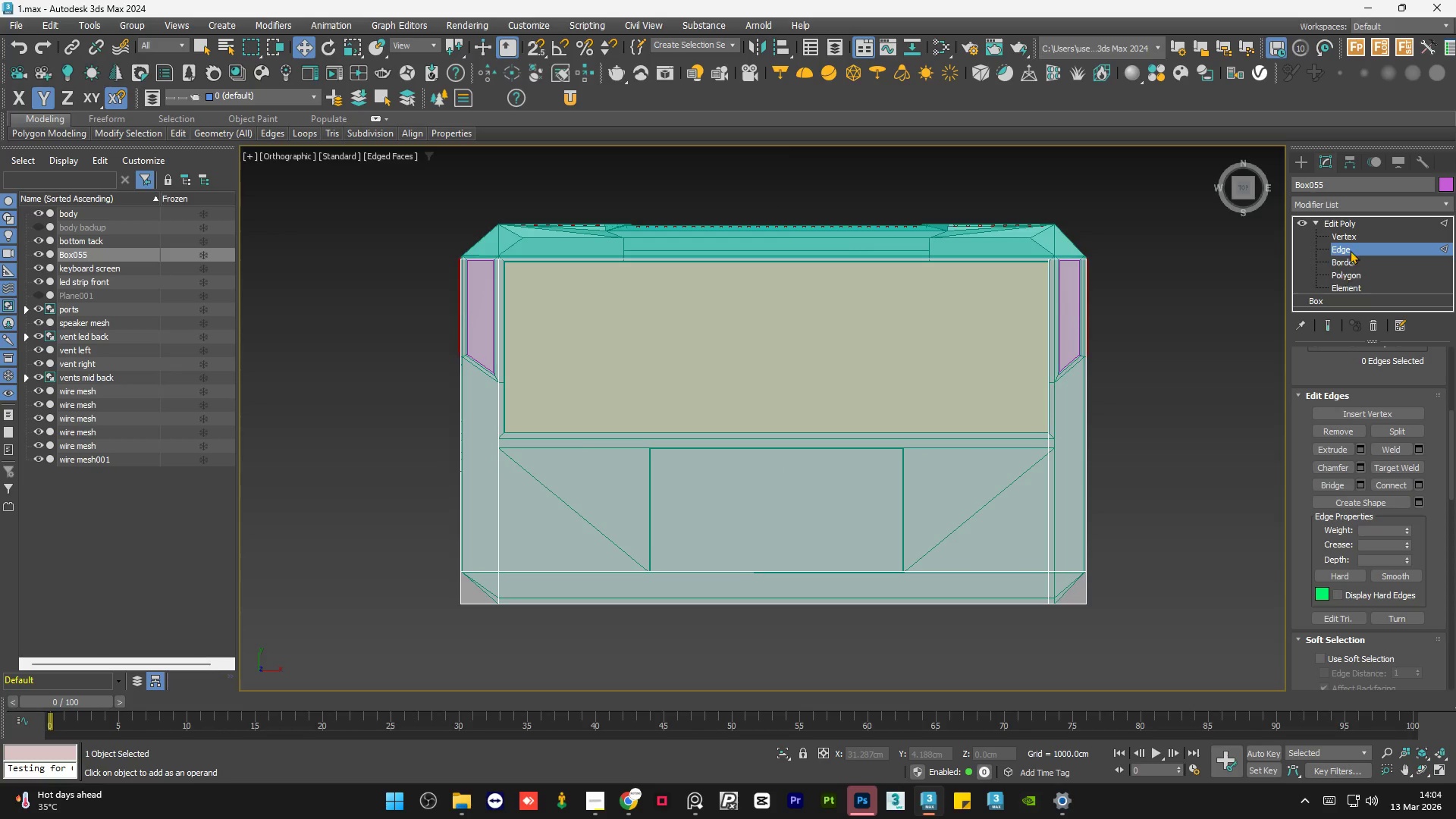 
left_click([1356, 233])
 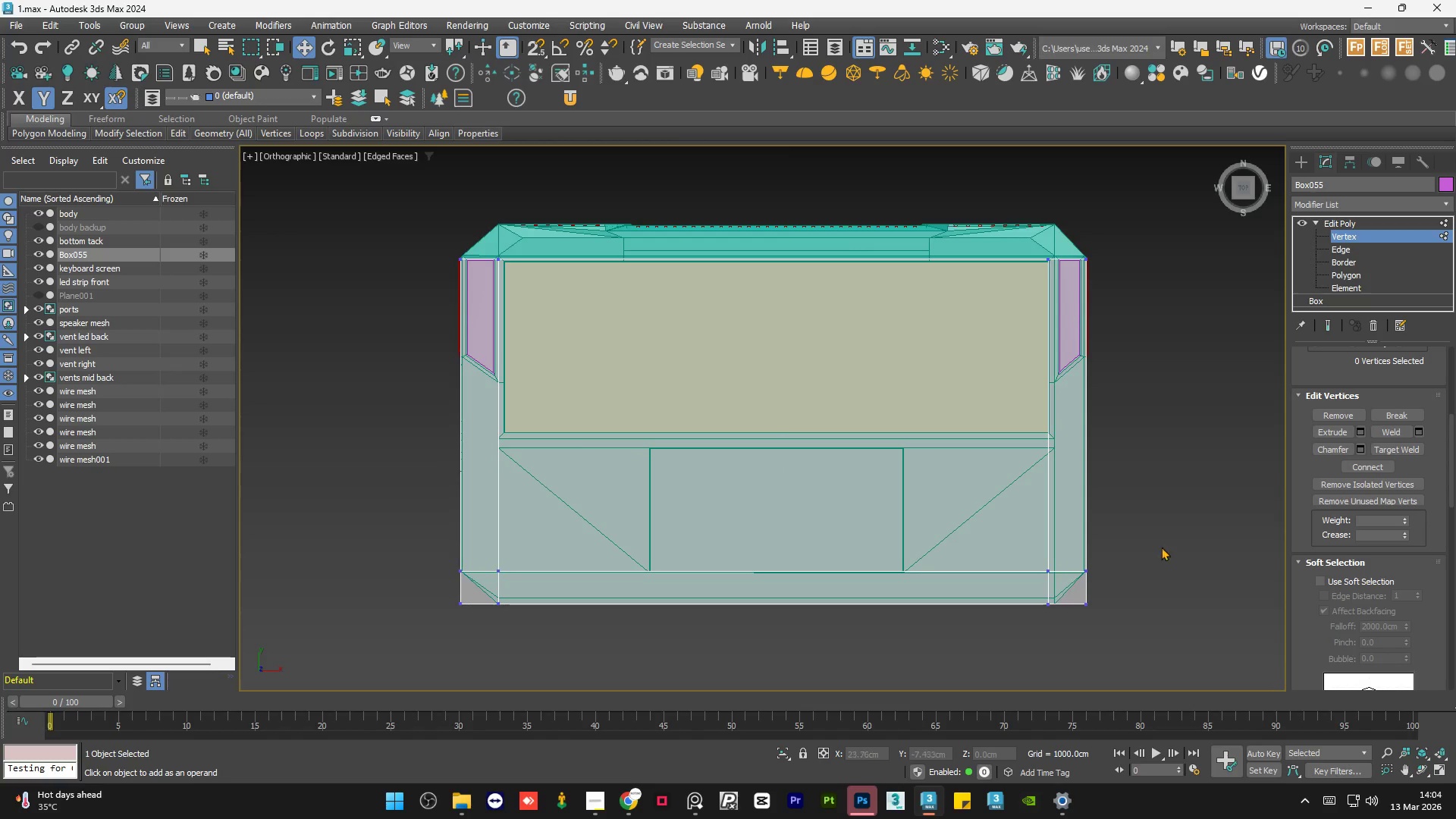 
scroll: coordinate [1110, 598], scroll_direction: up, amount: 2.0
 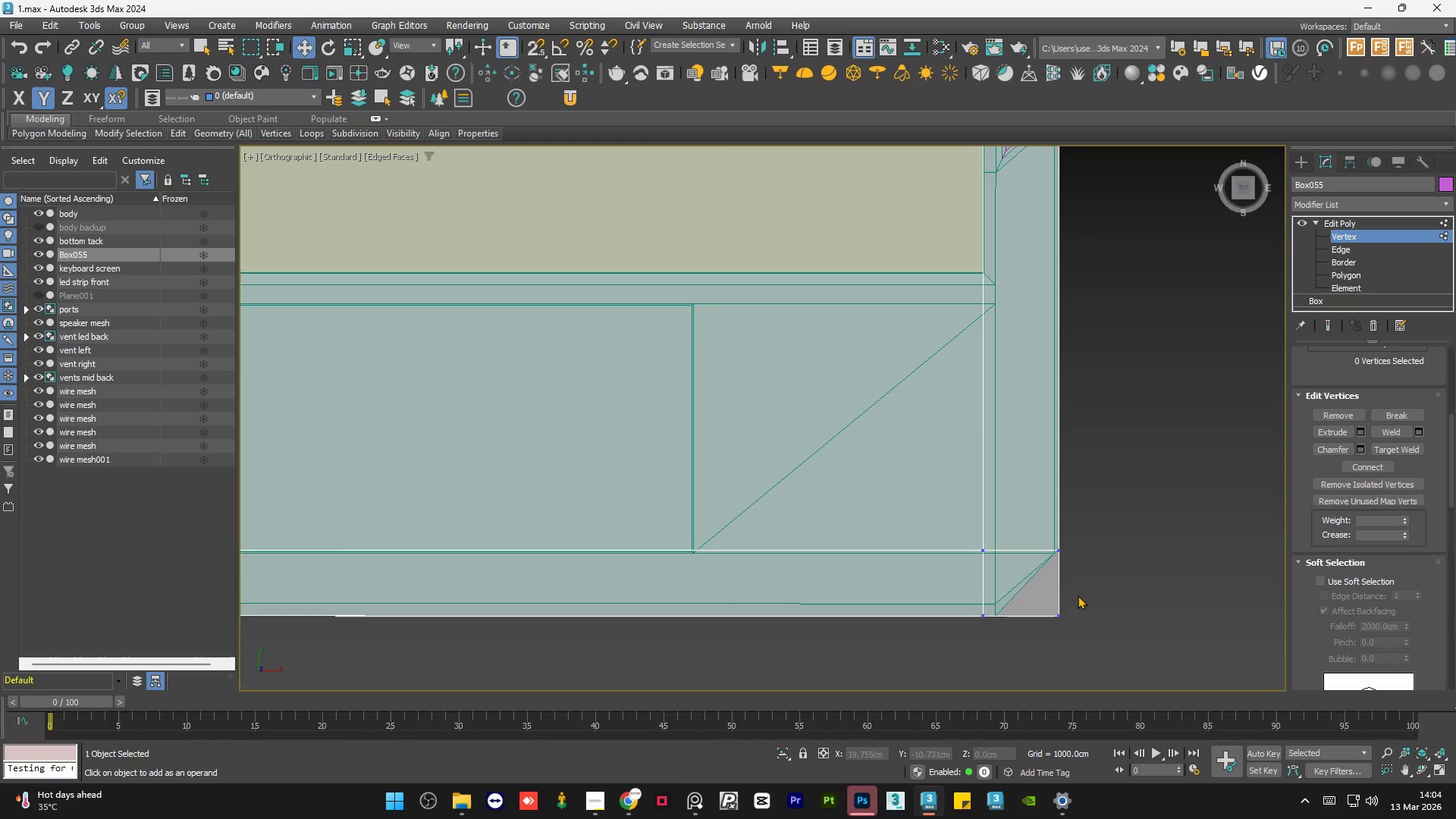 
left_click_drag(start_coordinate=[1078, 592], to_coordinate=[1044, 651])
 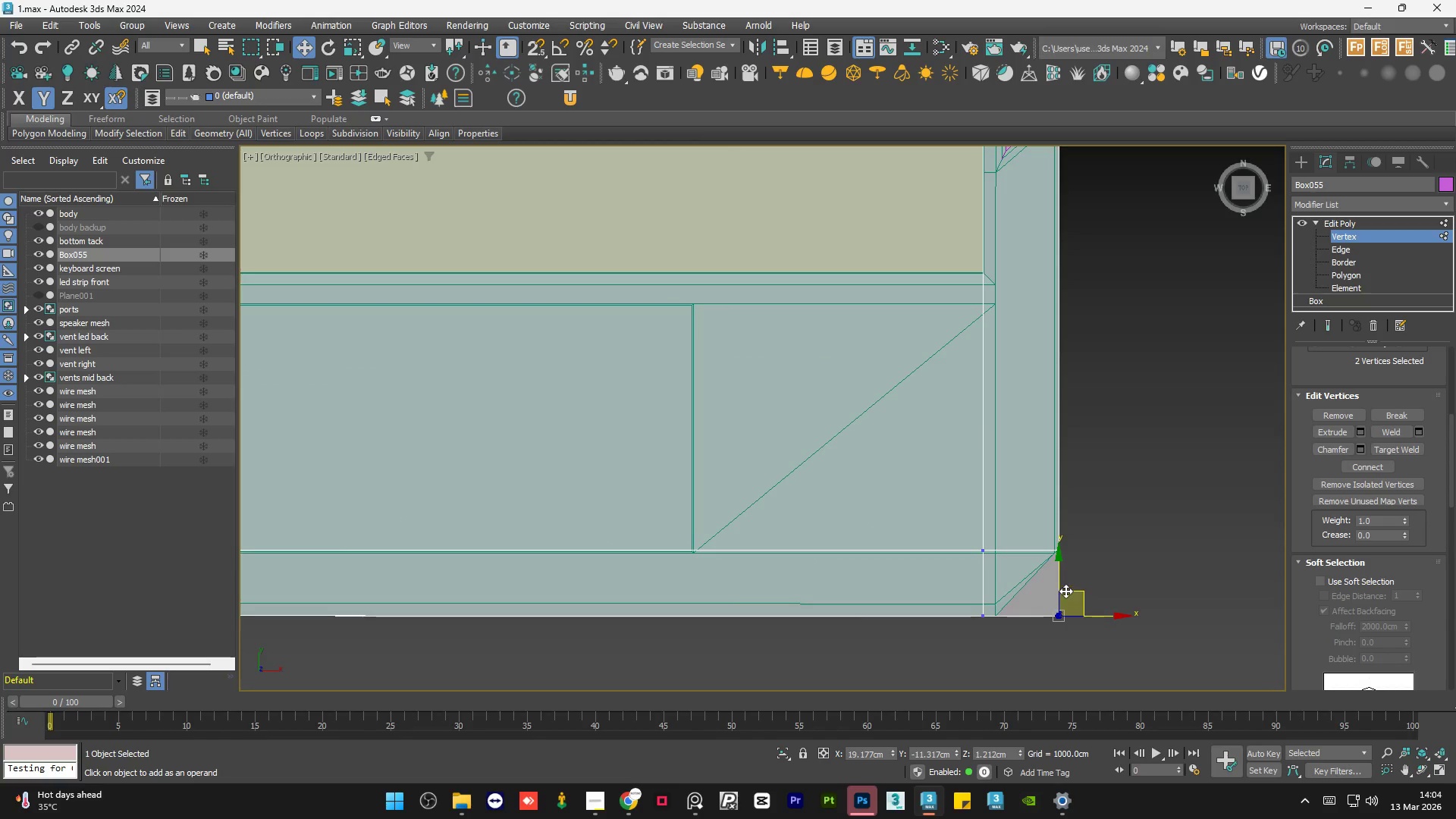 
key(Alt+X)
 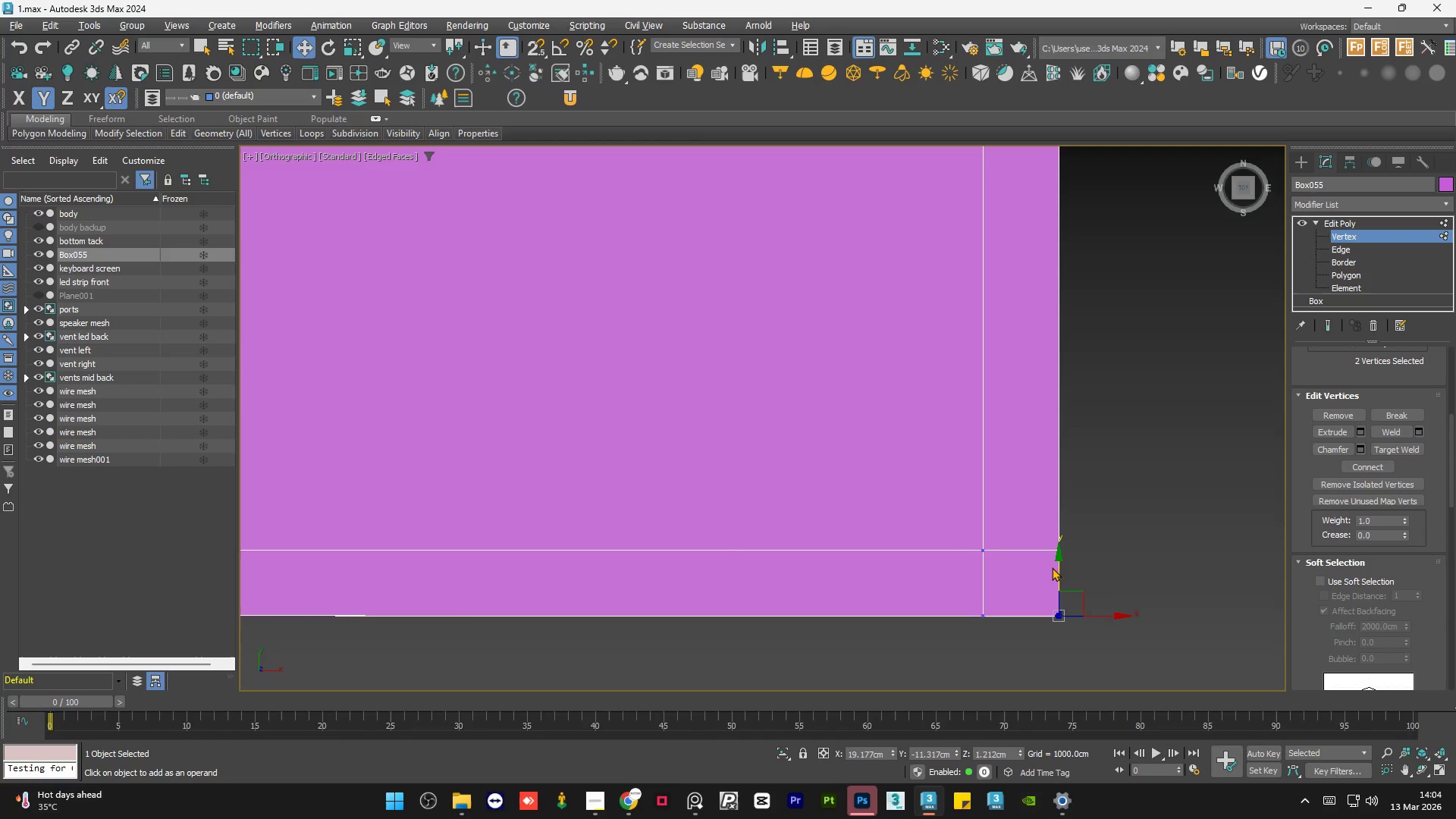 
key(Backspace)
 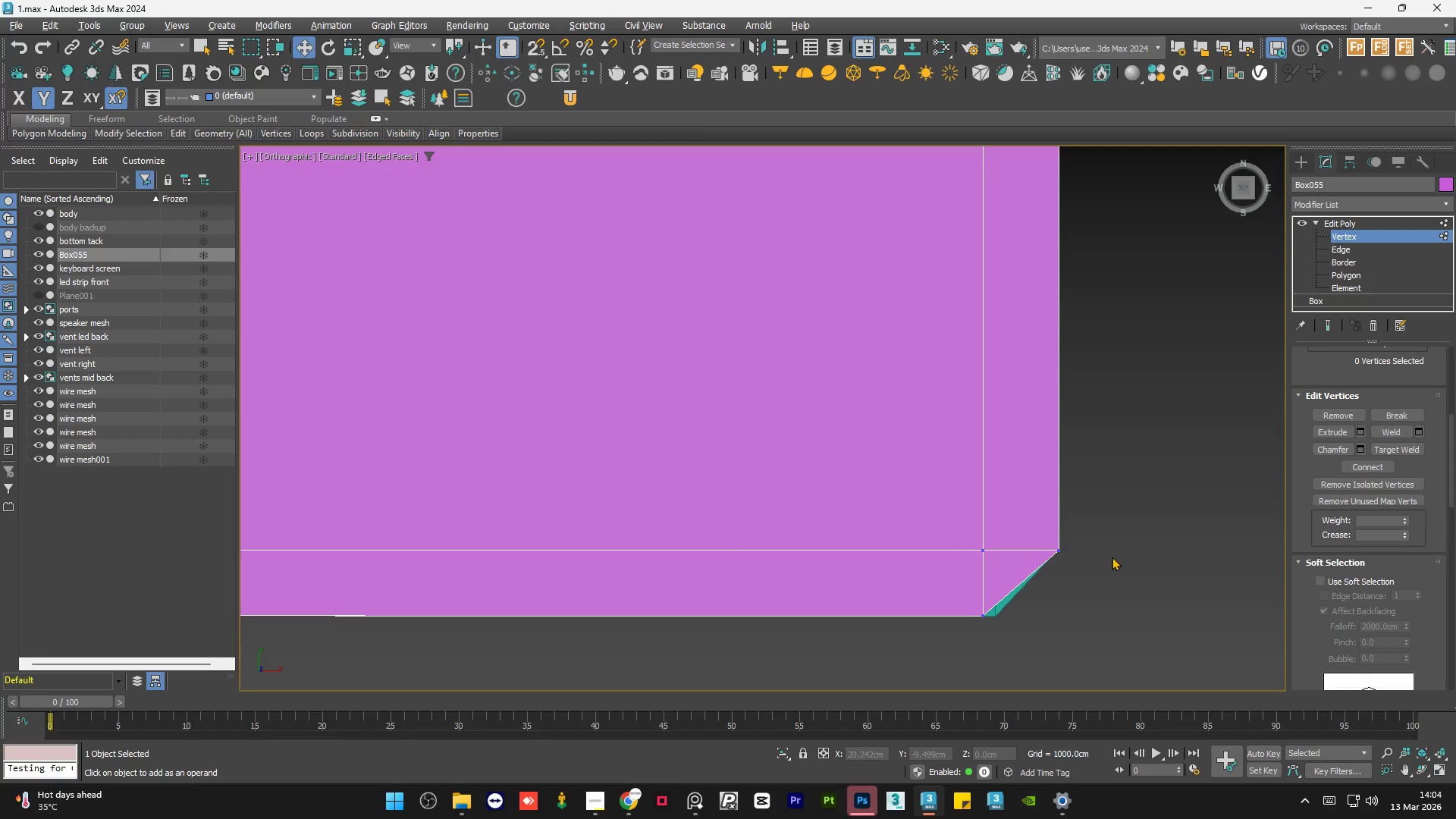 
scroll: coordinate [1122, 556], scroll_direction: down, amount: 4.0
 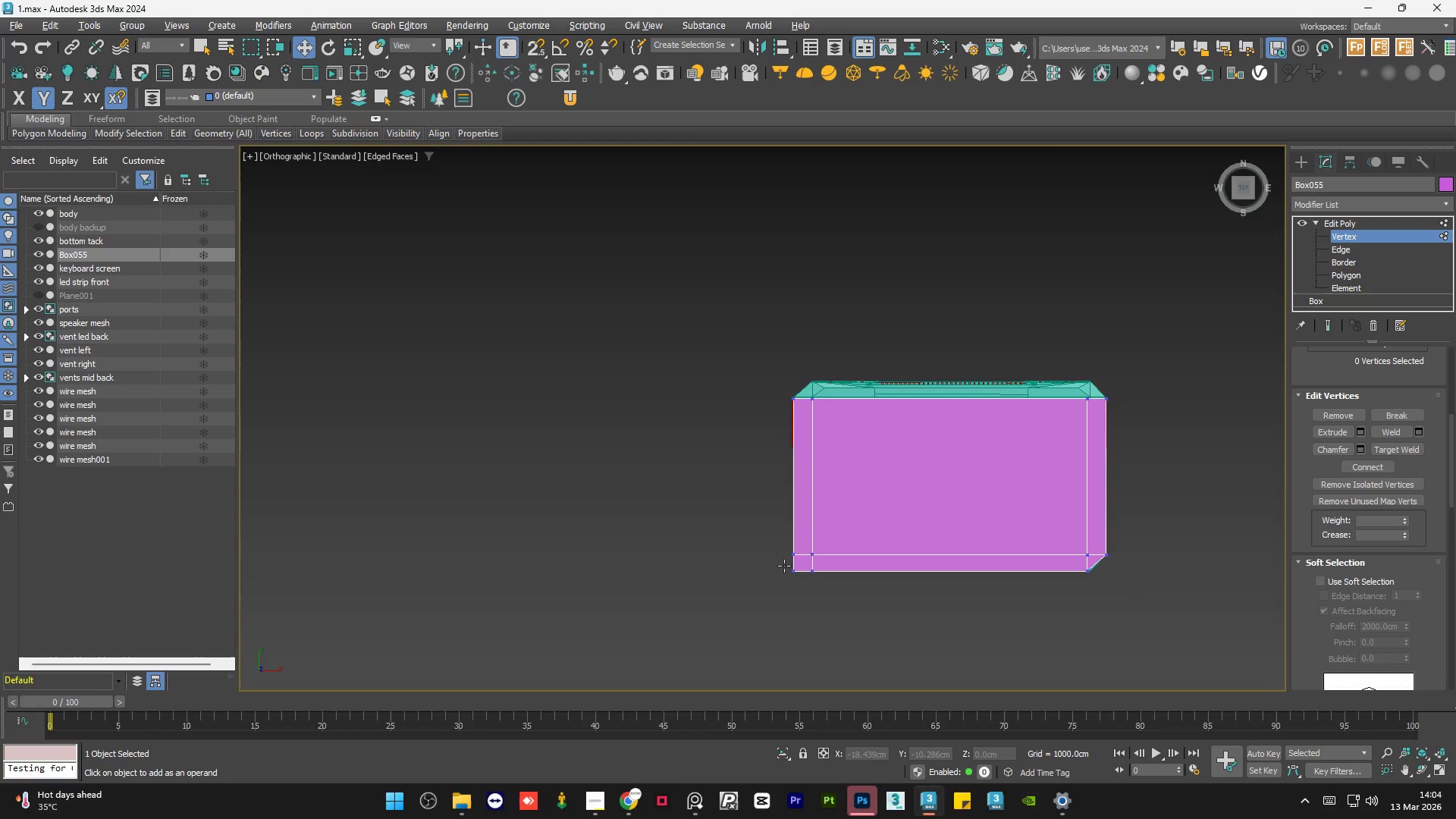 
left_click_drag(start_coordinate=[831, 530], to_coordinate=[883, 581])
 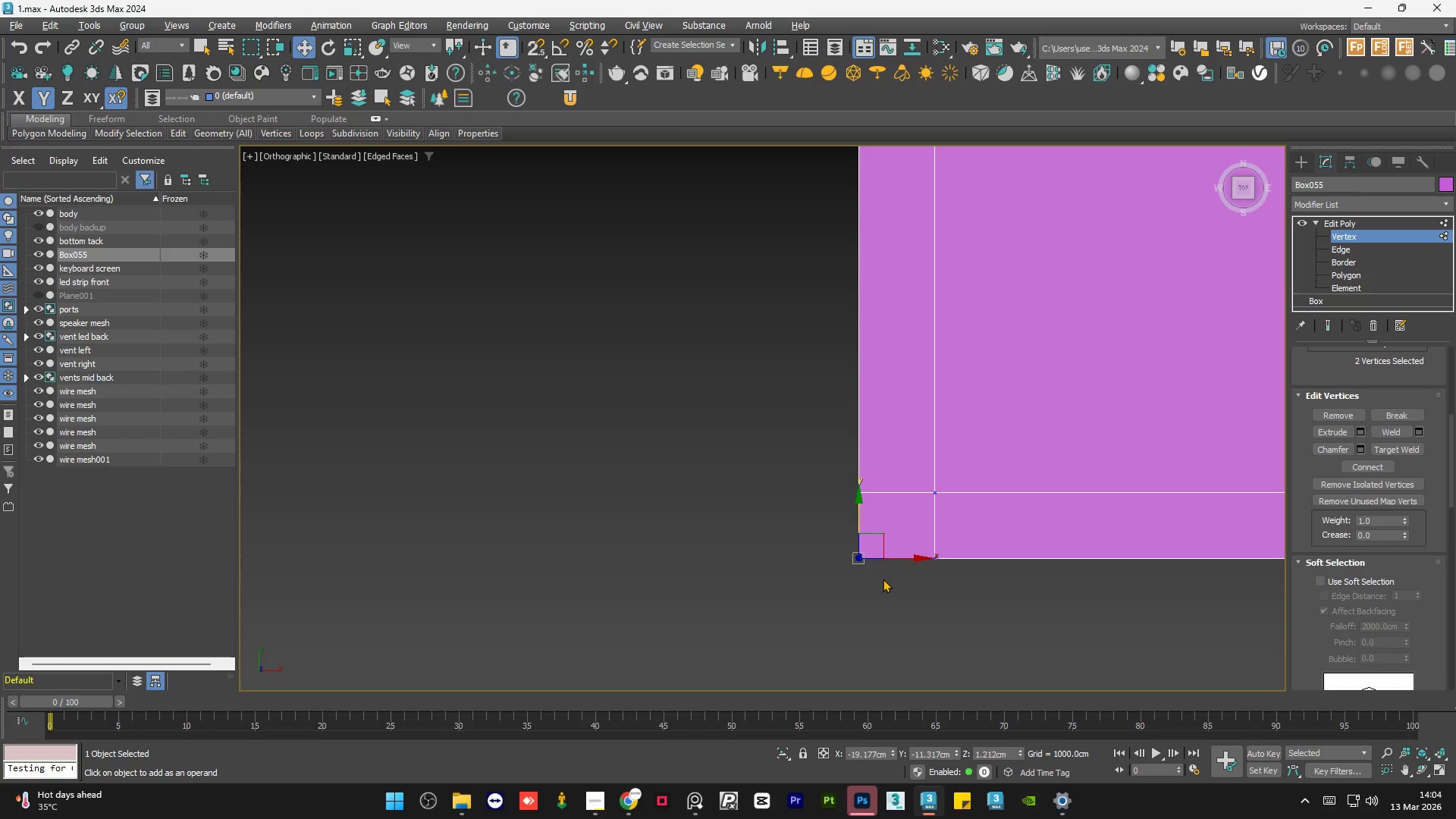 
scroll: coordinate [846, 577], scroll_direction: up, amount: 4.0
 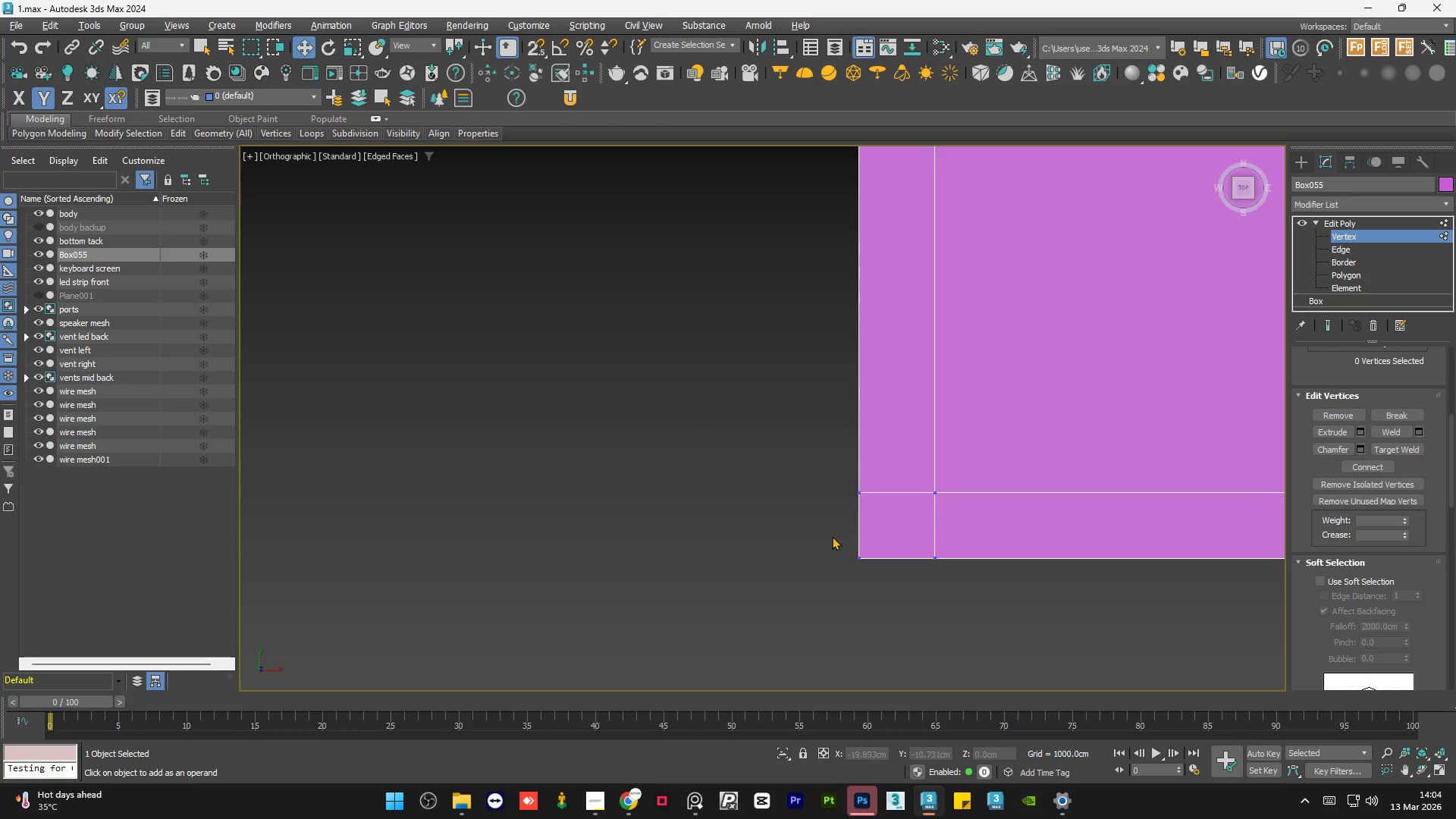 
key(Backspace)
 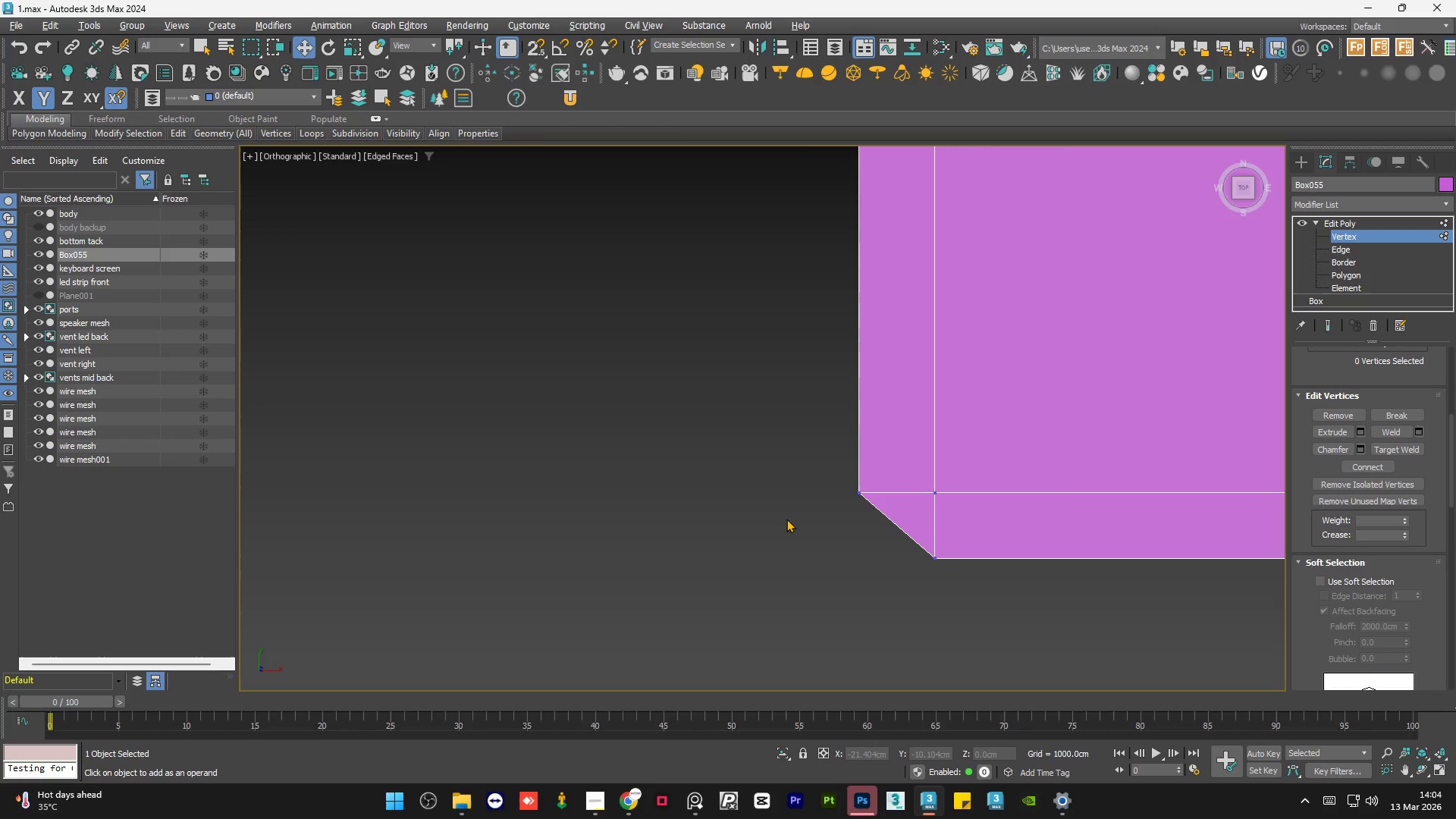 
hold_key(key=AltLeft, duration=1.09)
 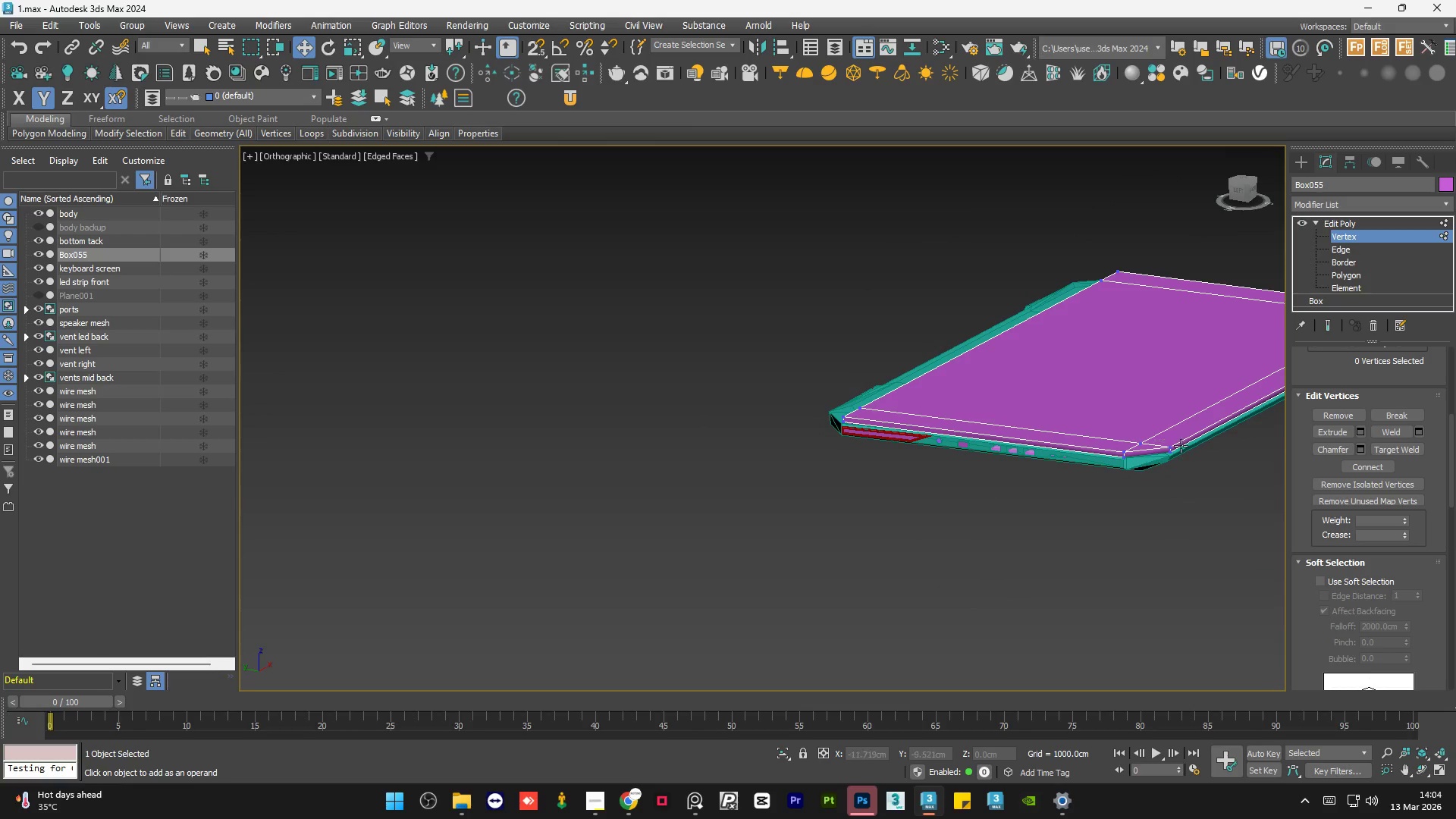 
scroll: coordinate [786, 519], scroll_direction: down, amount: 2.0
 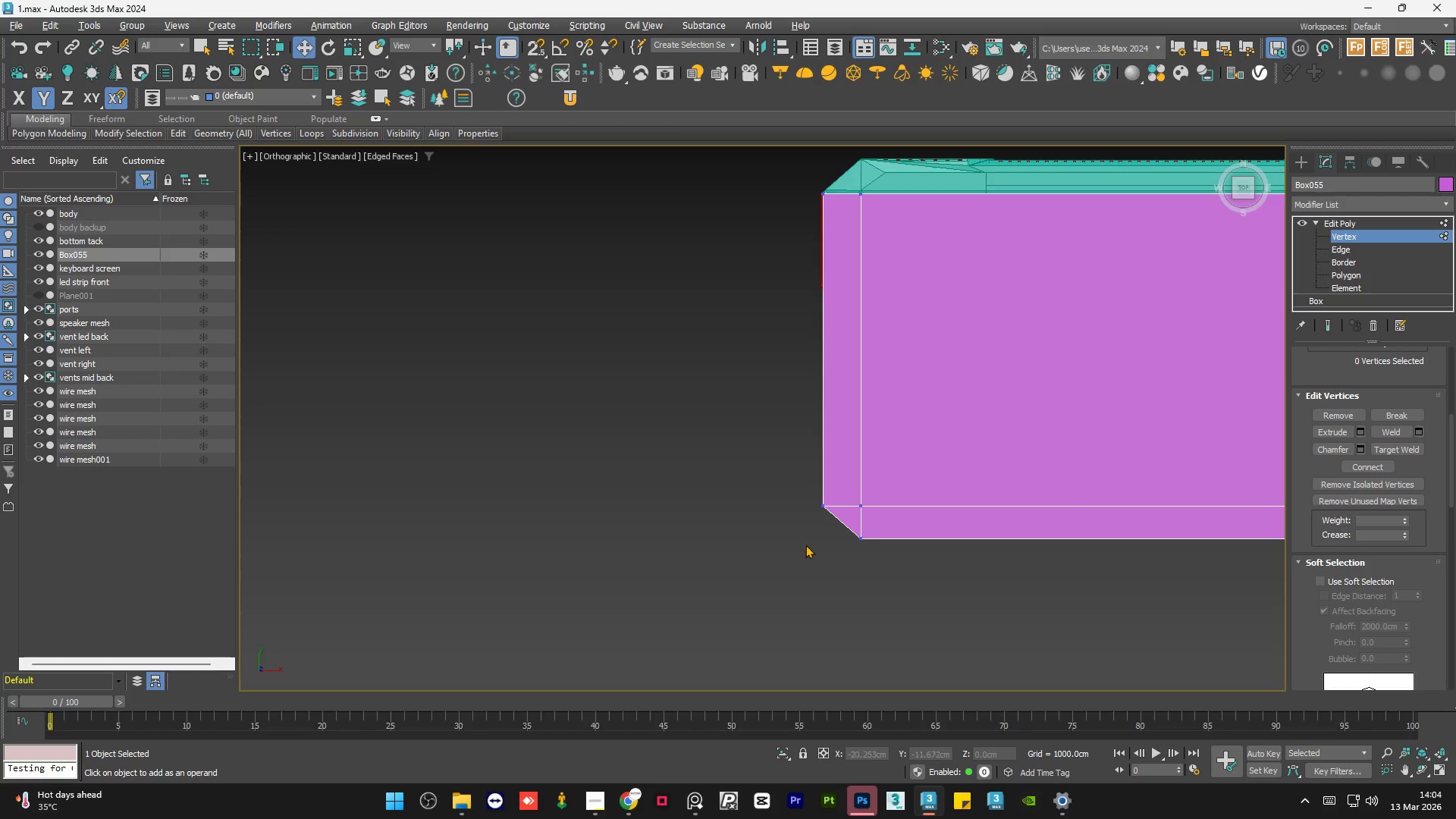 
scroll: coordinate [1088, 463], scroll_direction: up, amount: 7.0
 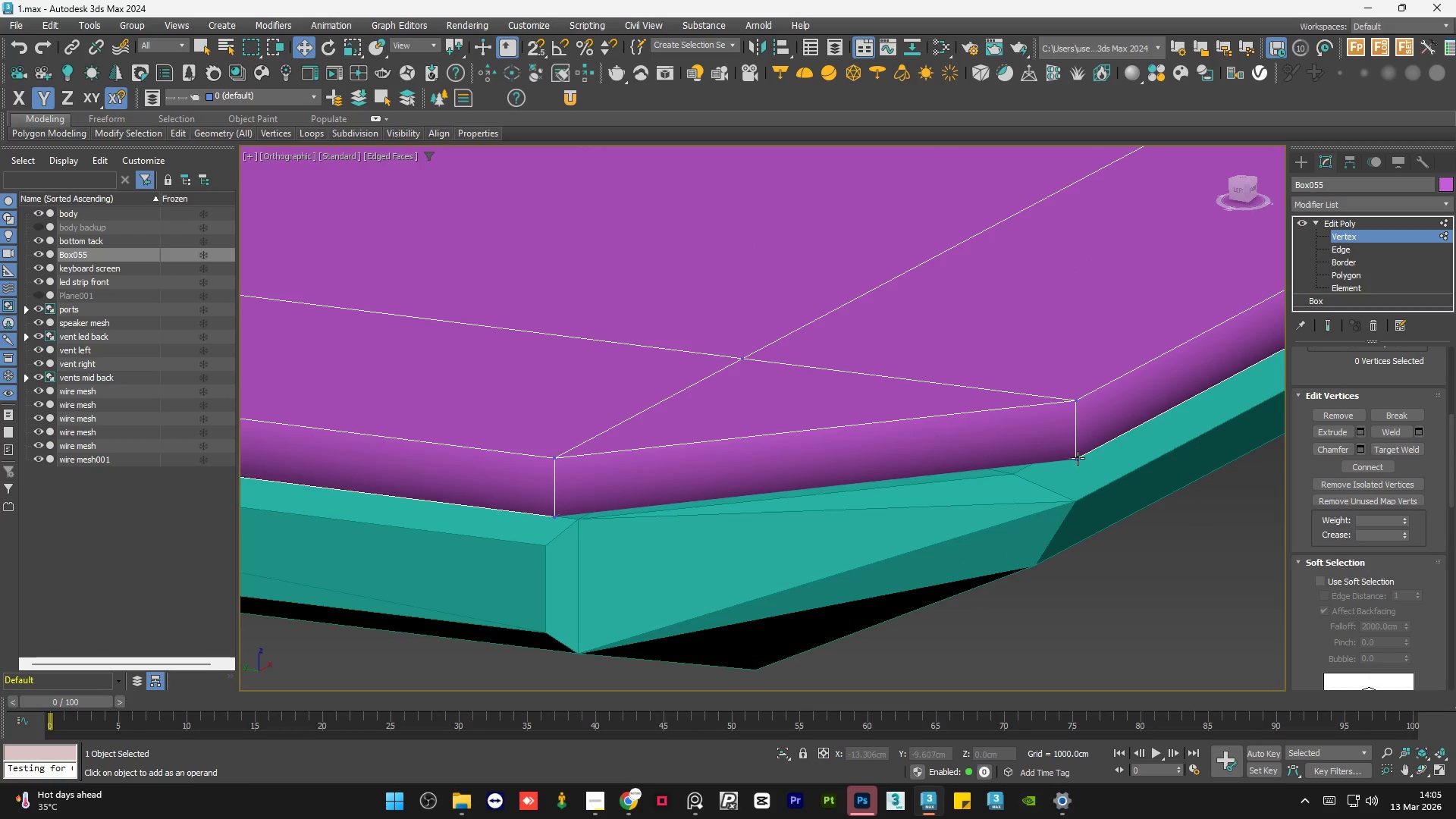 
left_click([1077, 455])
 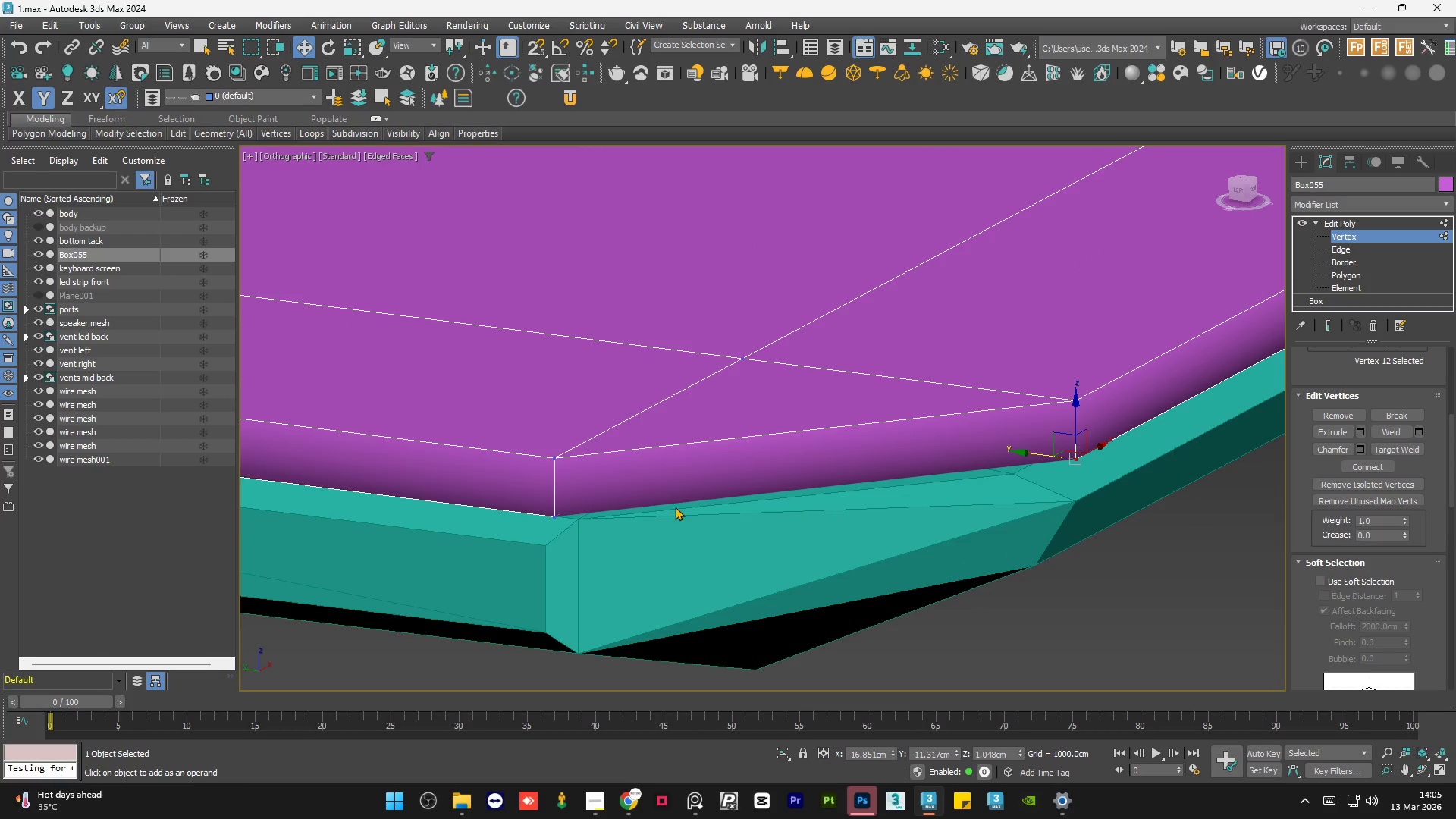 
hold_key(key=ControlLeft, duration=1.45)
left_click([554, 517])
 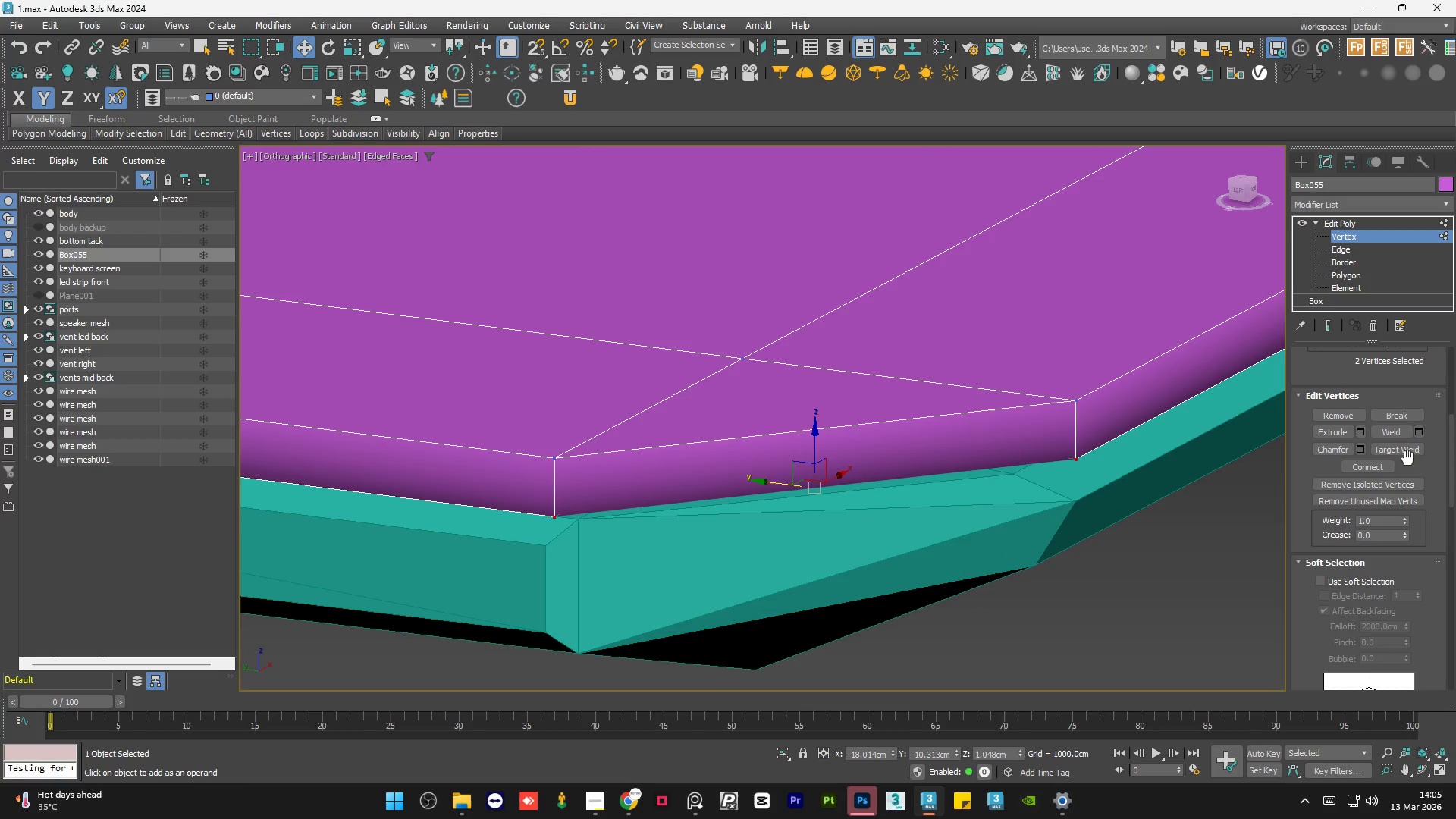 
left_click([1381, 463])
 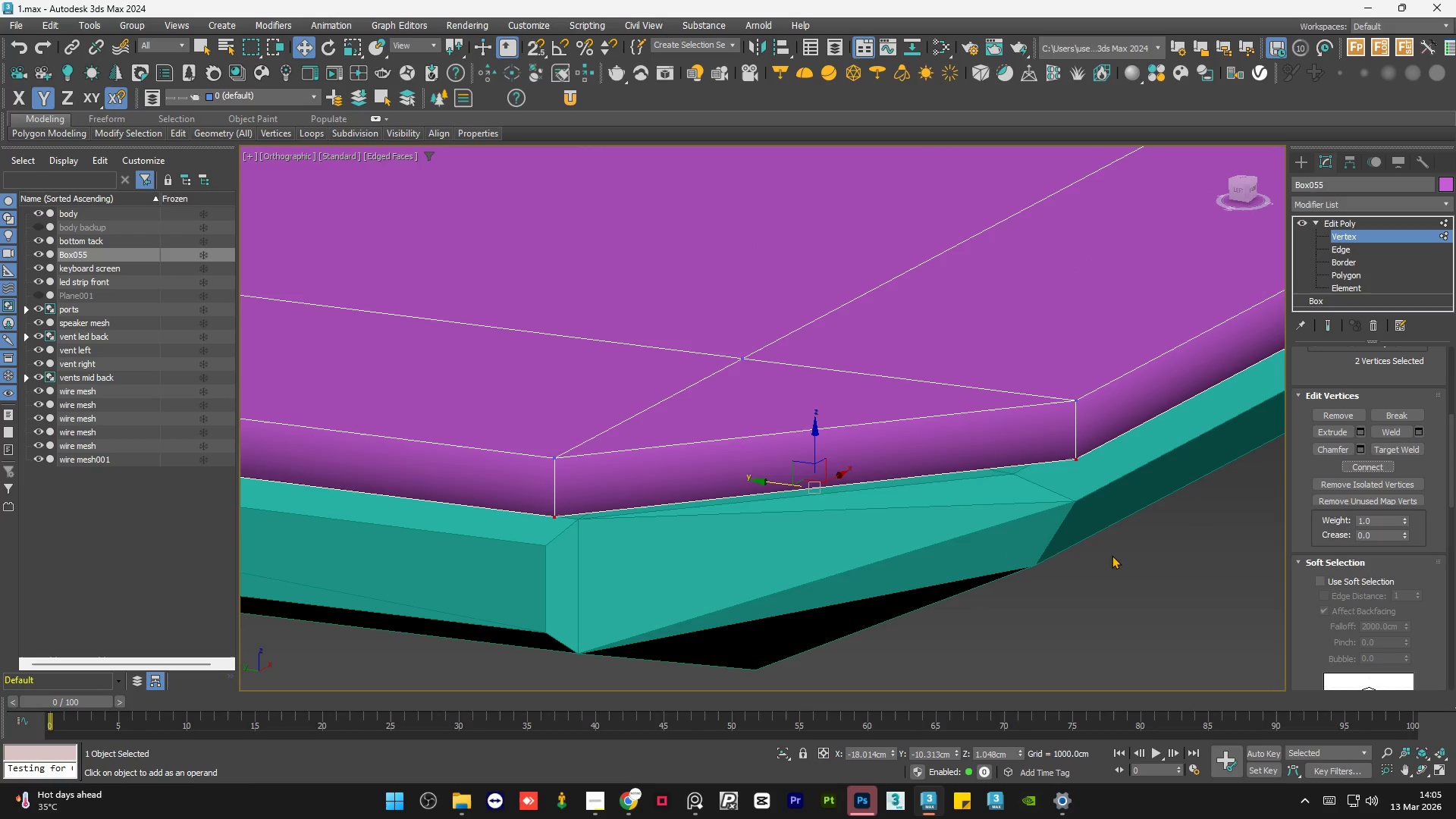 
left_click([1095, 607])
 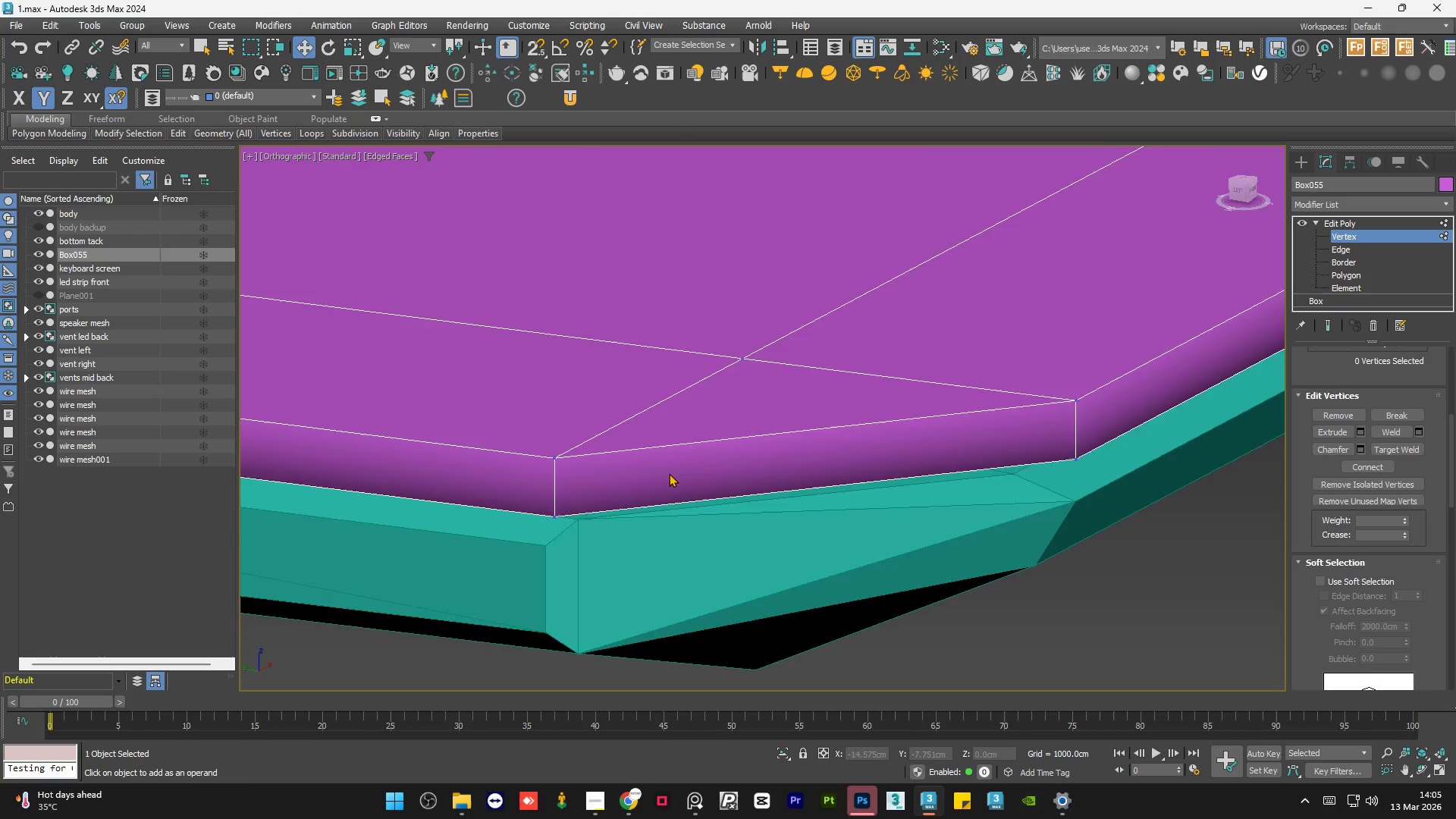 
hold_key(key=AltLeft, duration=1.09)
 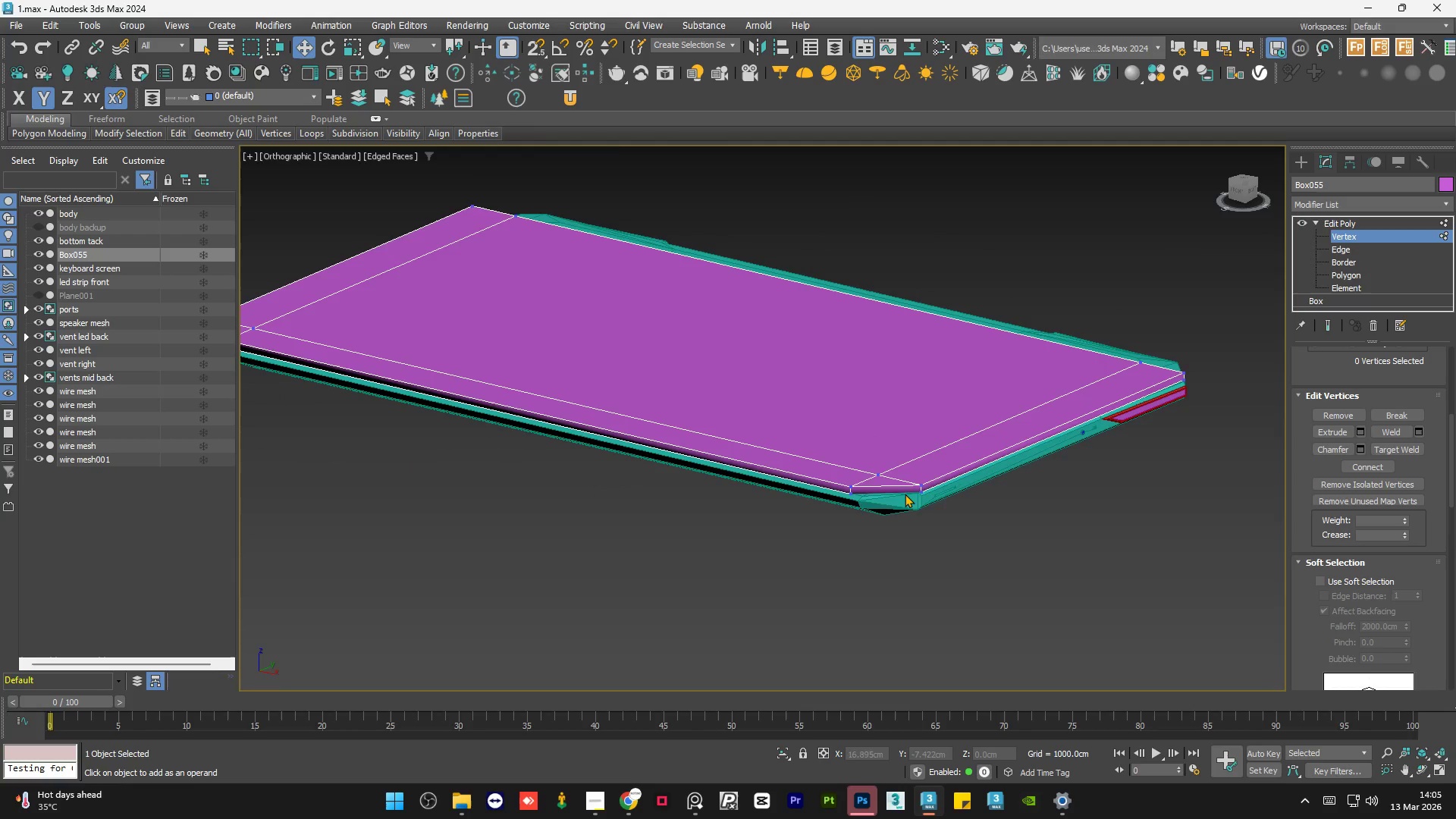 
scroll: coordinate [699, 485], scroll_direction: down, amount: 6.0
 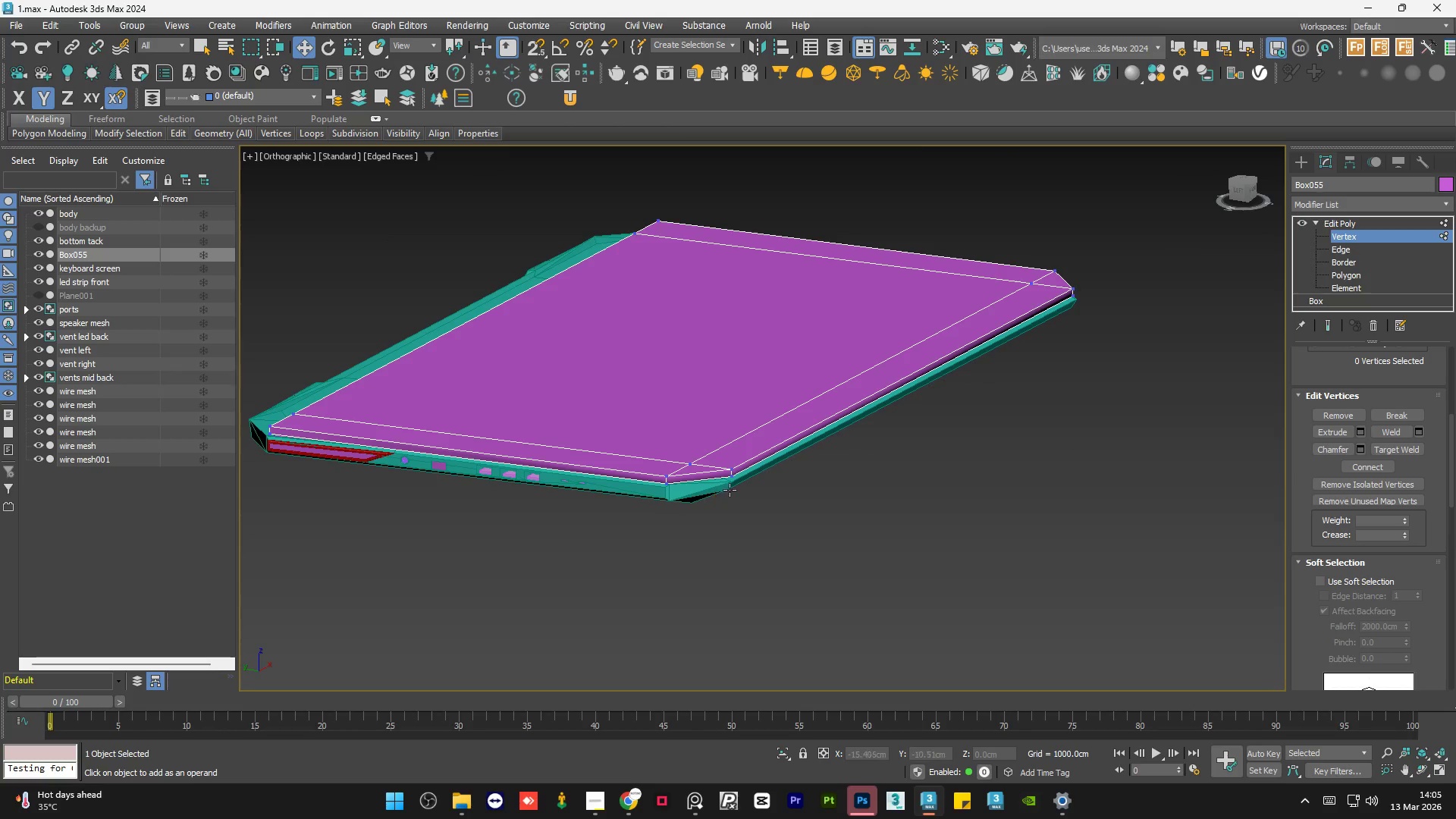 
scroll: coordinate [918, 491], scroll_direction: up, amount: 5.0
 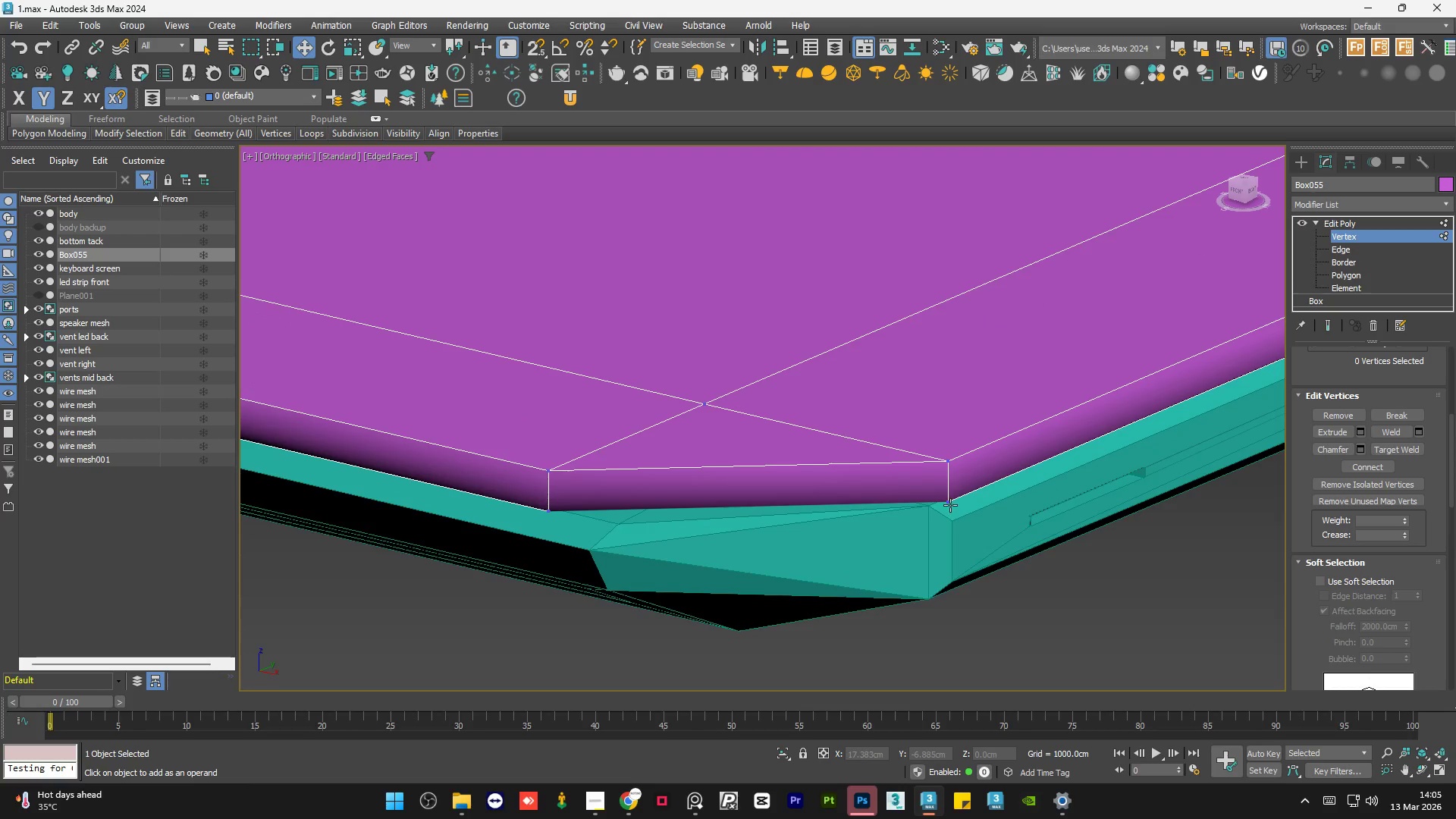 
left_click([949, 503])
 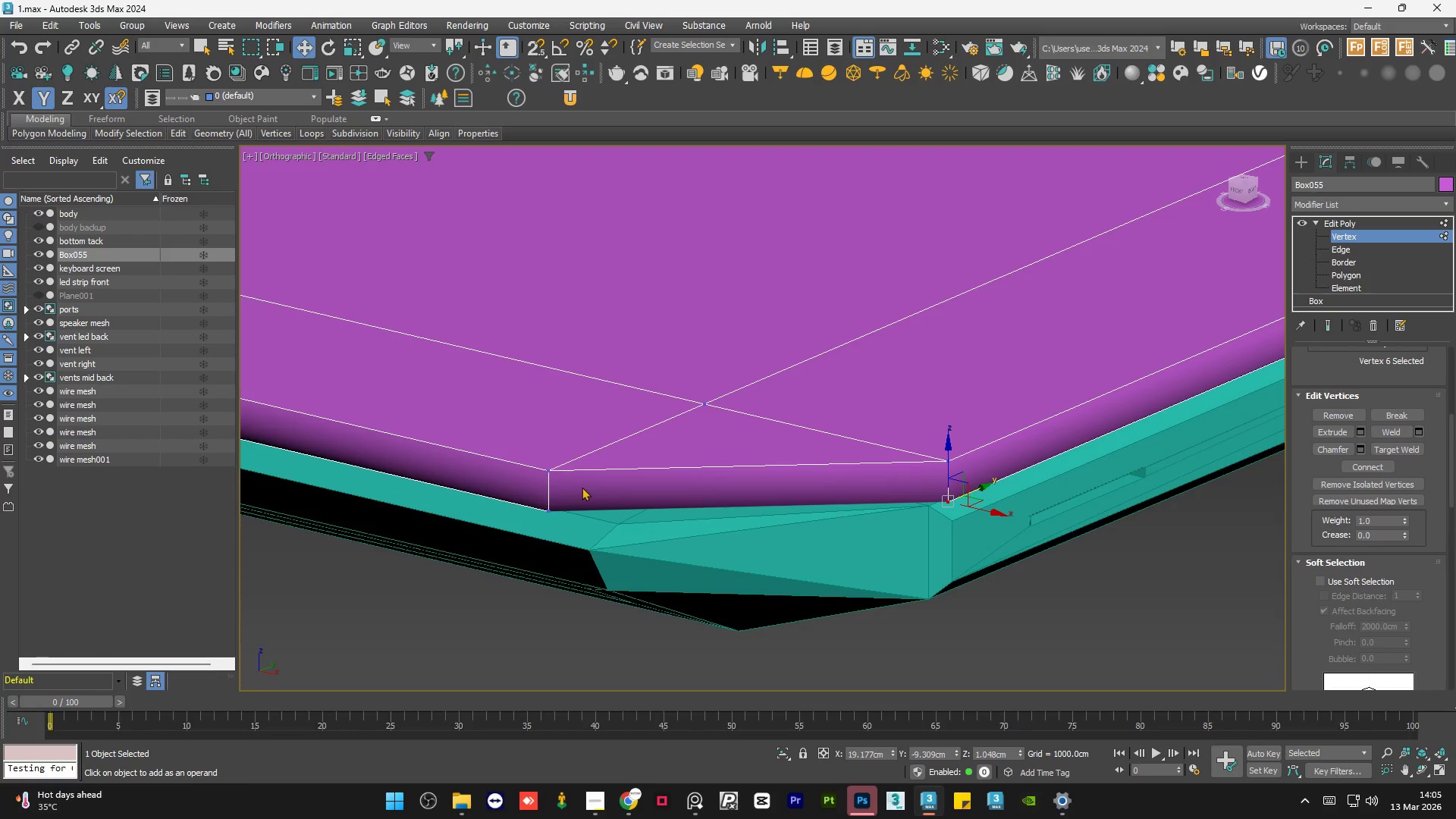 
hold_key(key=ControlLeft, duration=1.11)
left_click([548, 510])
 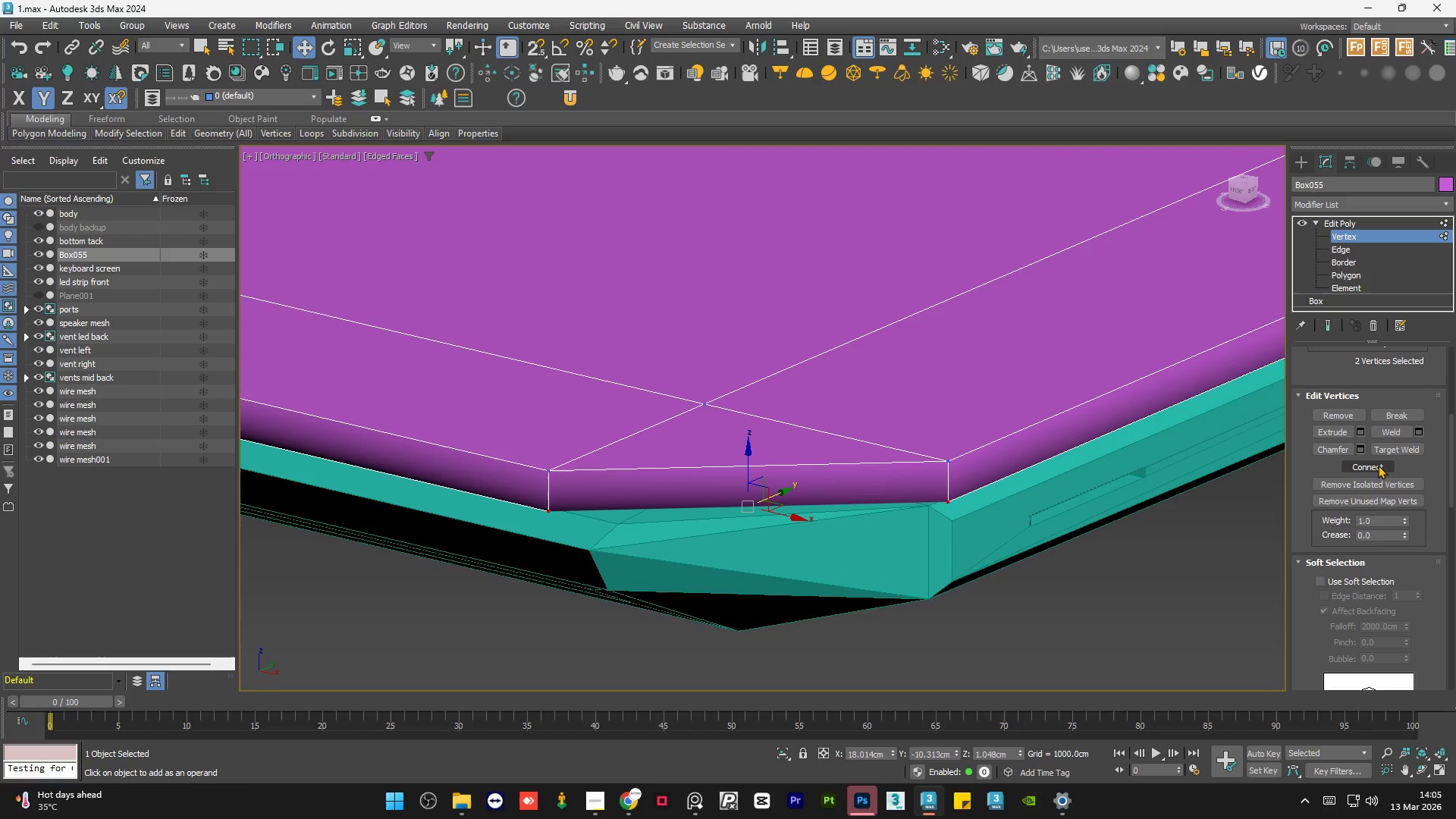 
double_click([1094, 572])
 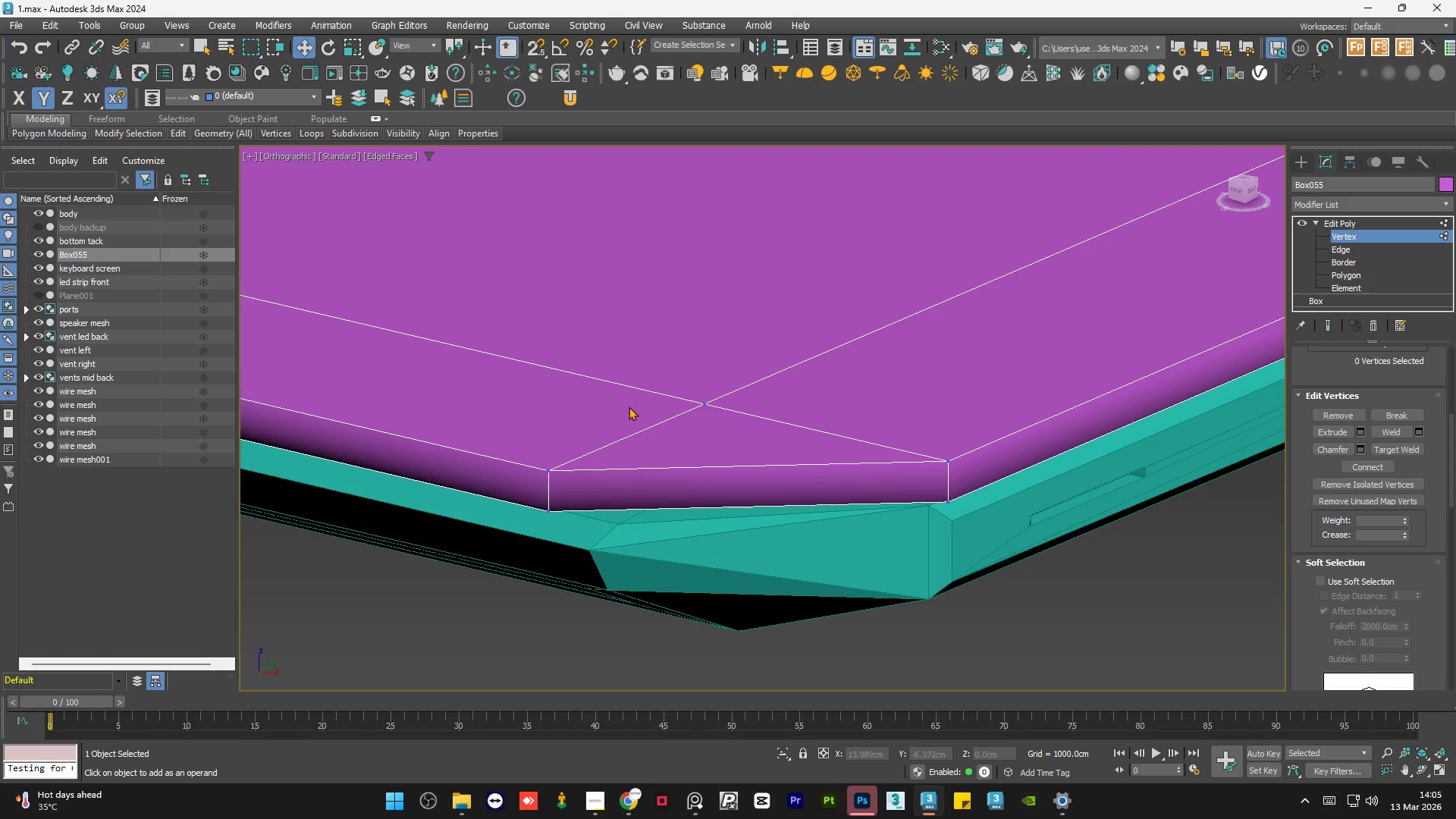 
scroll: coordinate [629, 412], scroll_direction: down, amount: 4.0
 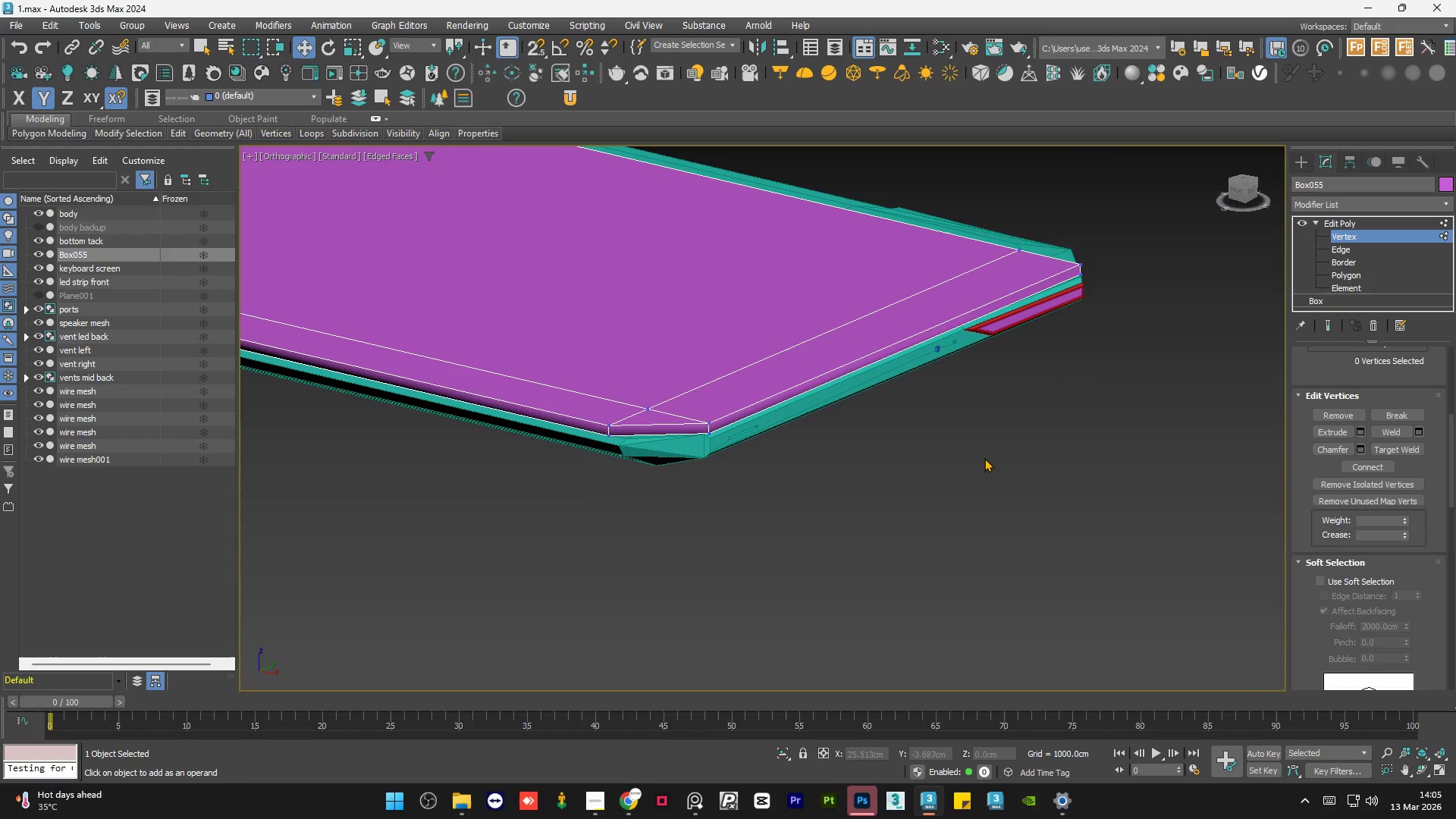 
double_click([985, 459])
 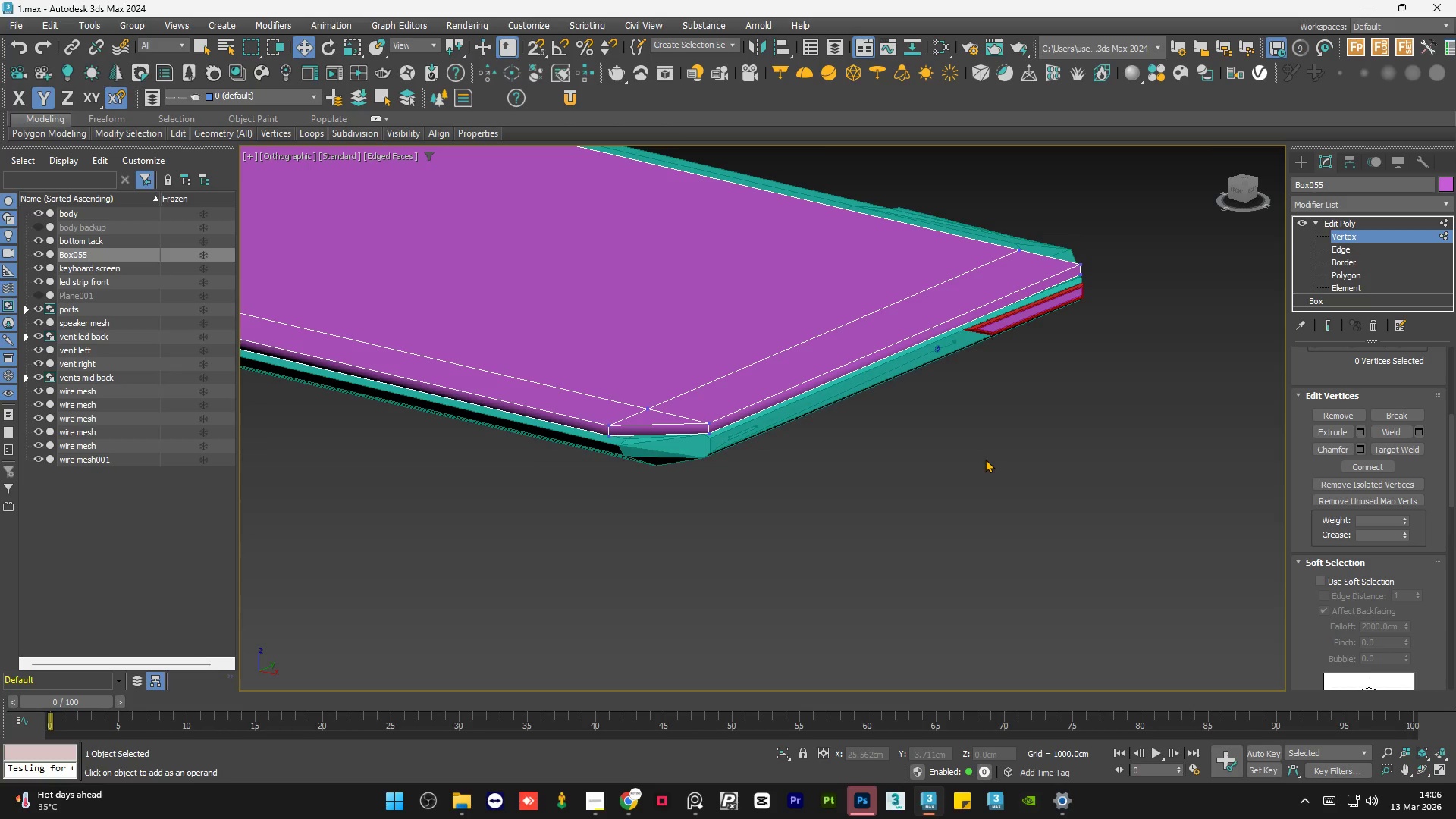 
wait(57.59)
 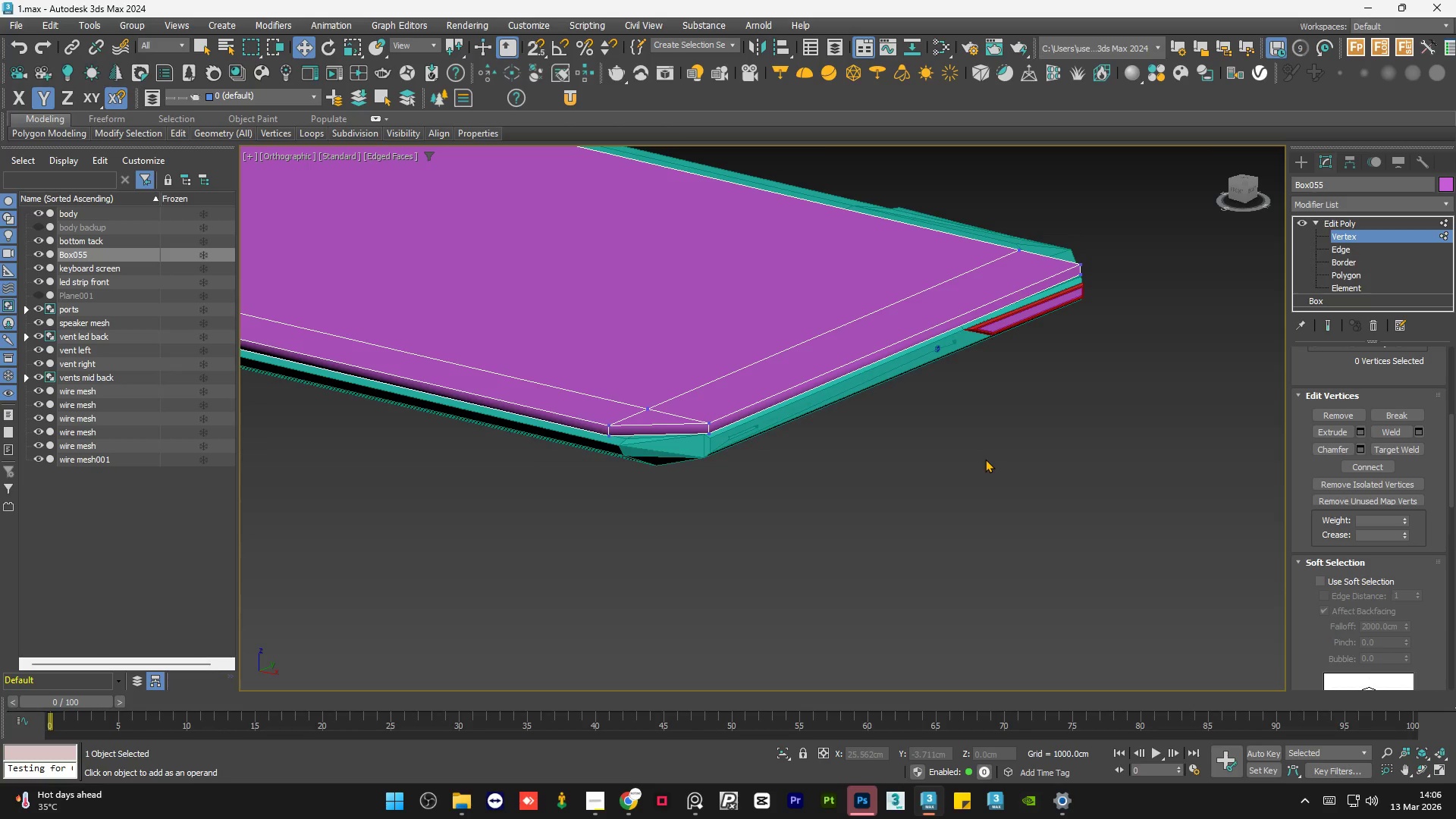 
scroll: coordinate [924, 466], scroll_direction: down, amount: 2.0
 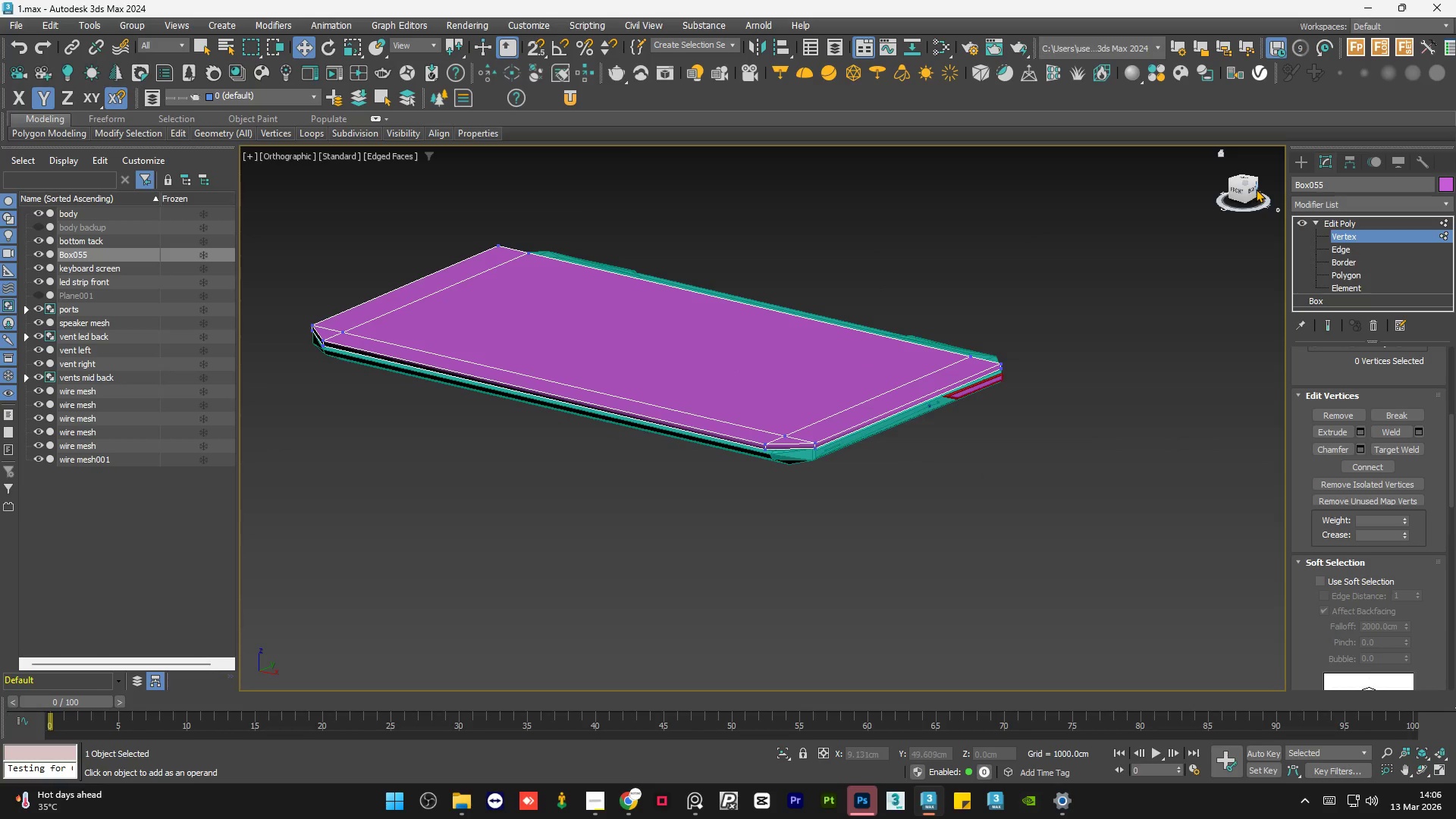 
left_click([1252, 189])
 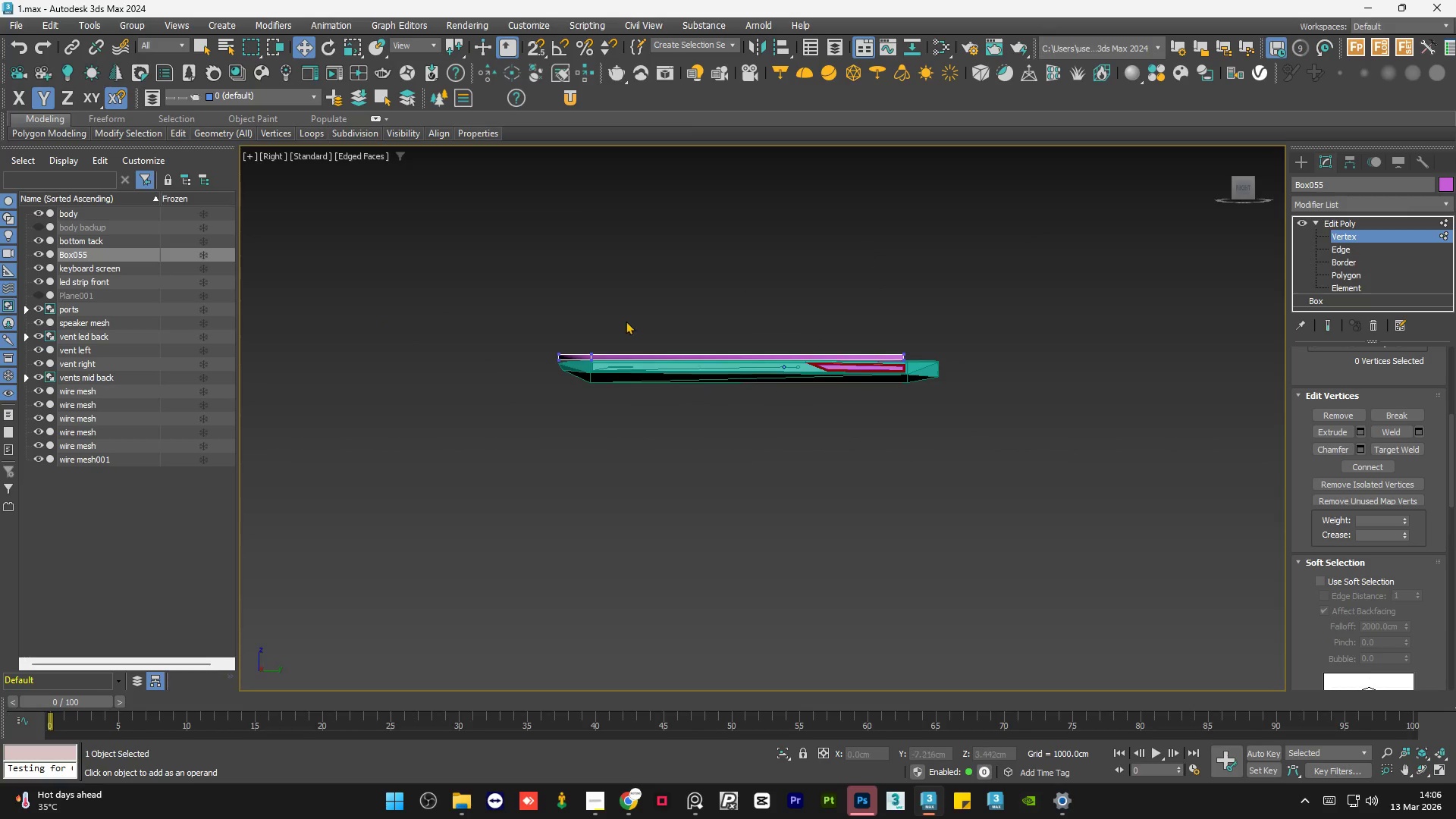 
scroll: coordinate [623, 328], scroll_direction: up, amount: 3.0
 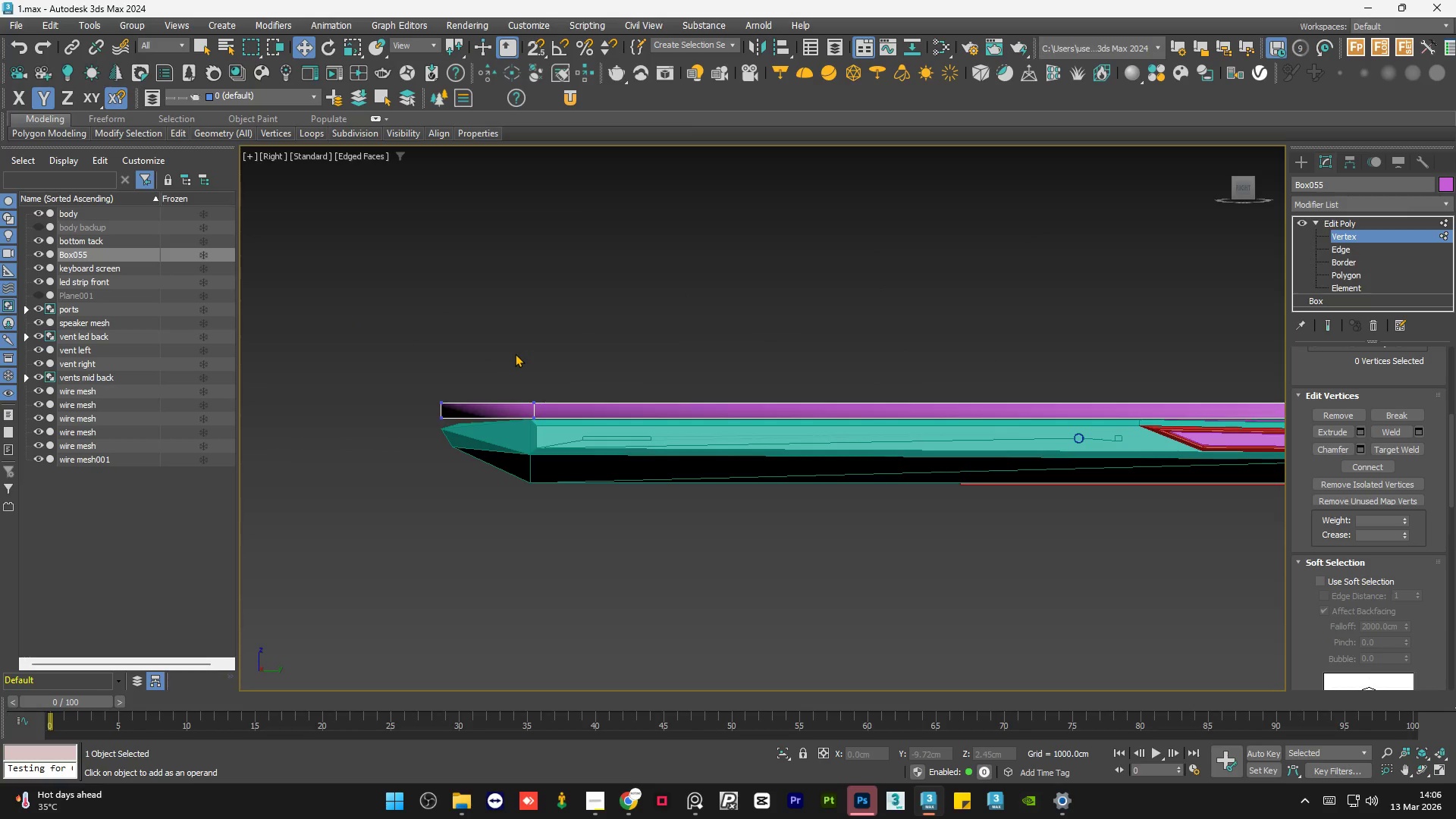 
scroll: coordinate [515, 353], scroll_direction: down, amount: 1.0
 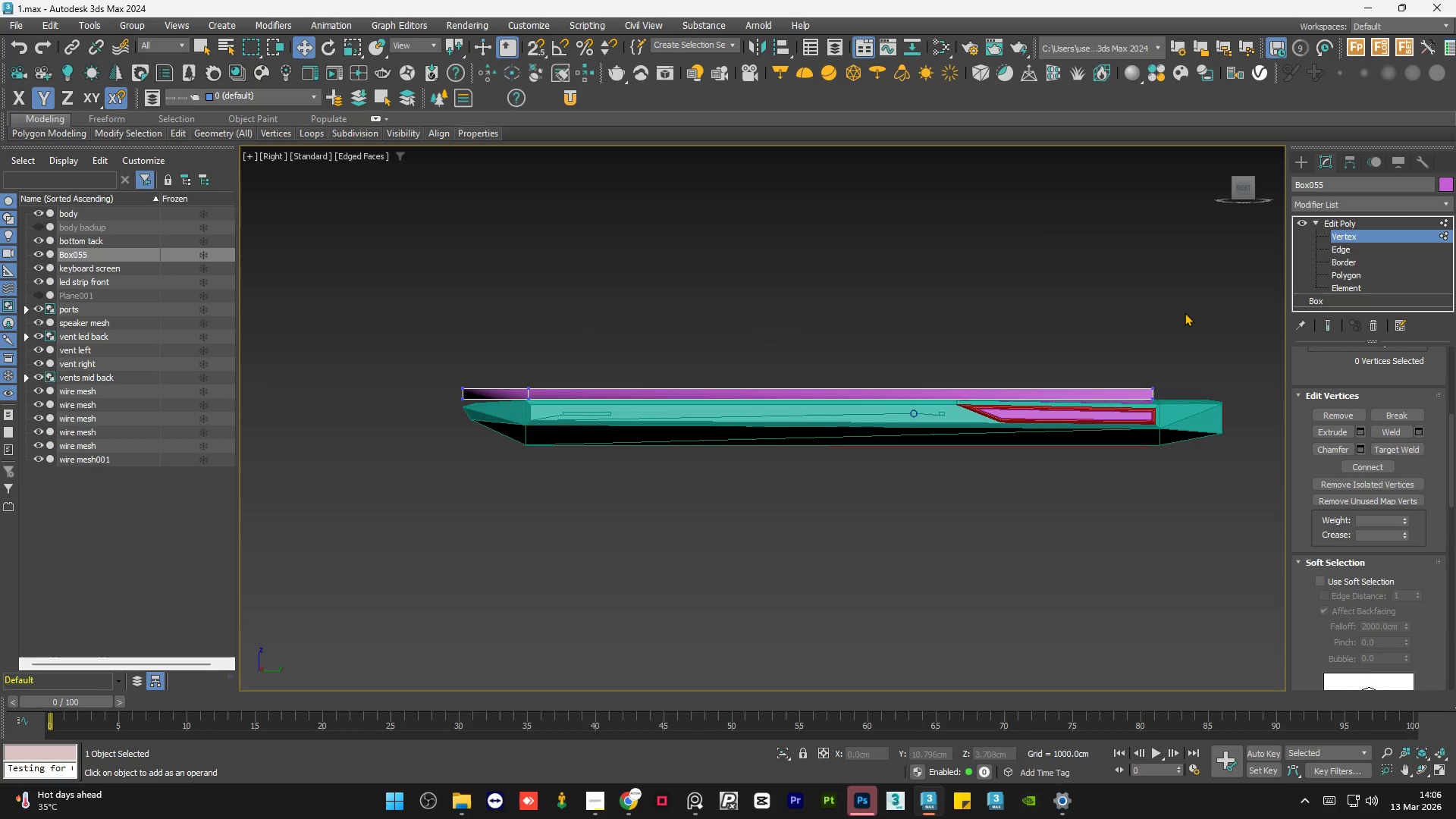 
left_click_drag(start_coordinate=[1190, 301], to_coordinate=[423, 394])
 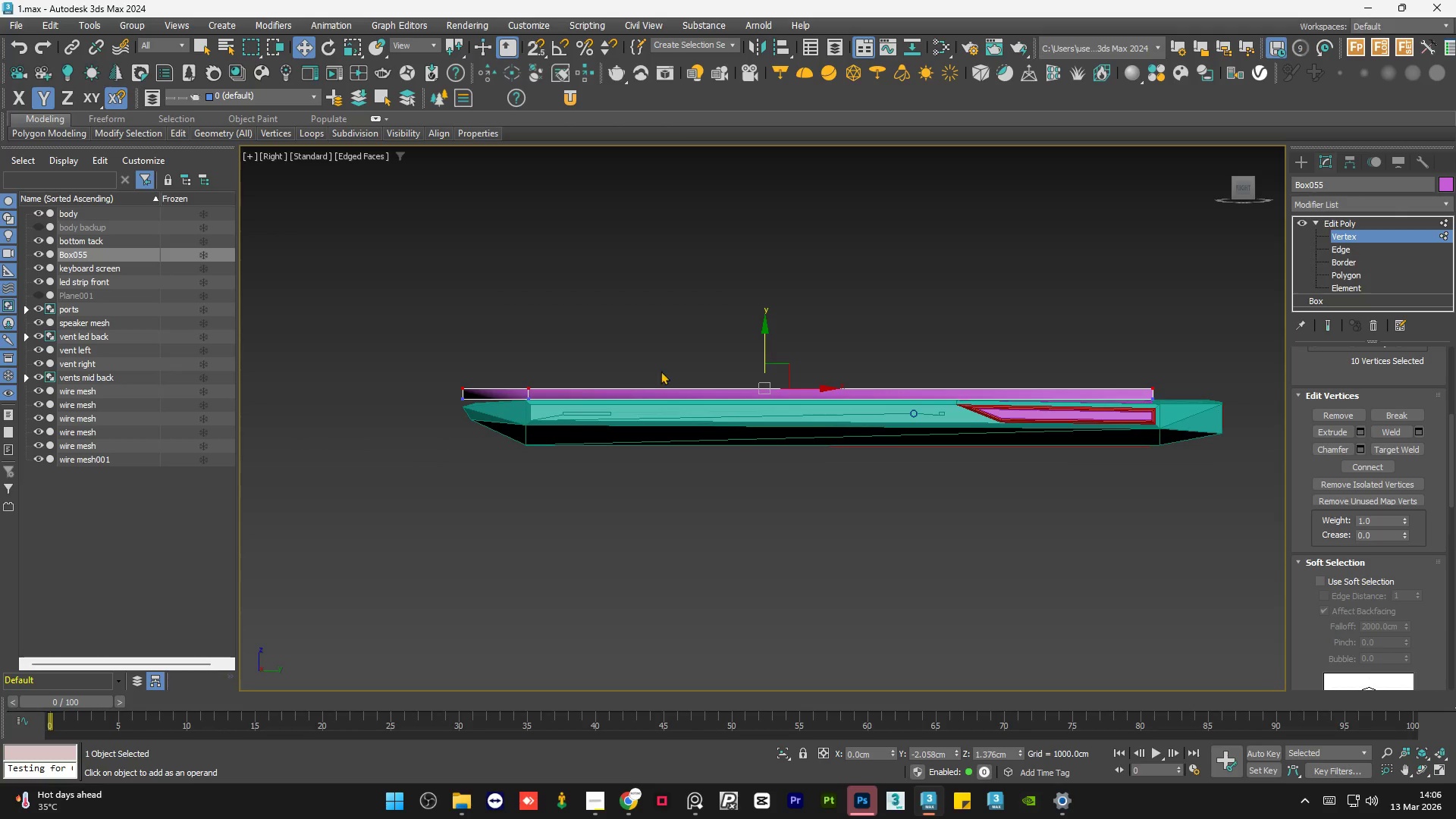 
scroll: coordinate [668, 368], scroll_direction: up, amount: 1.0
 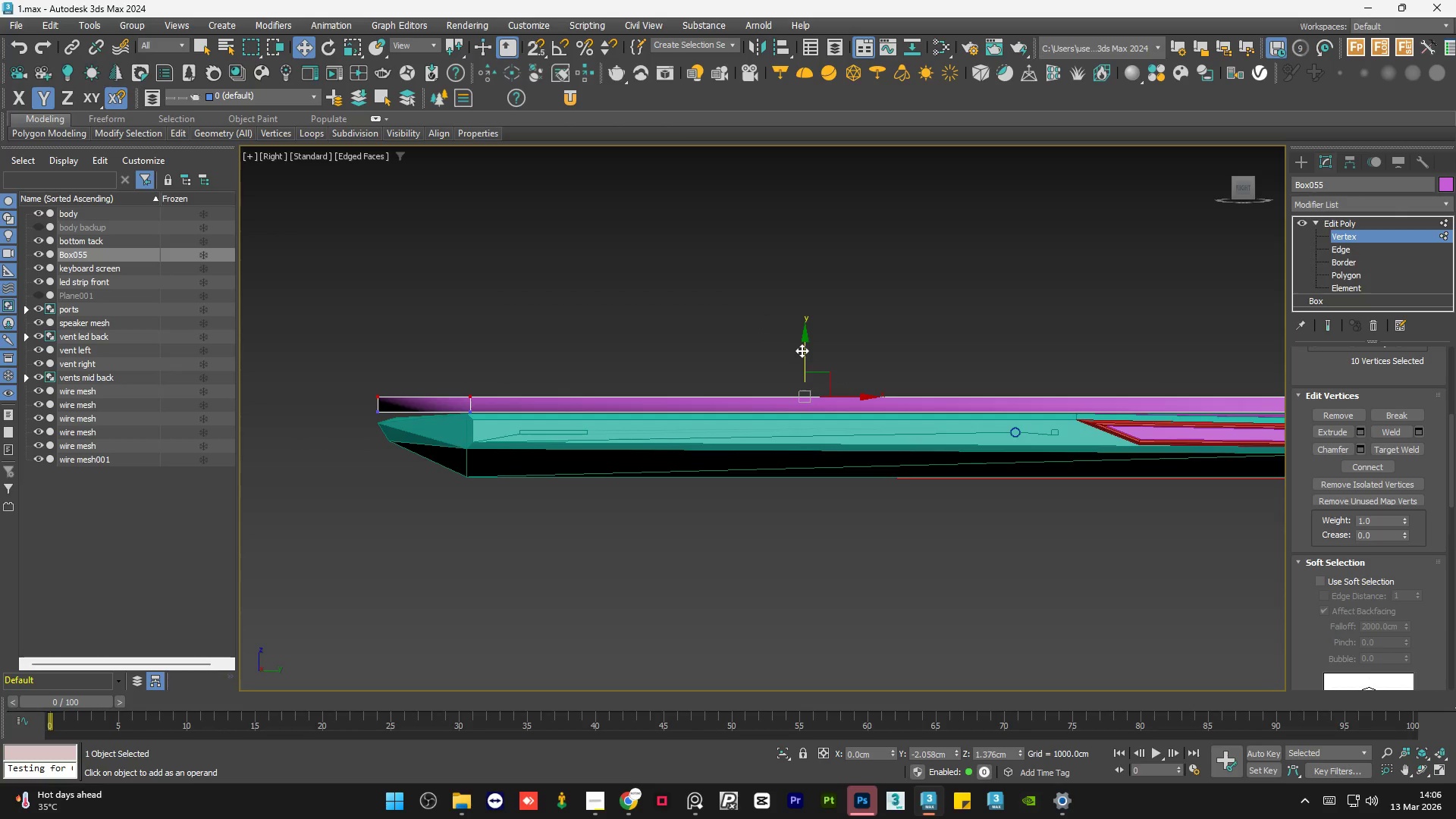 
left_click_drag(start_coordinate=[802, 349], to_coordinate=[813, 356])
 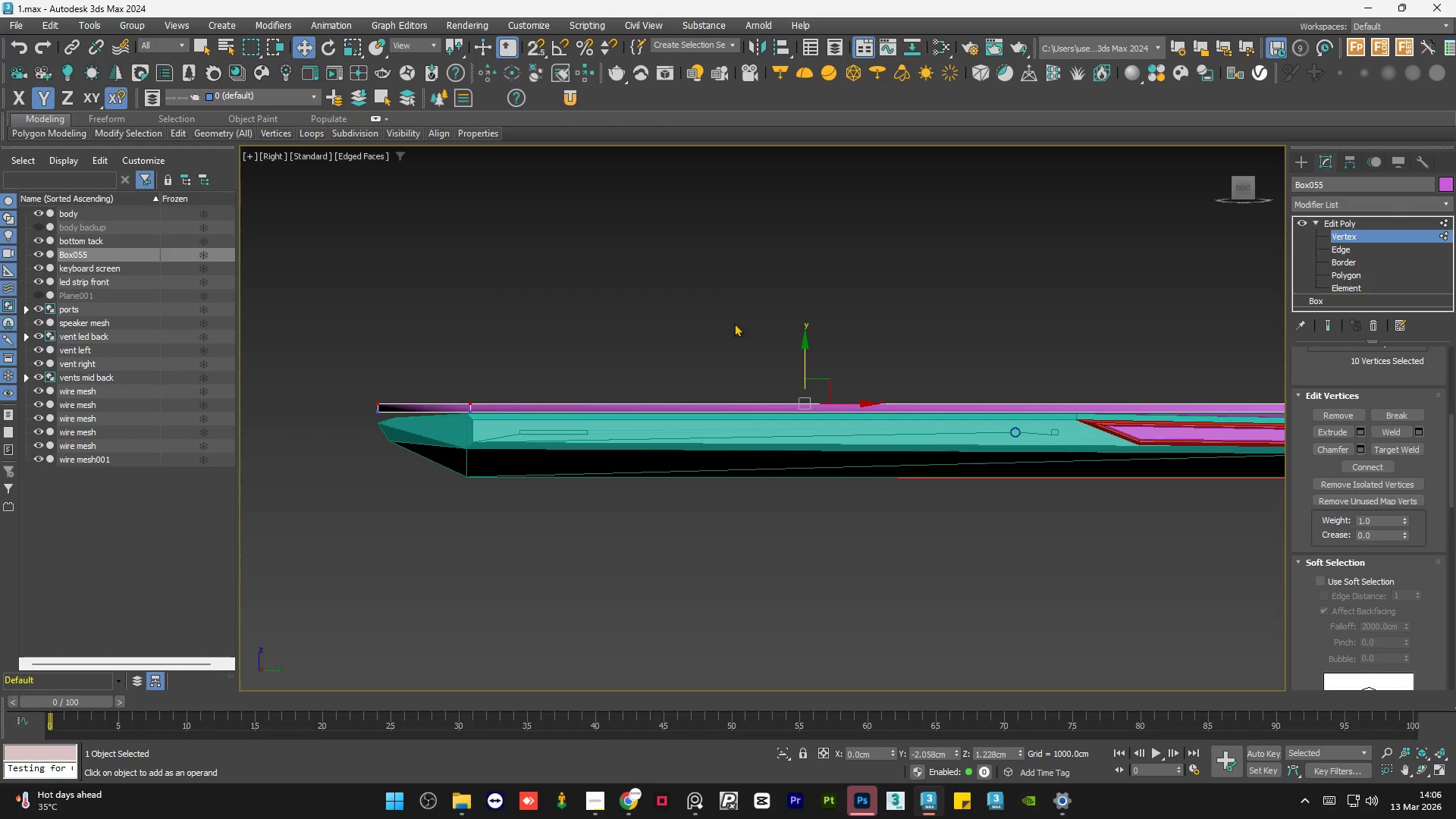 
left_click([734, 323])
 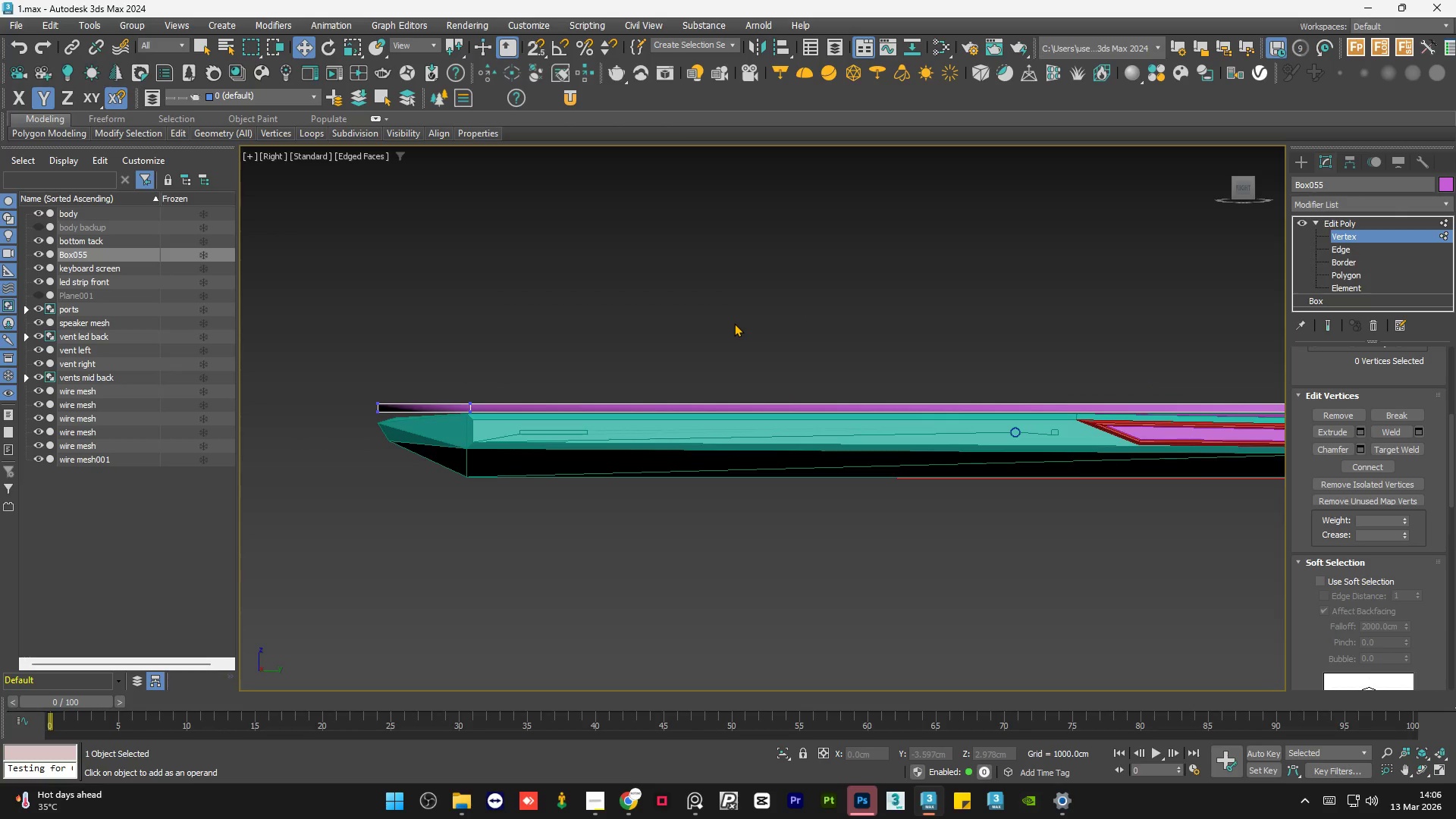 
scroll: coordinate [733, 323], scroll_direction: down, amount: 2.0
 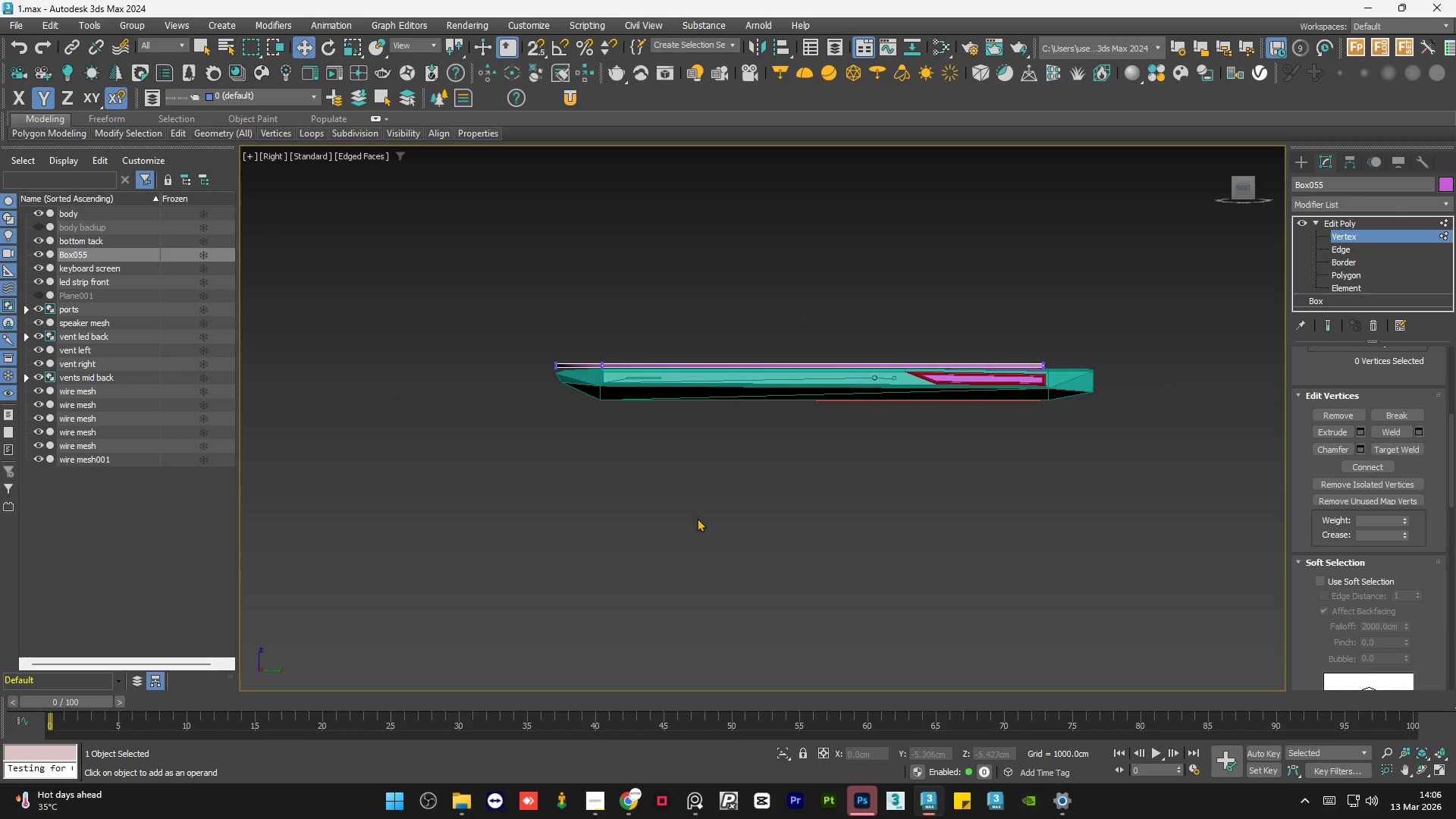 
hold_key(key=AltLeft, duration=0.86)
 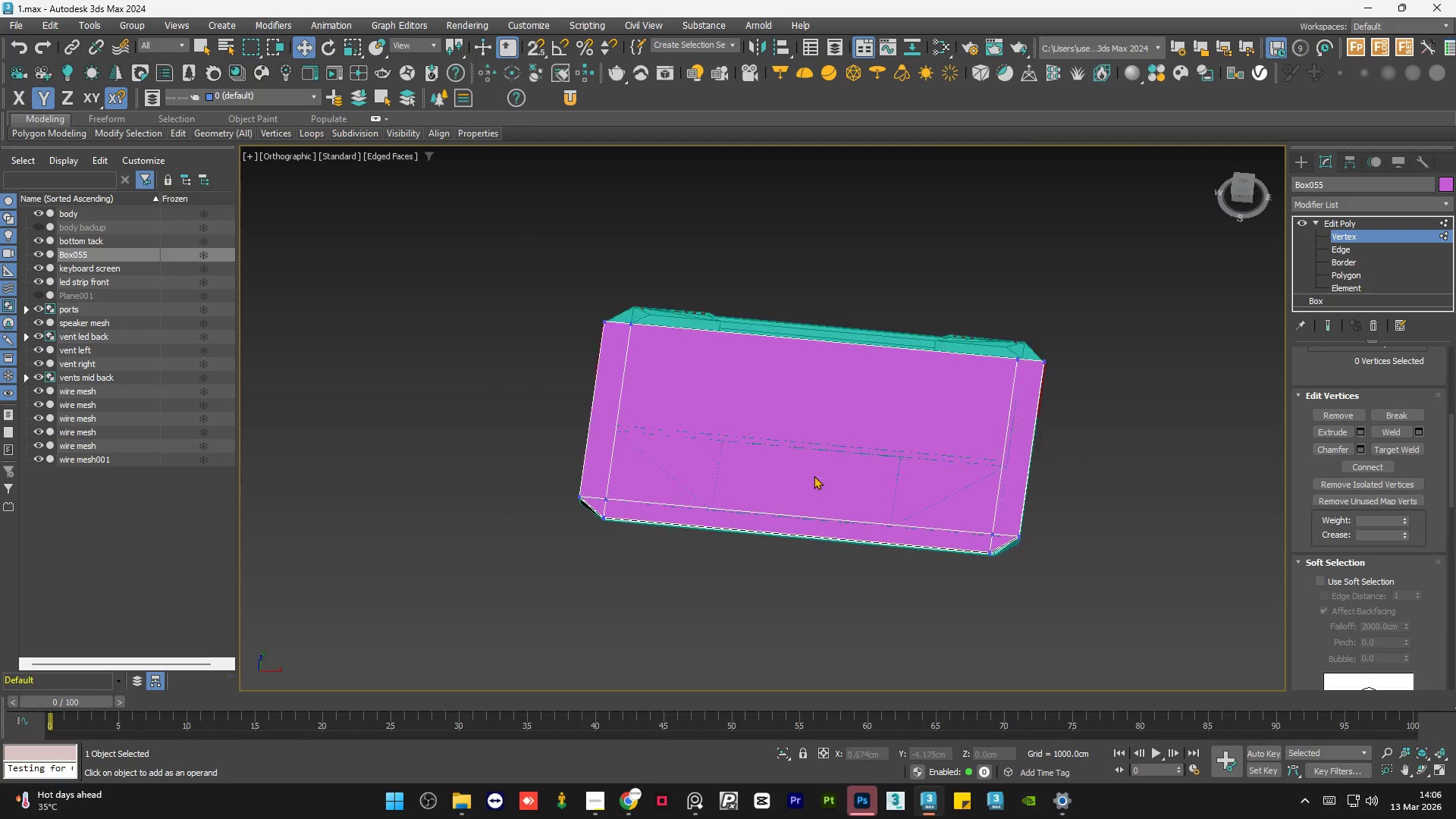 
hold_key(key=AltLeft, duration=1.45)
scroll: coordinate [816, 502], scroll_direction: down, amount: 2.0
 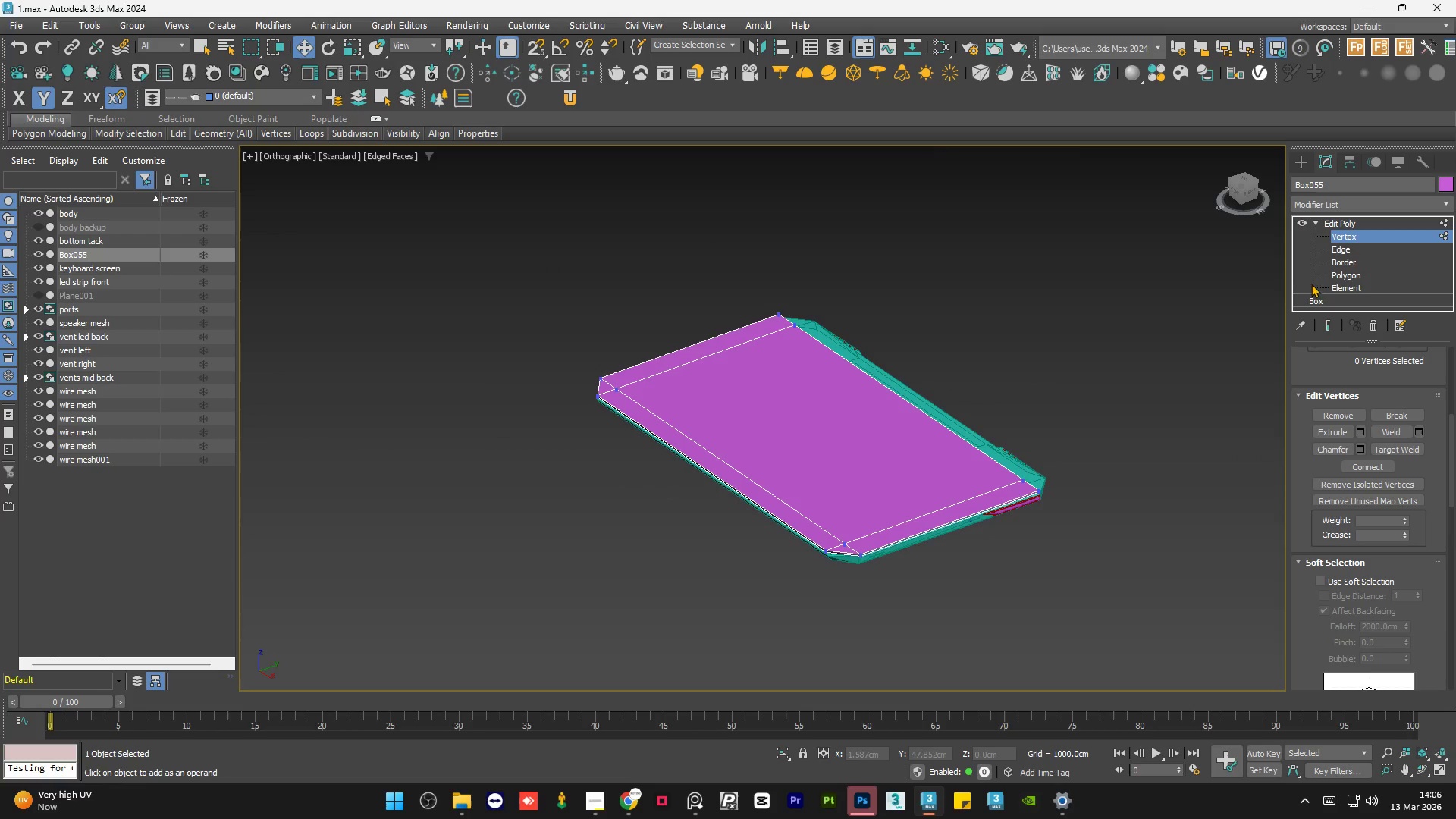 
left_click([1359, 273])
 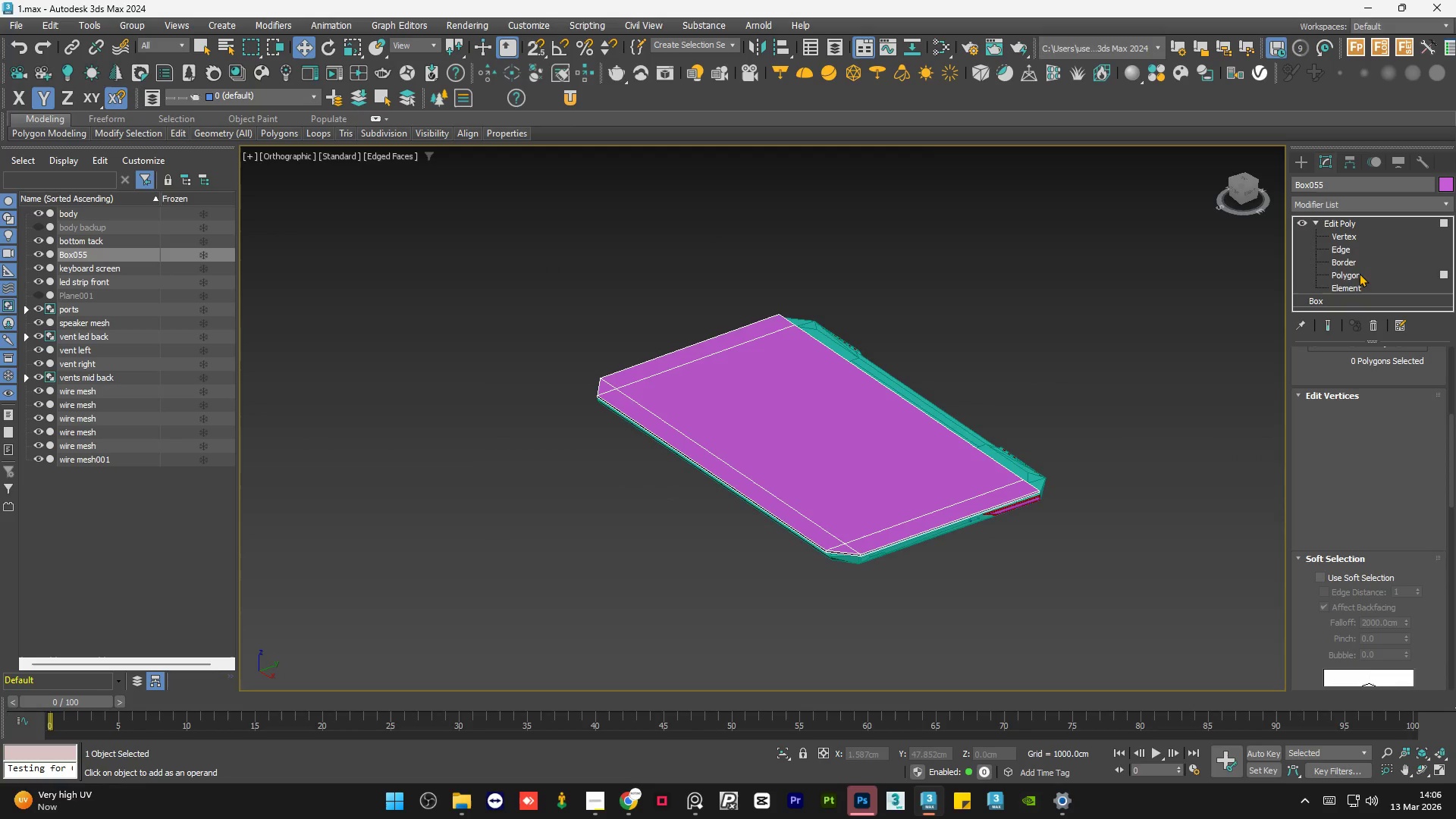 
key(Control+A)
 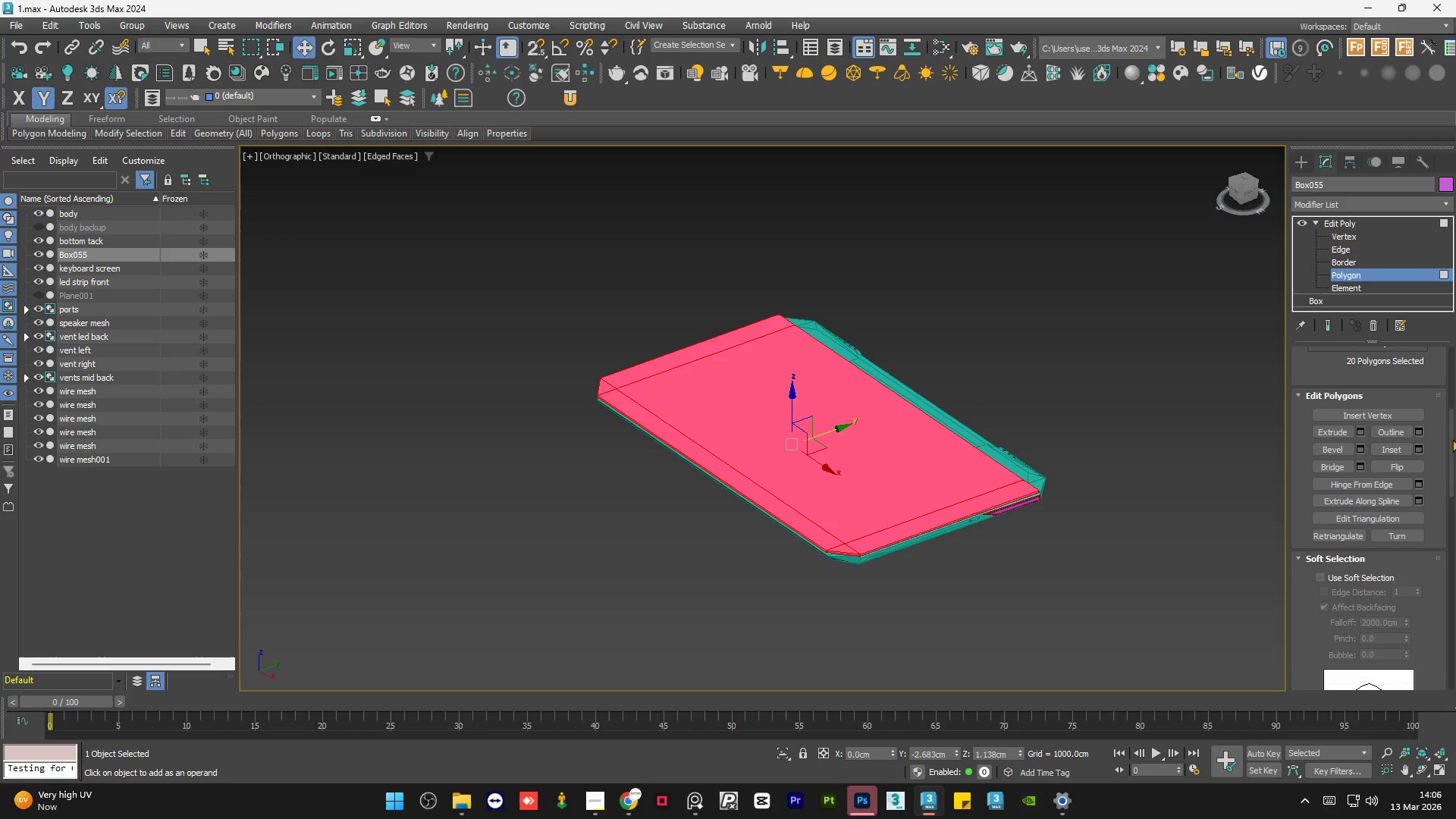 
left_click_drag(start_coordinate=[1452, 441], to_coordinate=[1446, 651])
 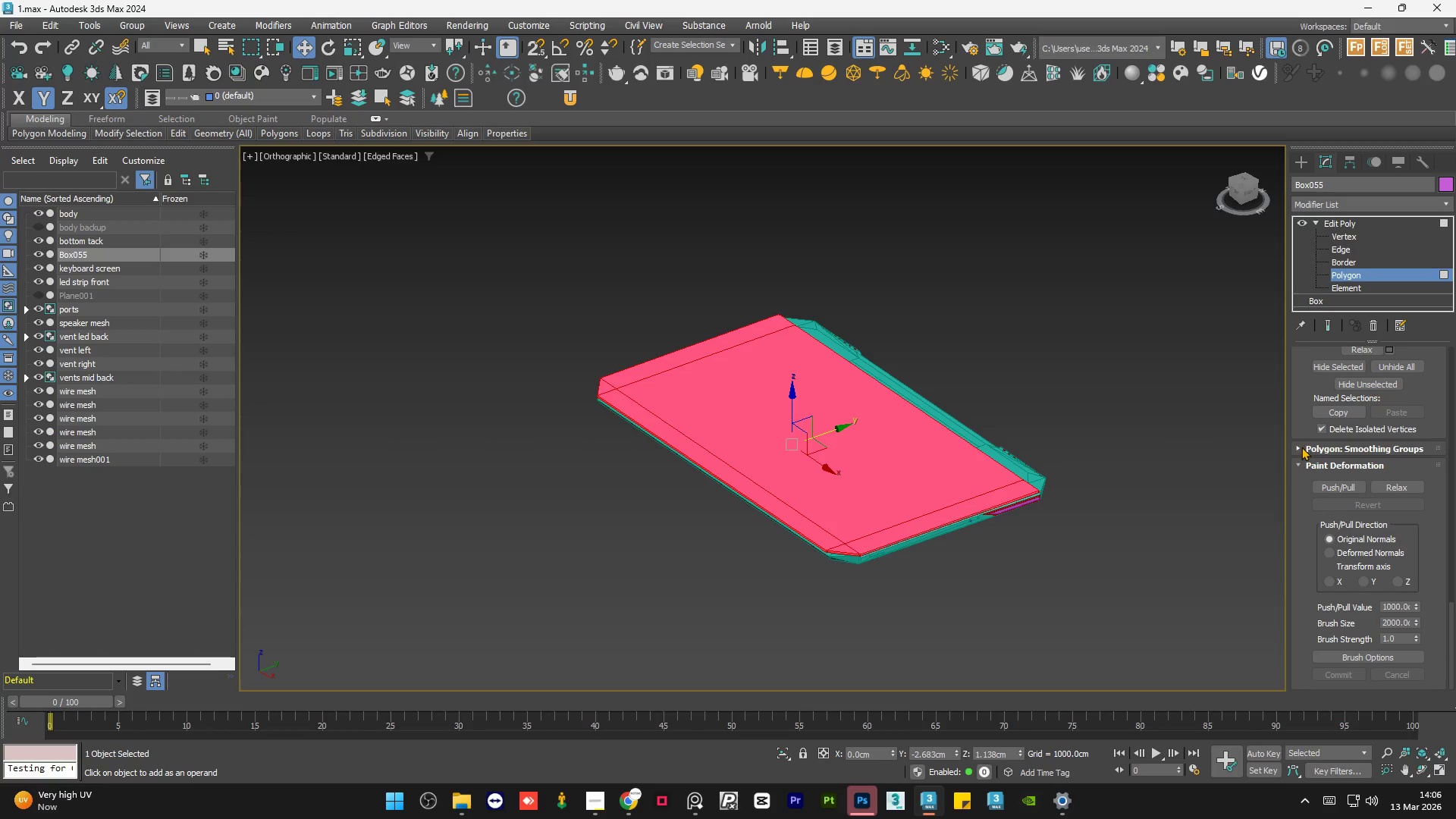 
left_click([1299, 447])
 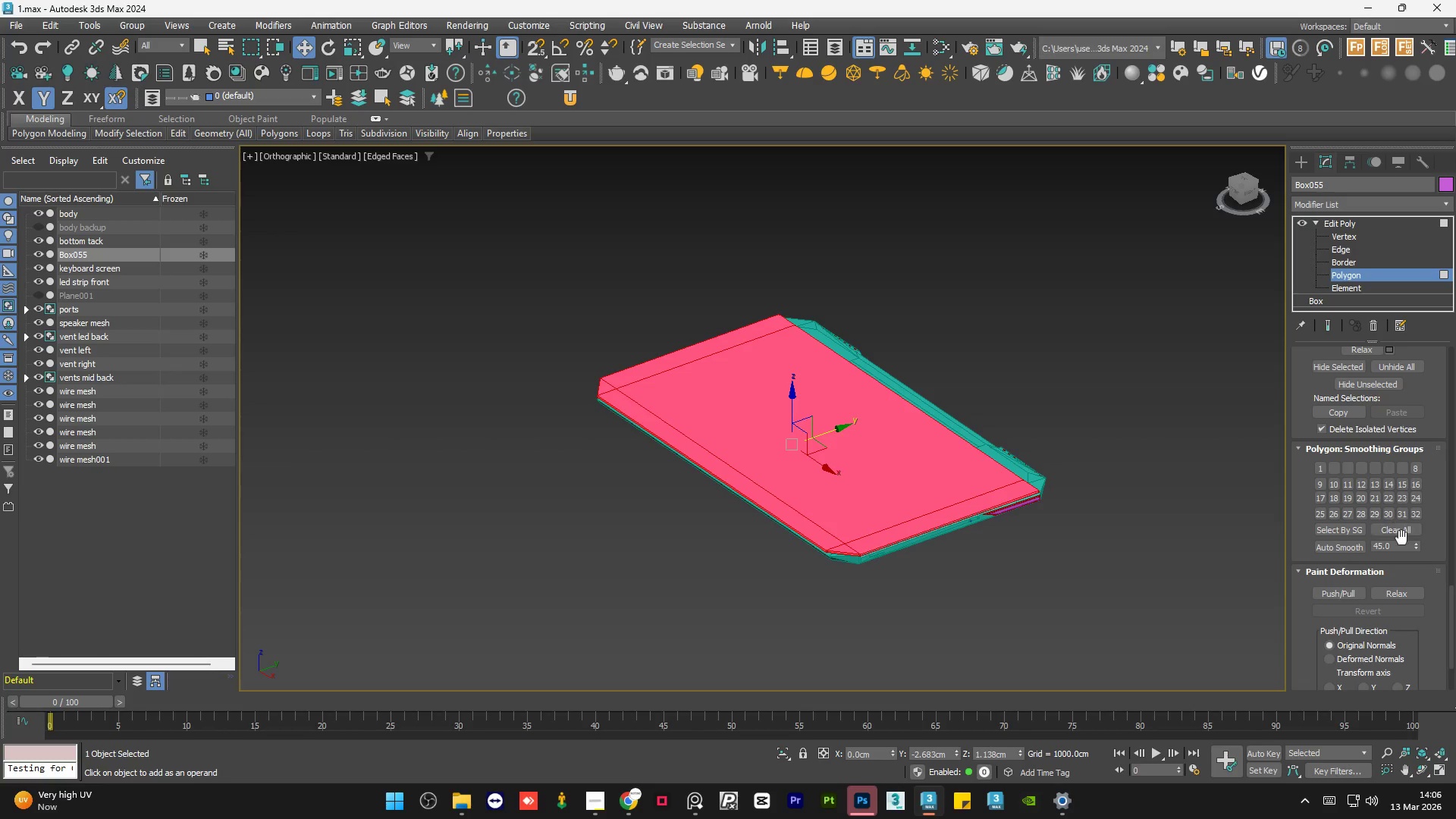 
left_click([1403, 532])
 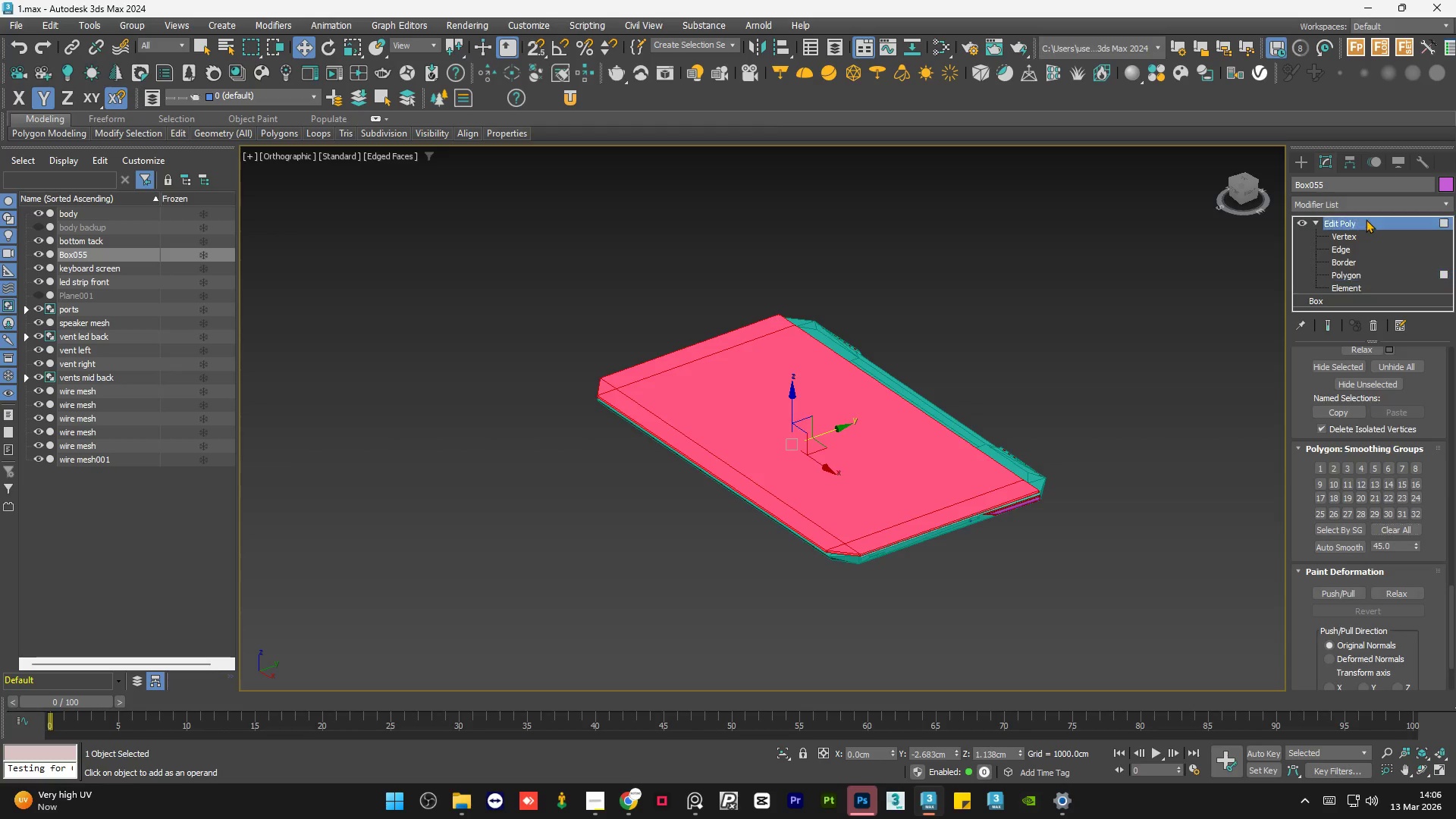 
double_click([1194, 264])
 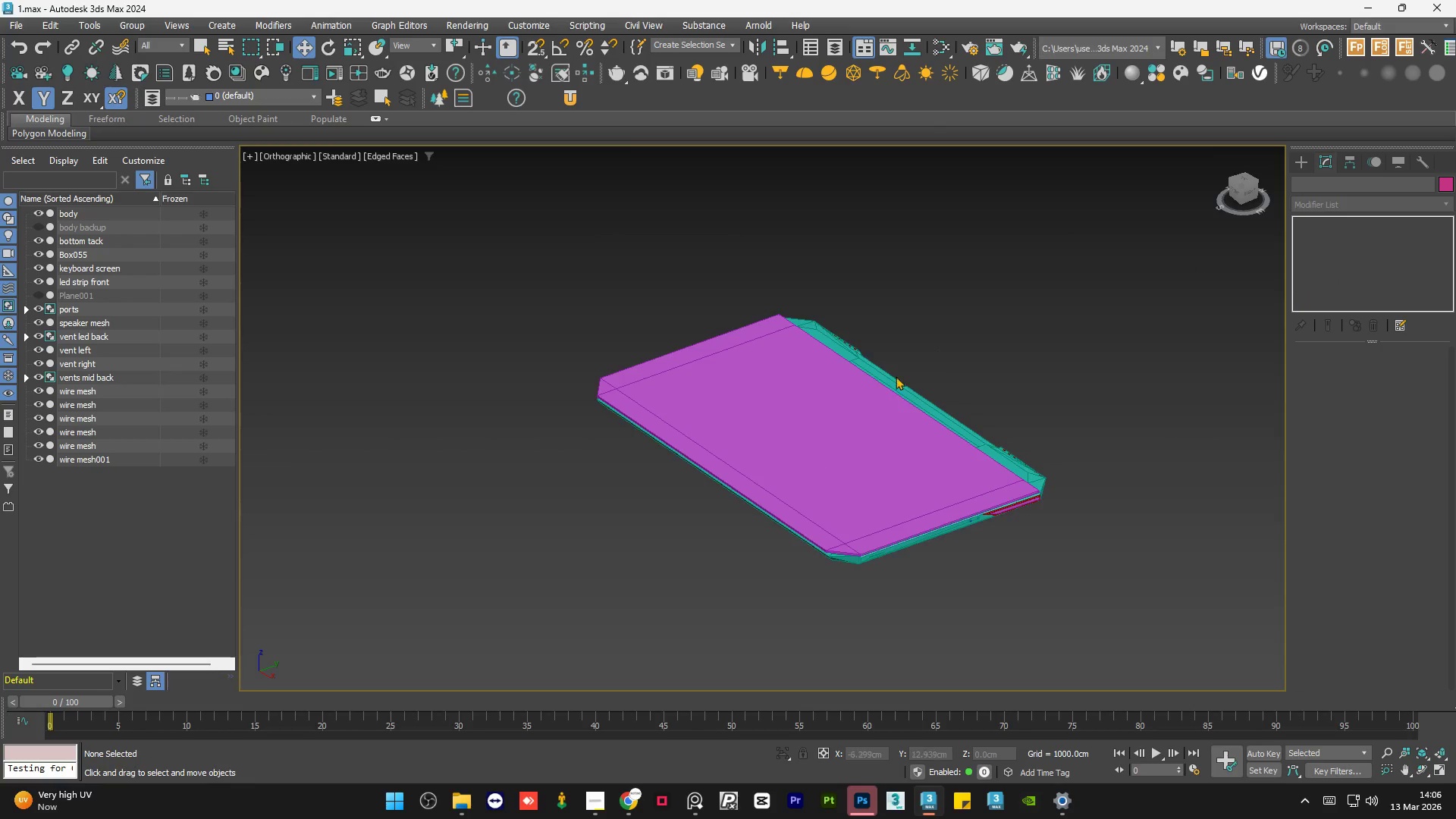 
hold_key(key=AltLeft, duration=1.5)
 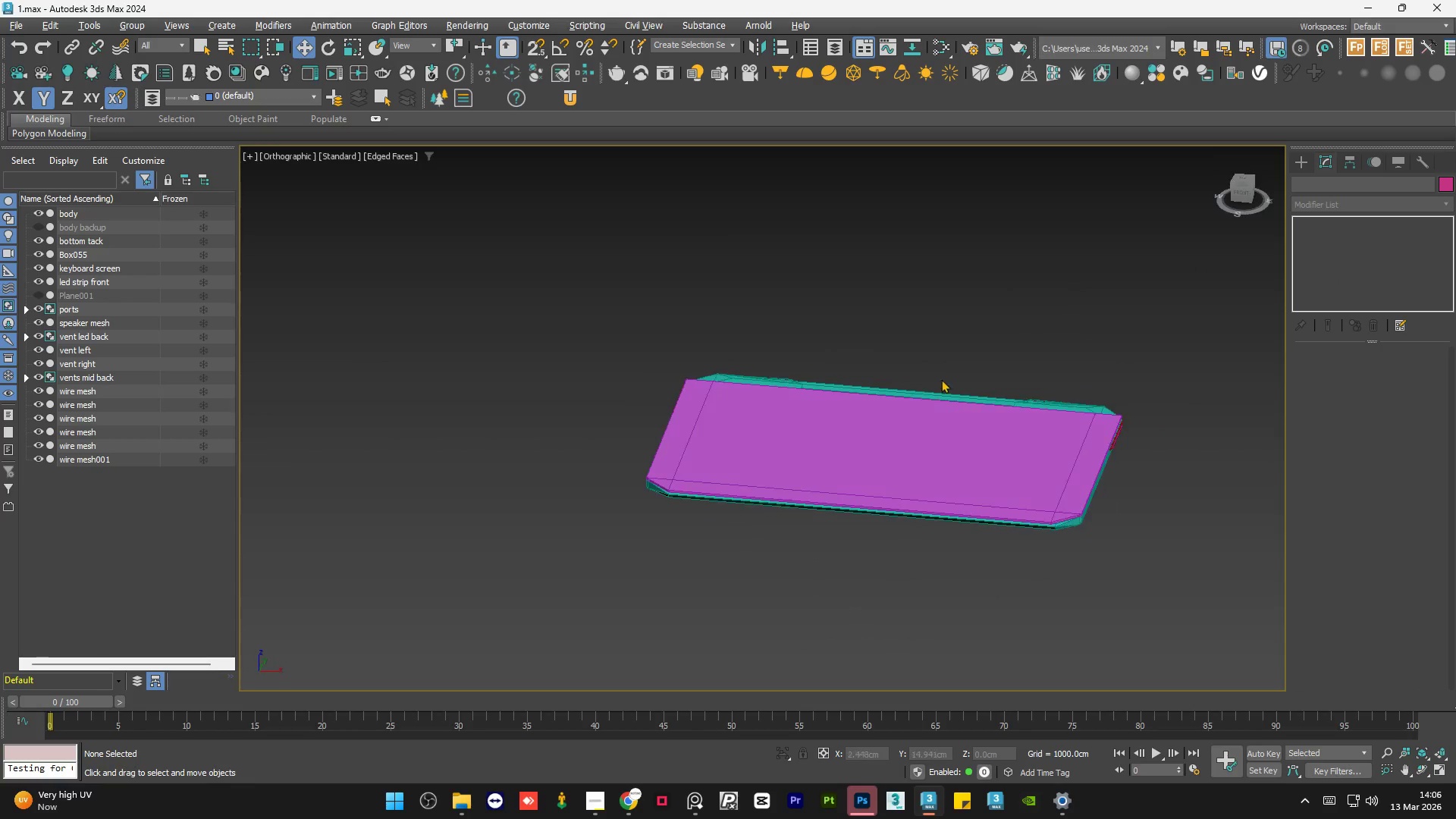 
hold_key(key=AltLeft, duration=1.5)
 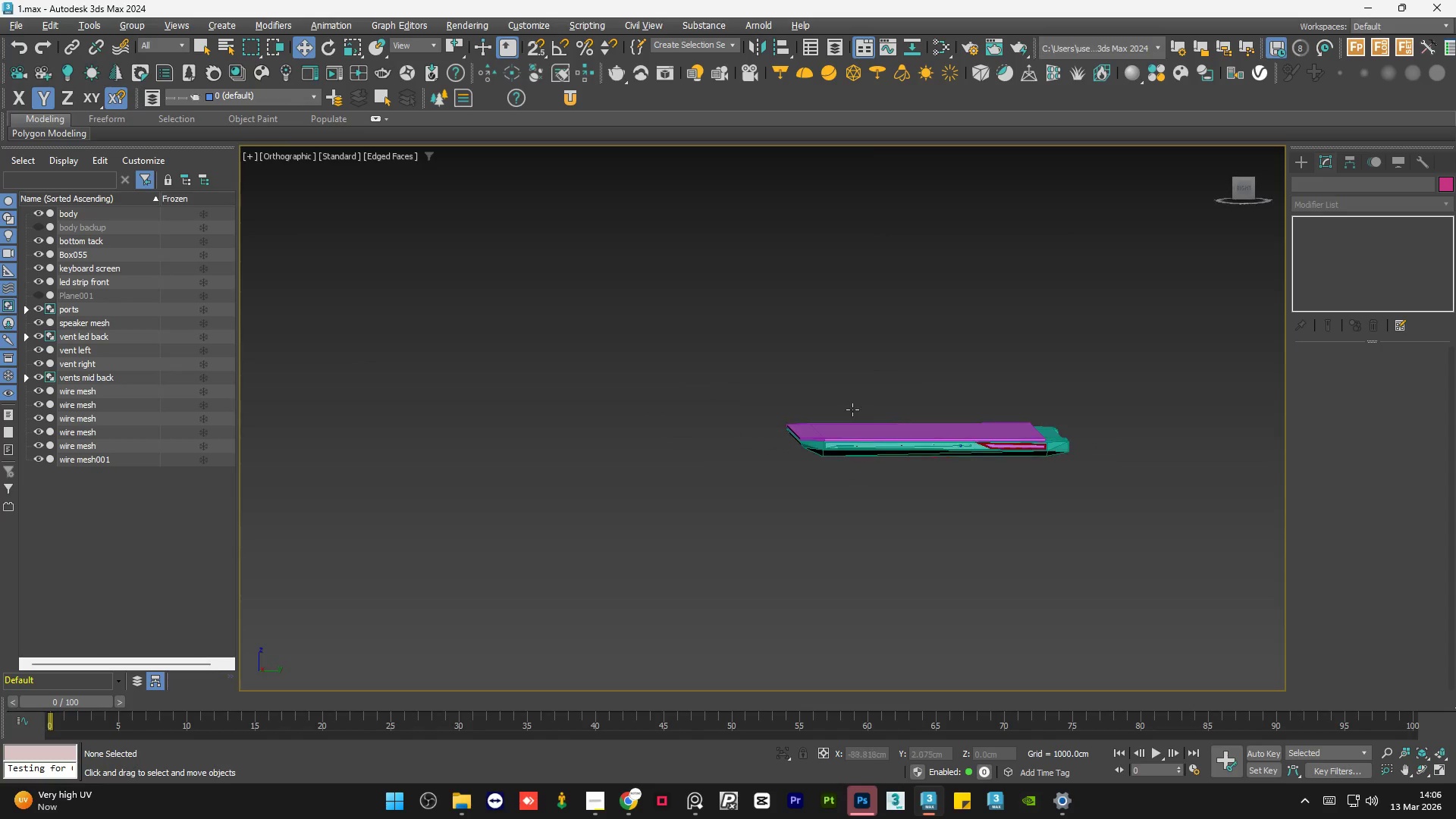 
hold_key(key=AltLeft, duration=1.5)
 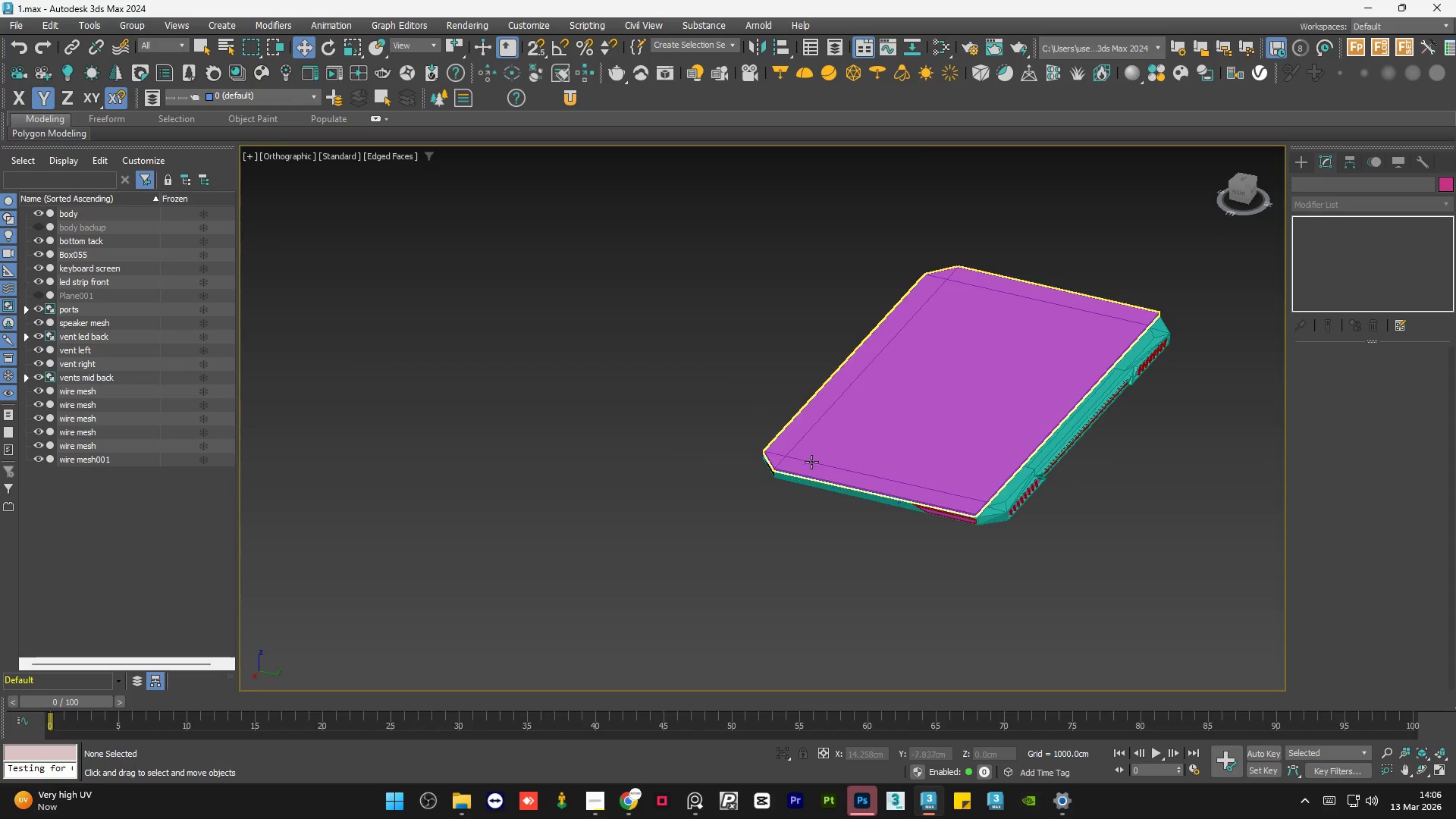 
hold_key(key=AltLeft, duration=0.42)
 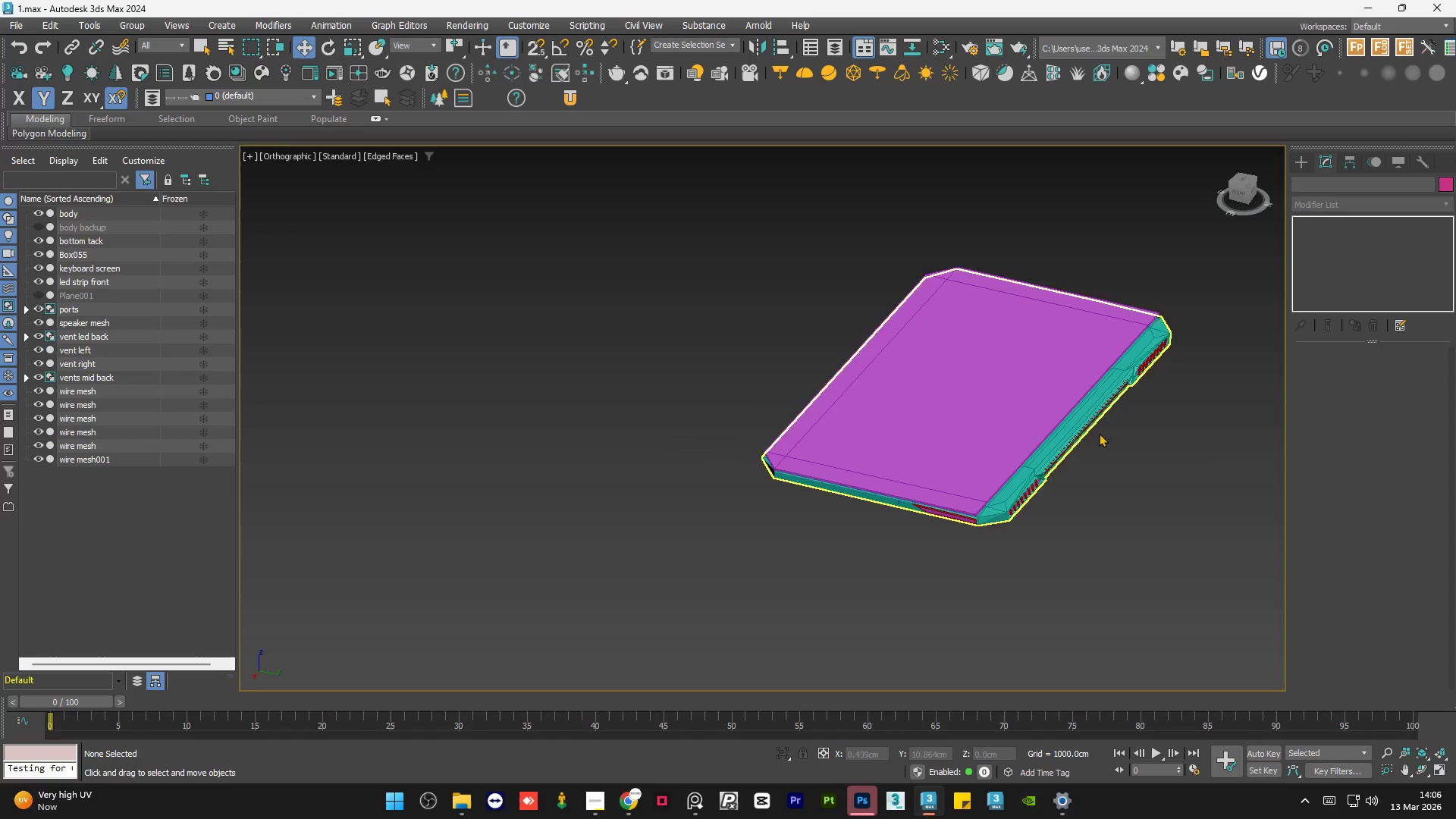 
scroll: coordinate [1068, 384], scroll_direction: up, amount: 5.0
 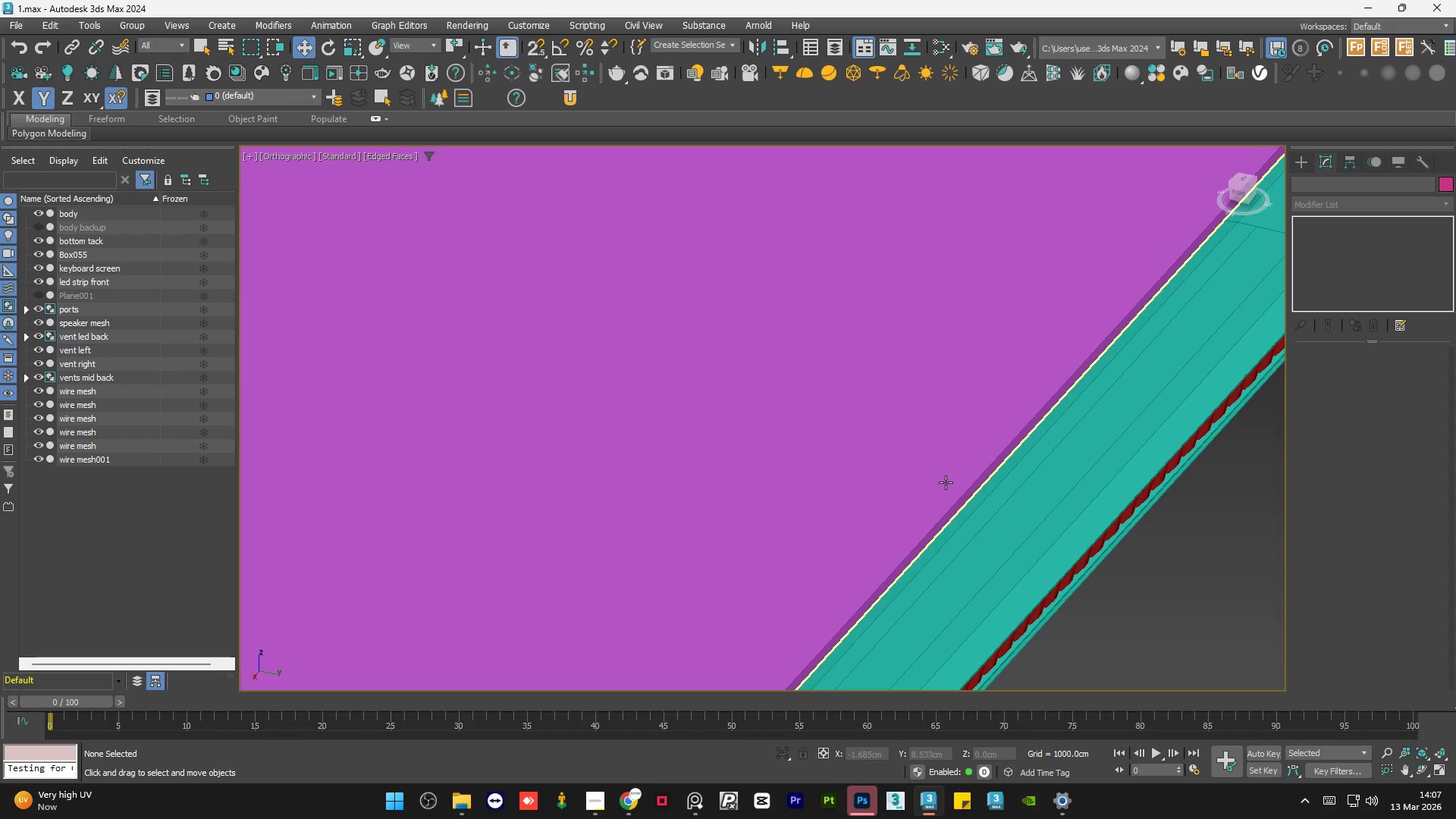 
wait(25.03)
 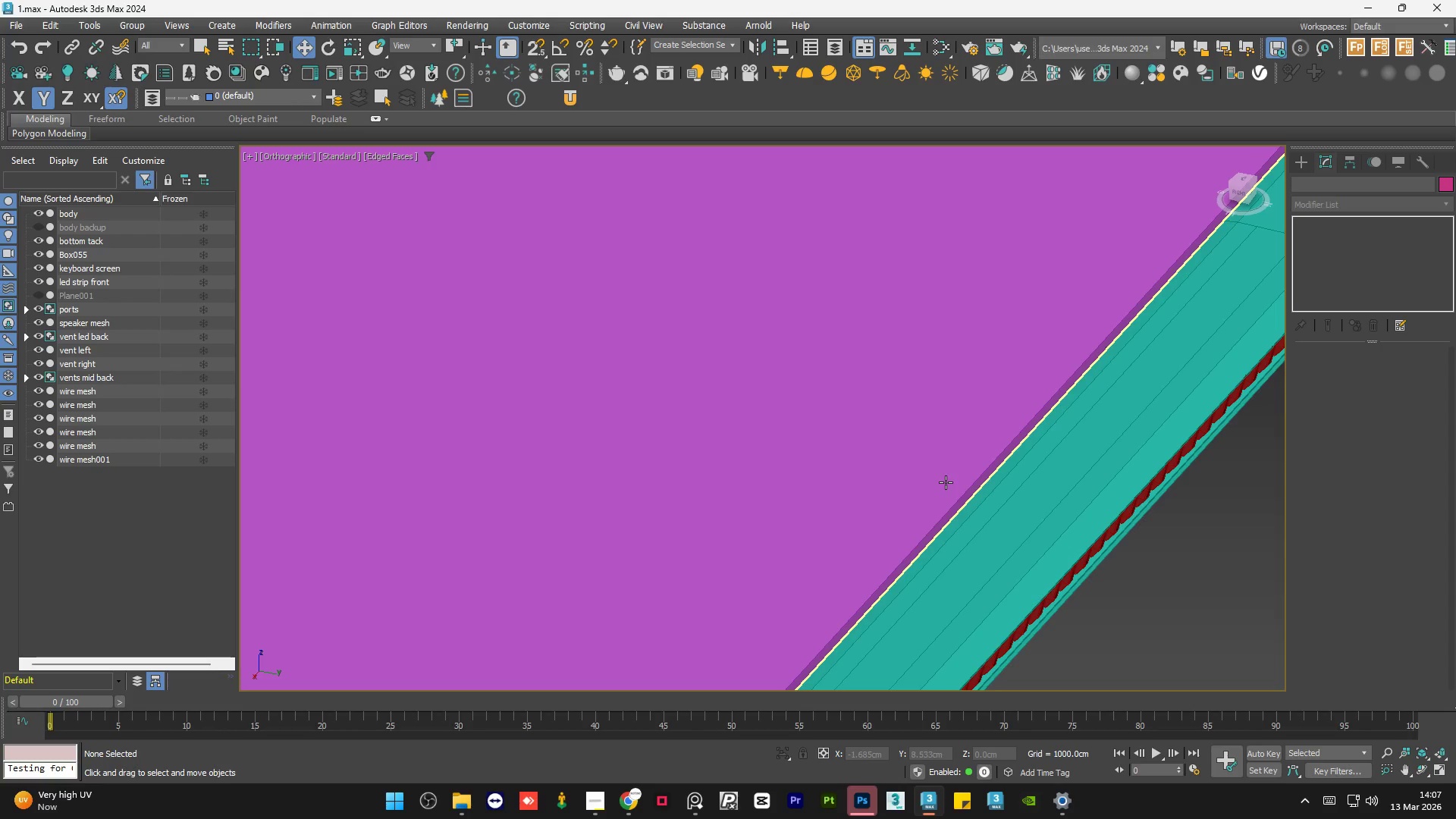 
mouse_move([1082, 444])
 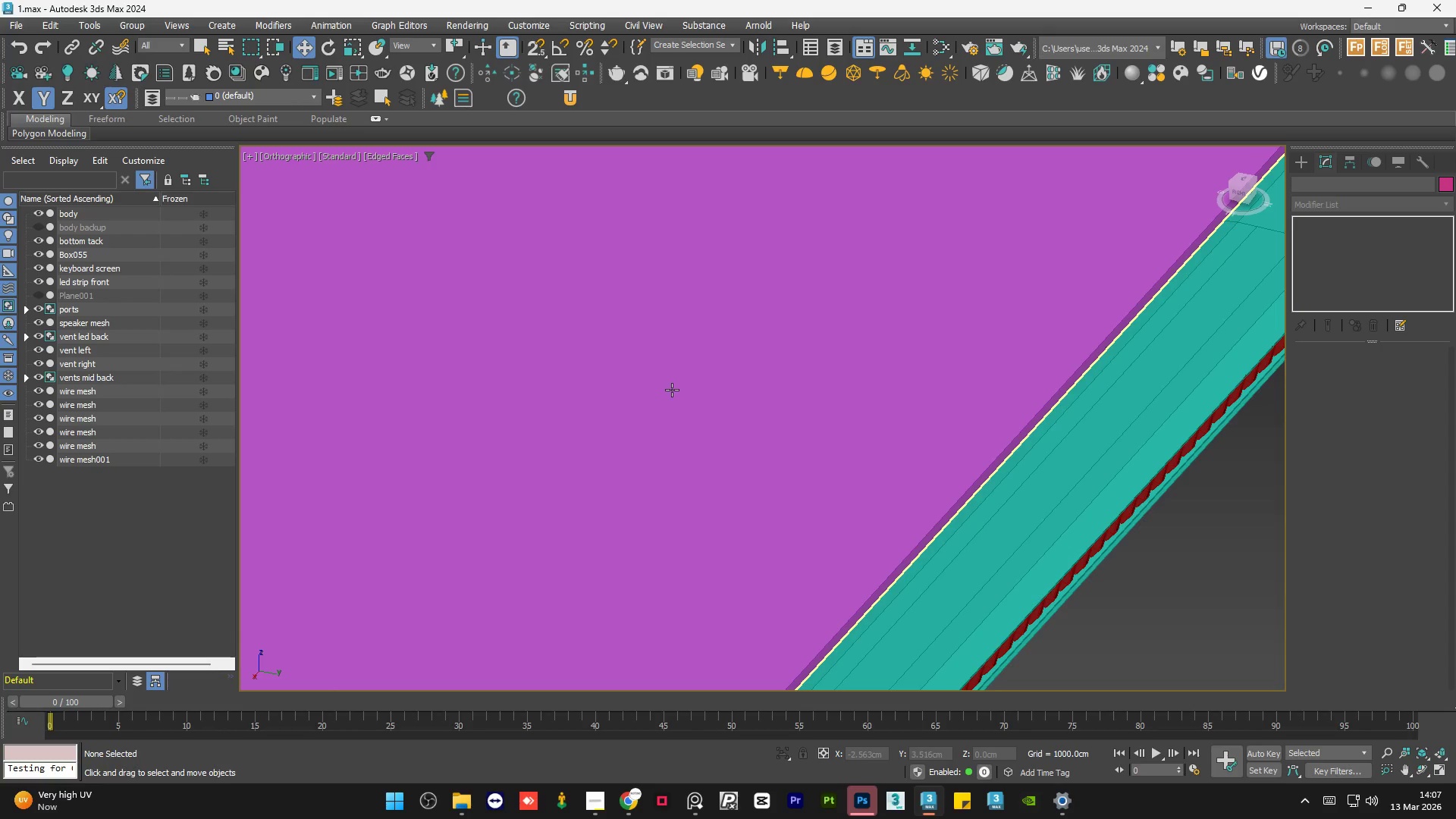 
scroll: coordinate [752, 444], scroll_direction: down, amount: 3.0
 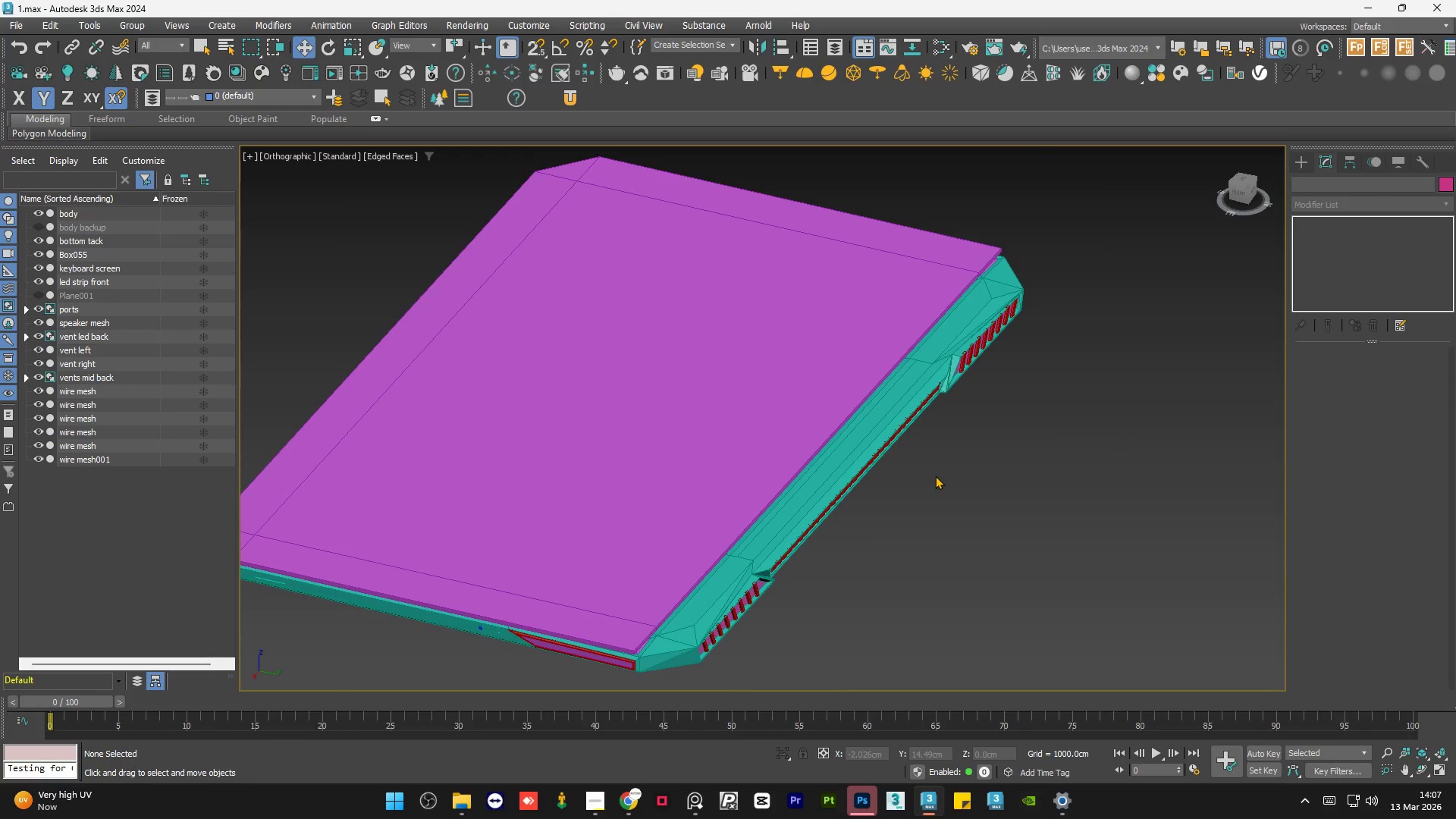 
wait(10.73)
 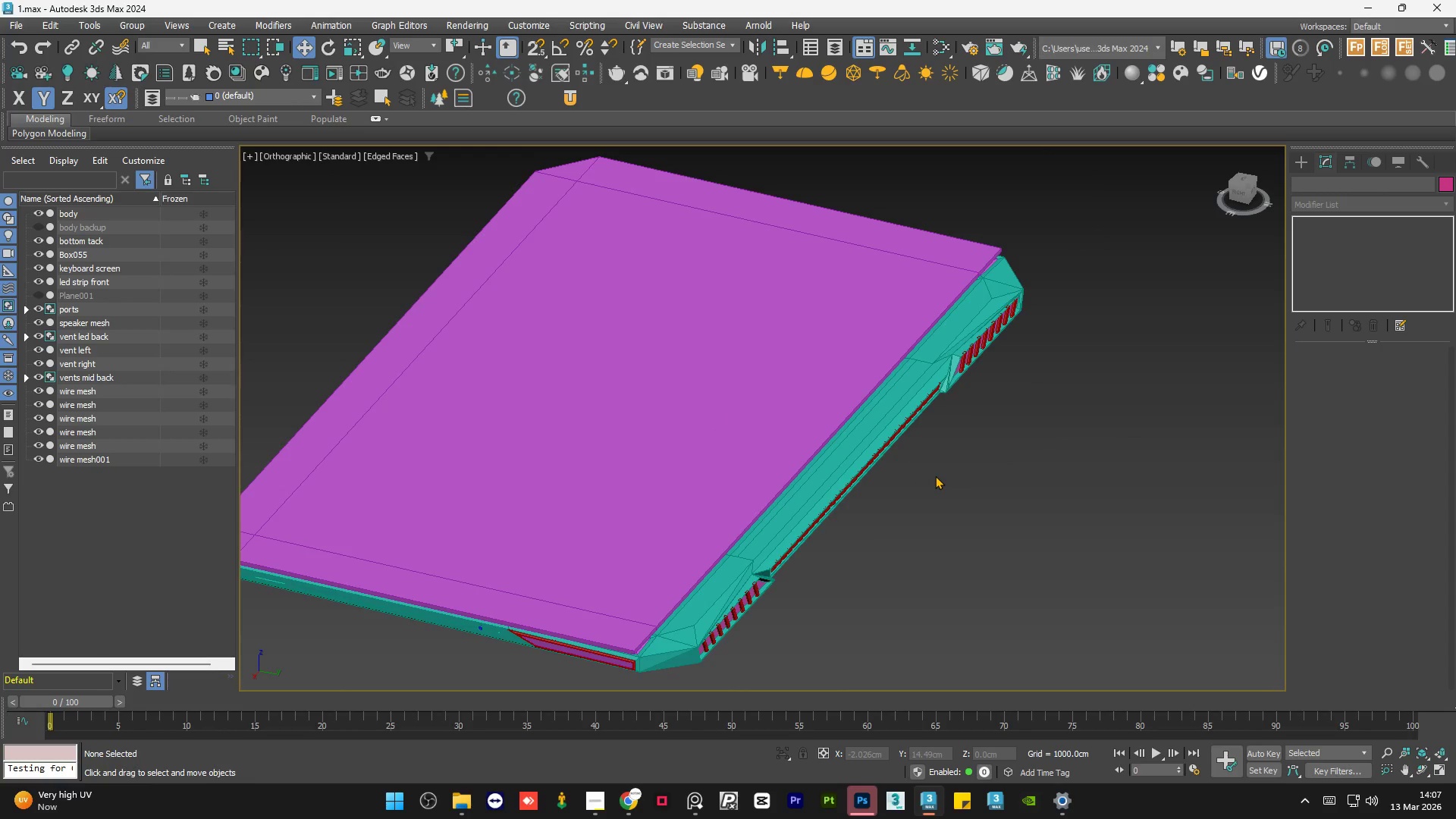 
scroll: coordinate [946, 479], scroll_direction: down, amount: 2.0
 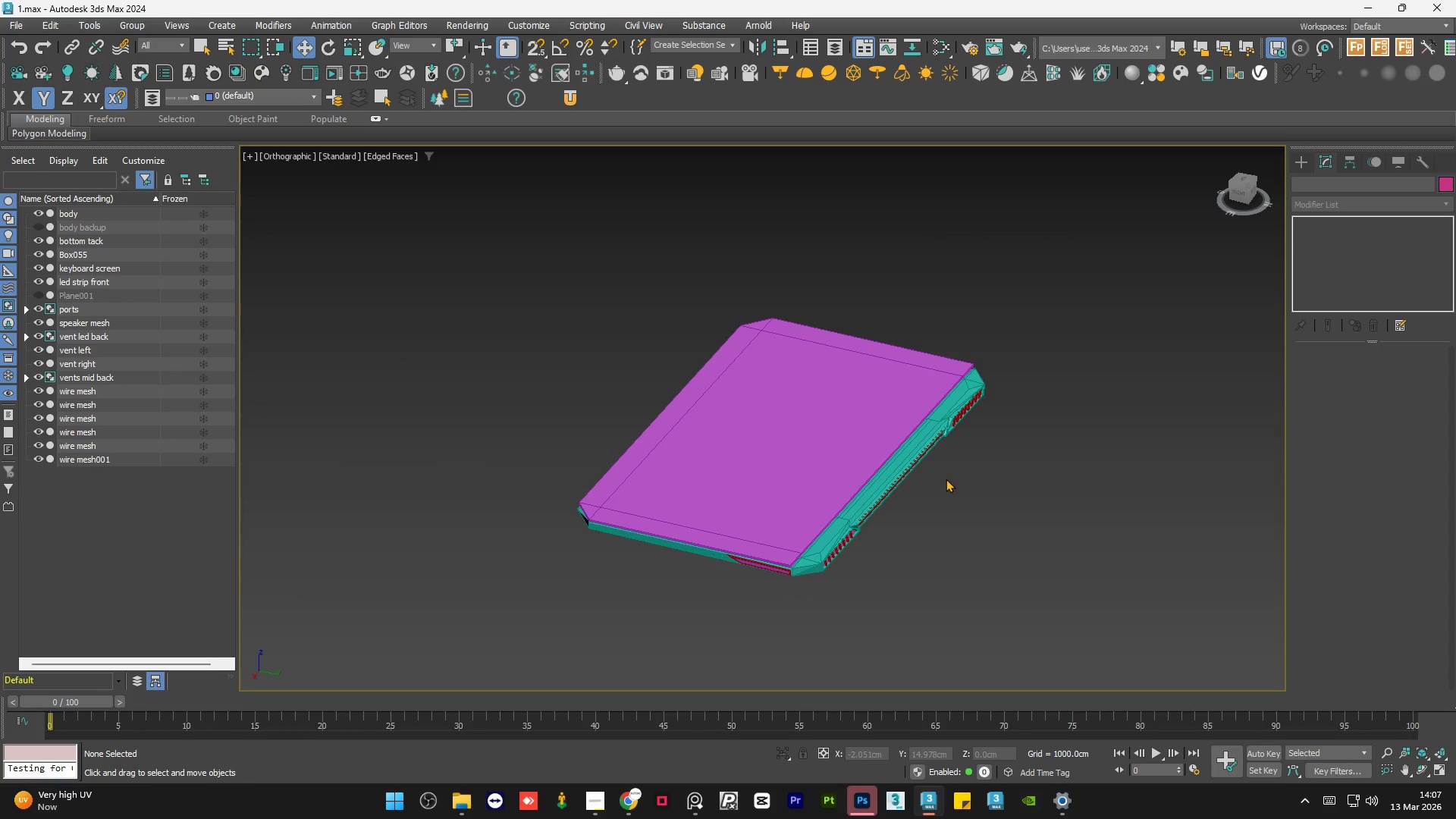 
hold_key(key=AltLeft, duration=1.5)
 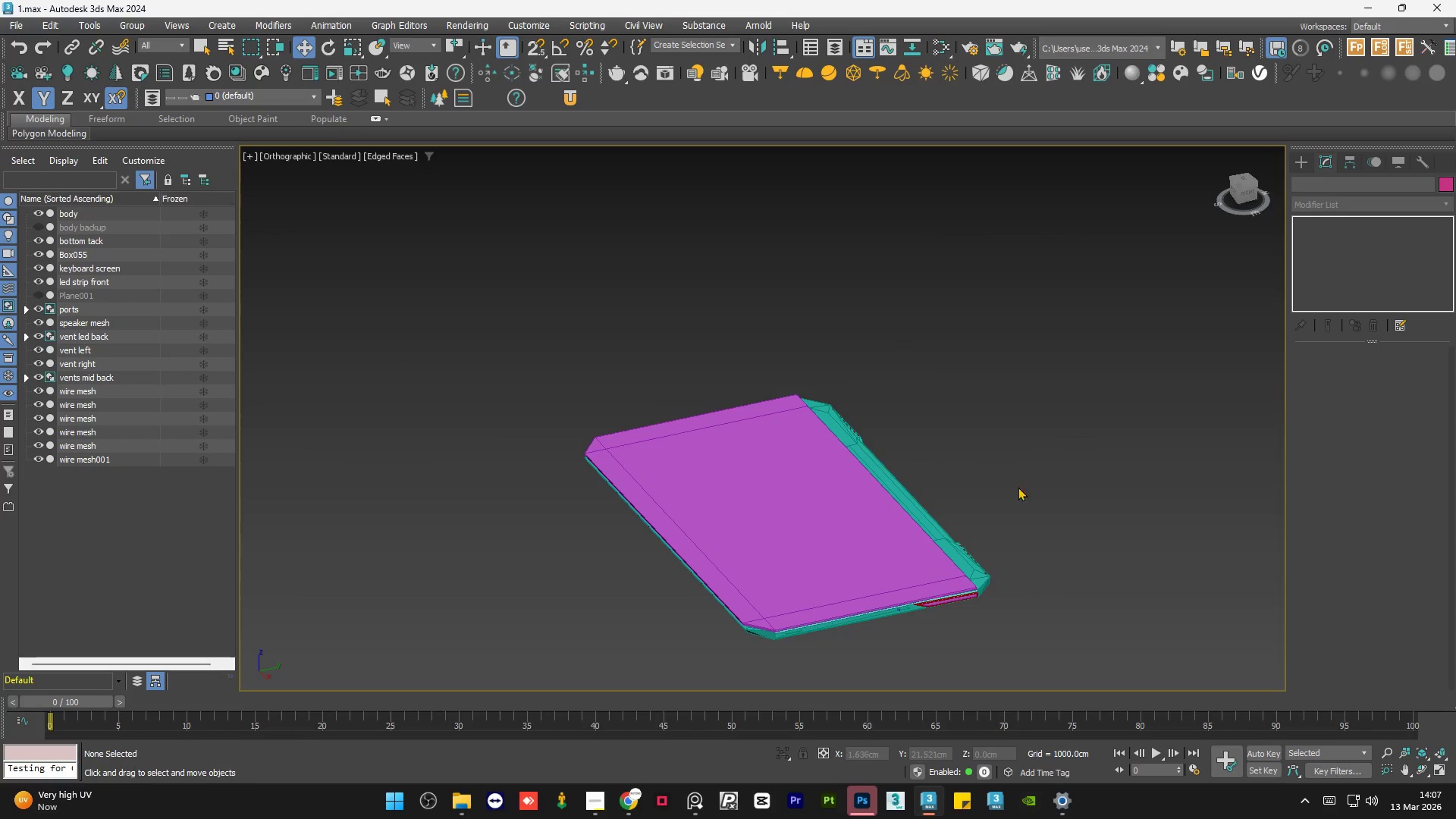 
hold_key(key=AltLeft, duration=0.47)
 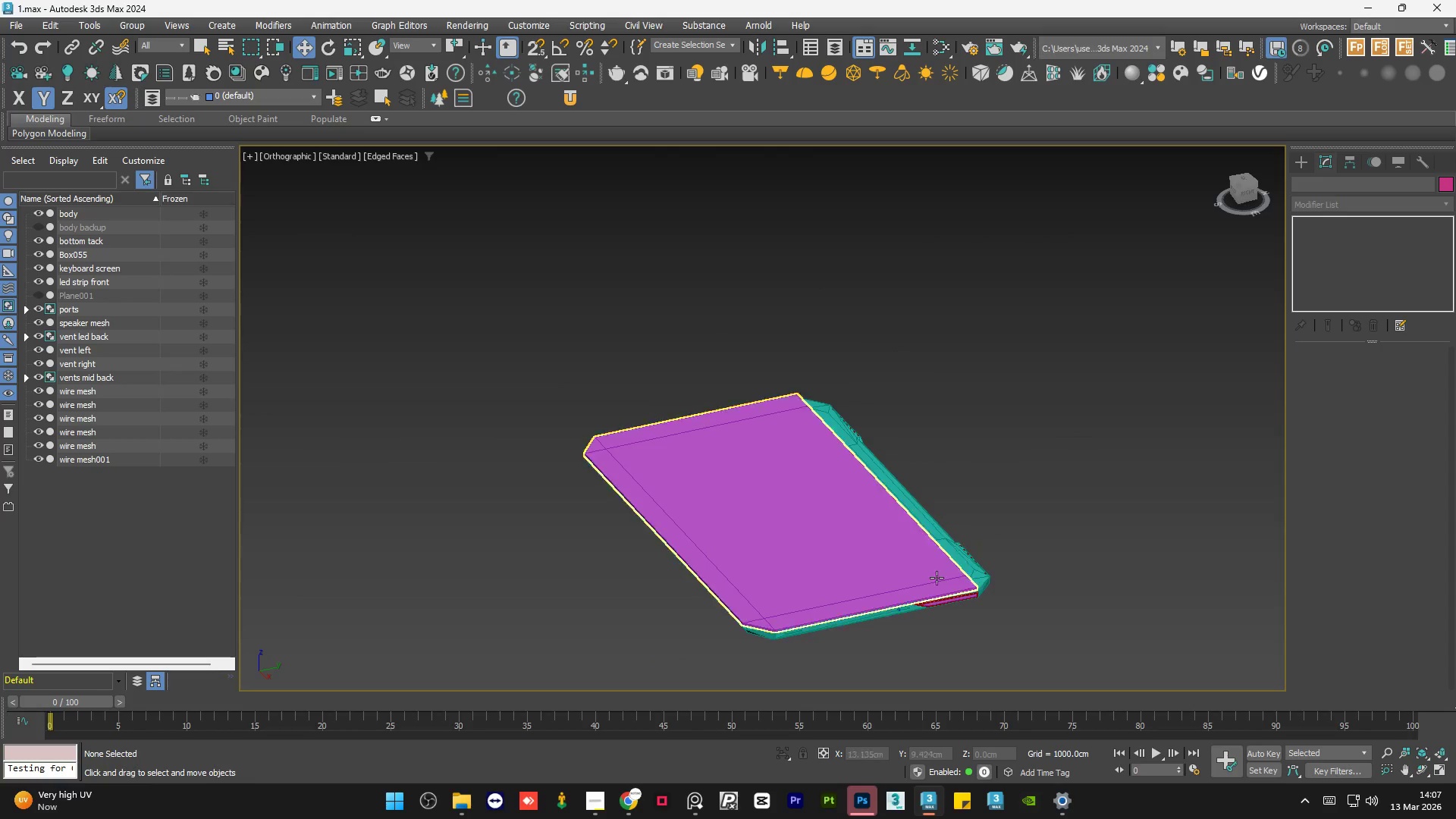 
hold_key(key=AltLeft, duration=1.5)
 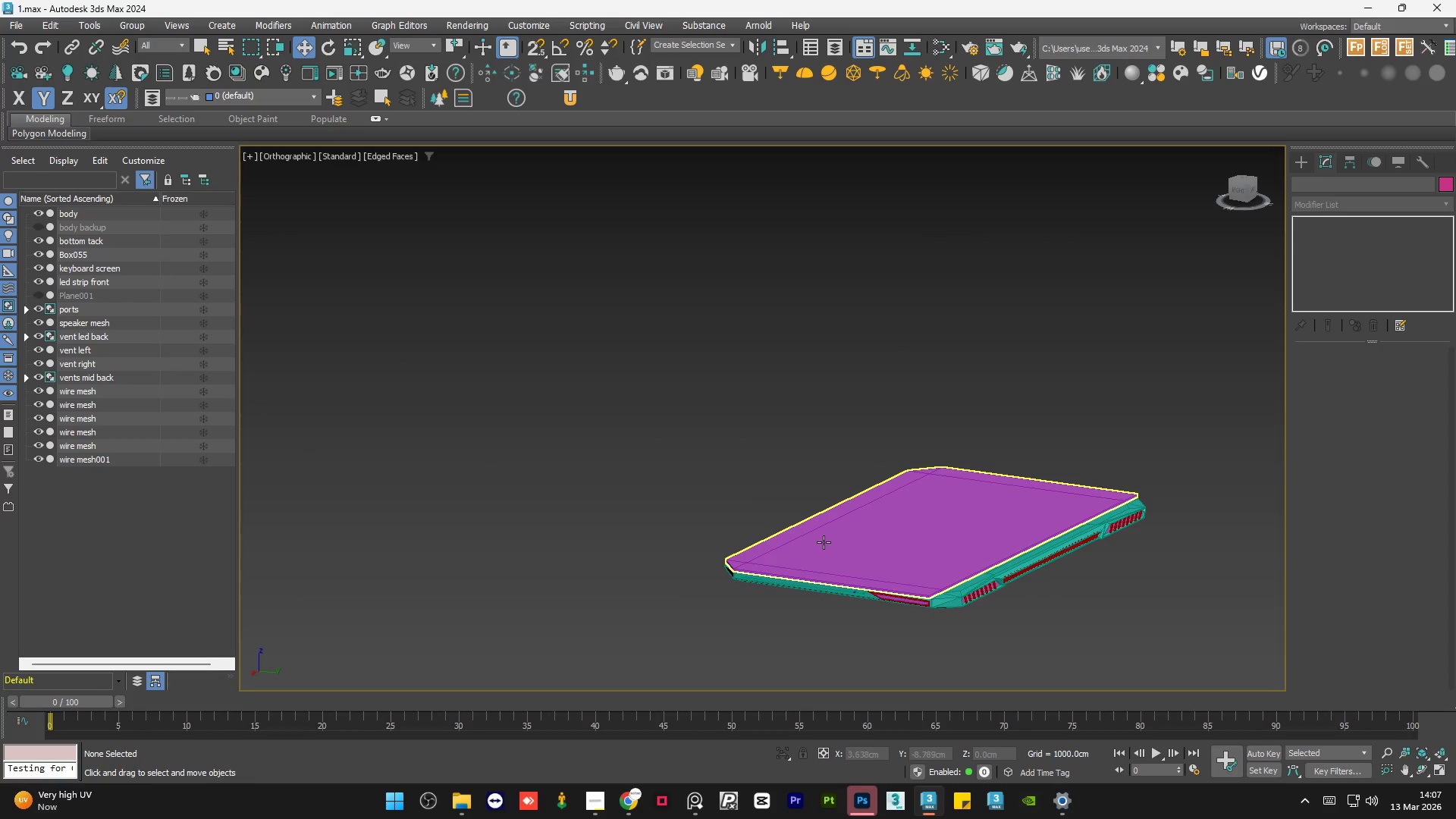 
key(Alt+AltLeft)
 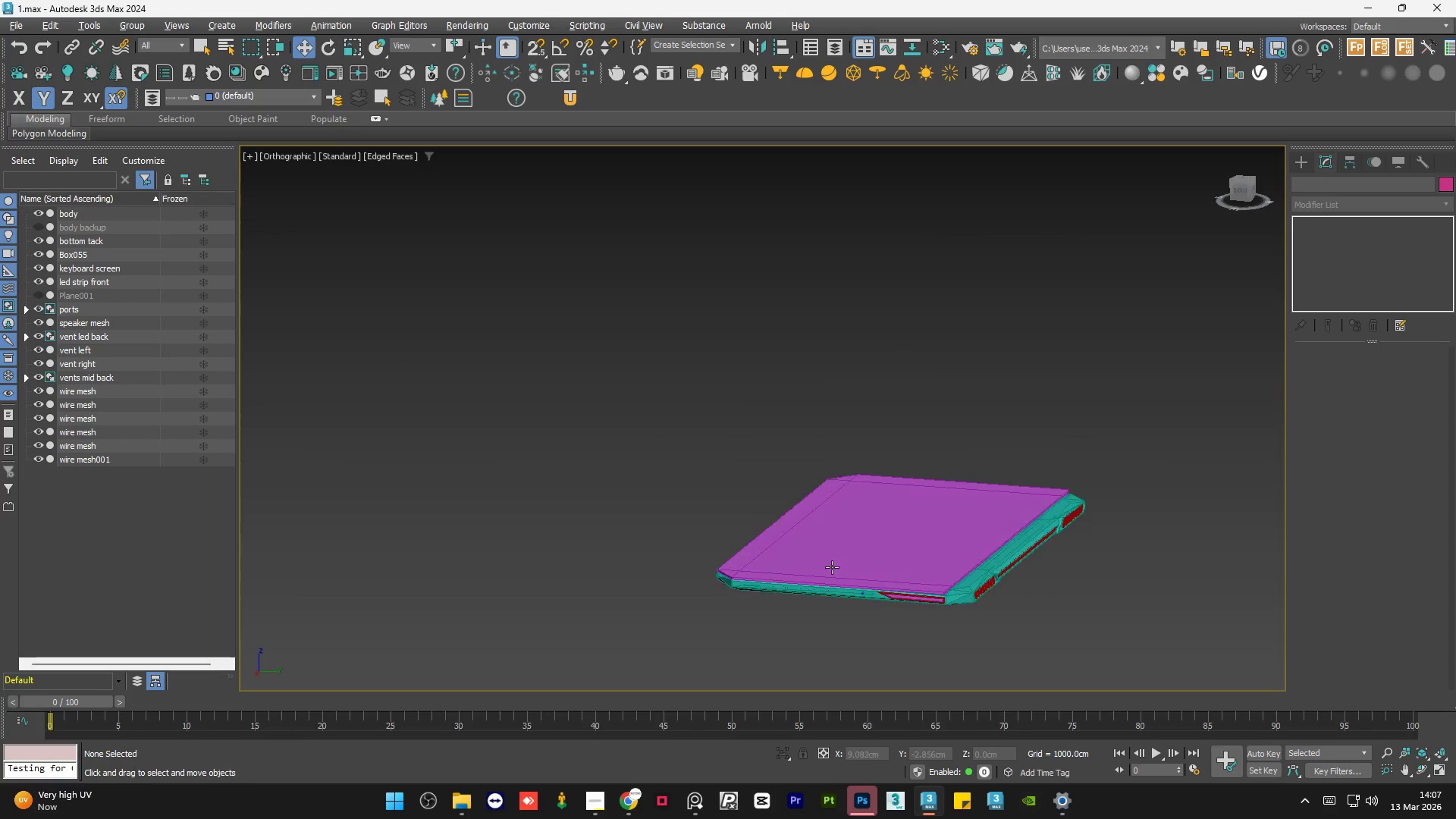 
key(Alt+AltLeft)
 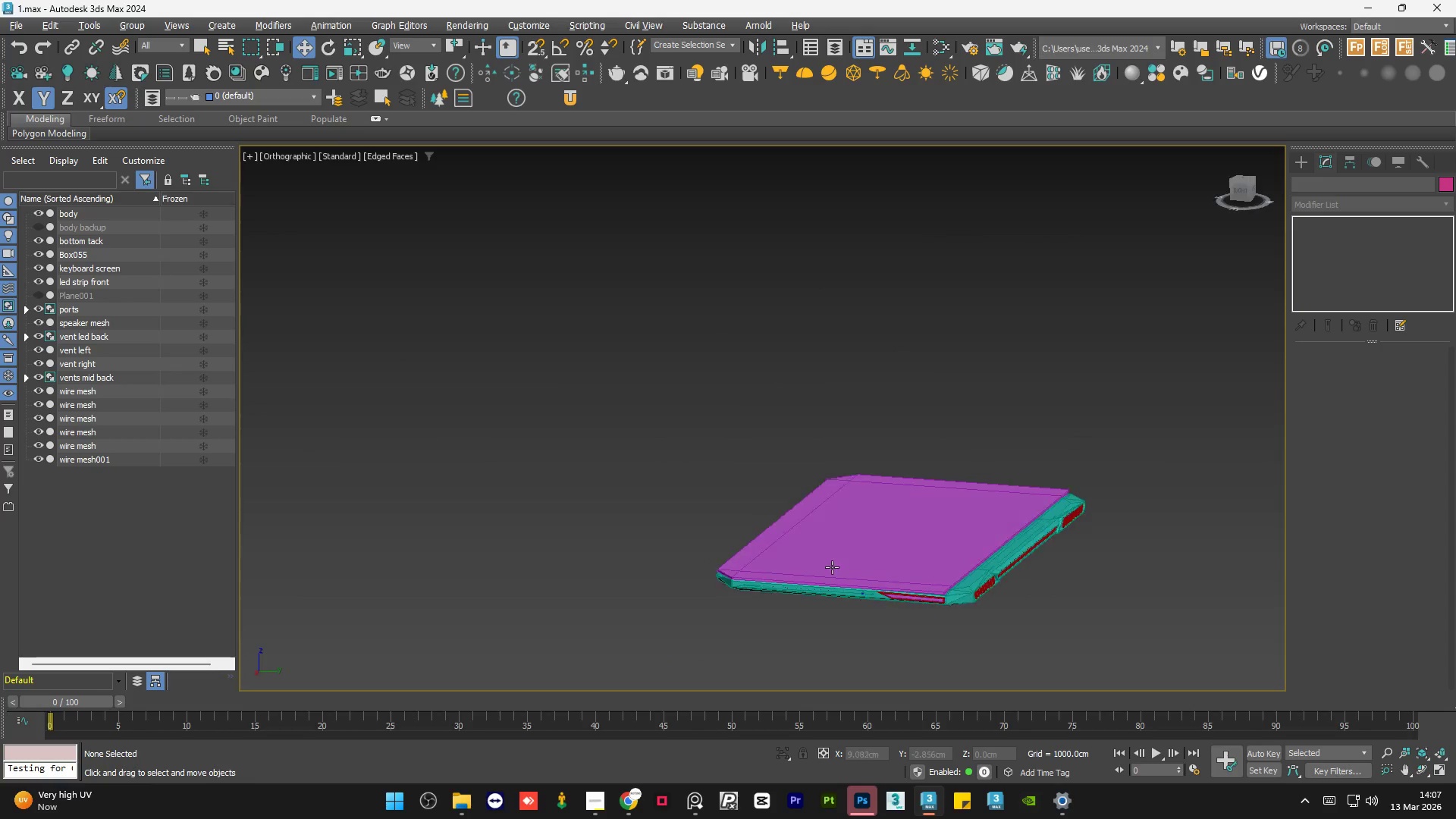 
key(Alt+AltLeft)
 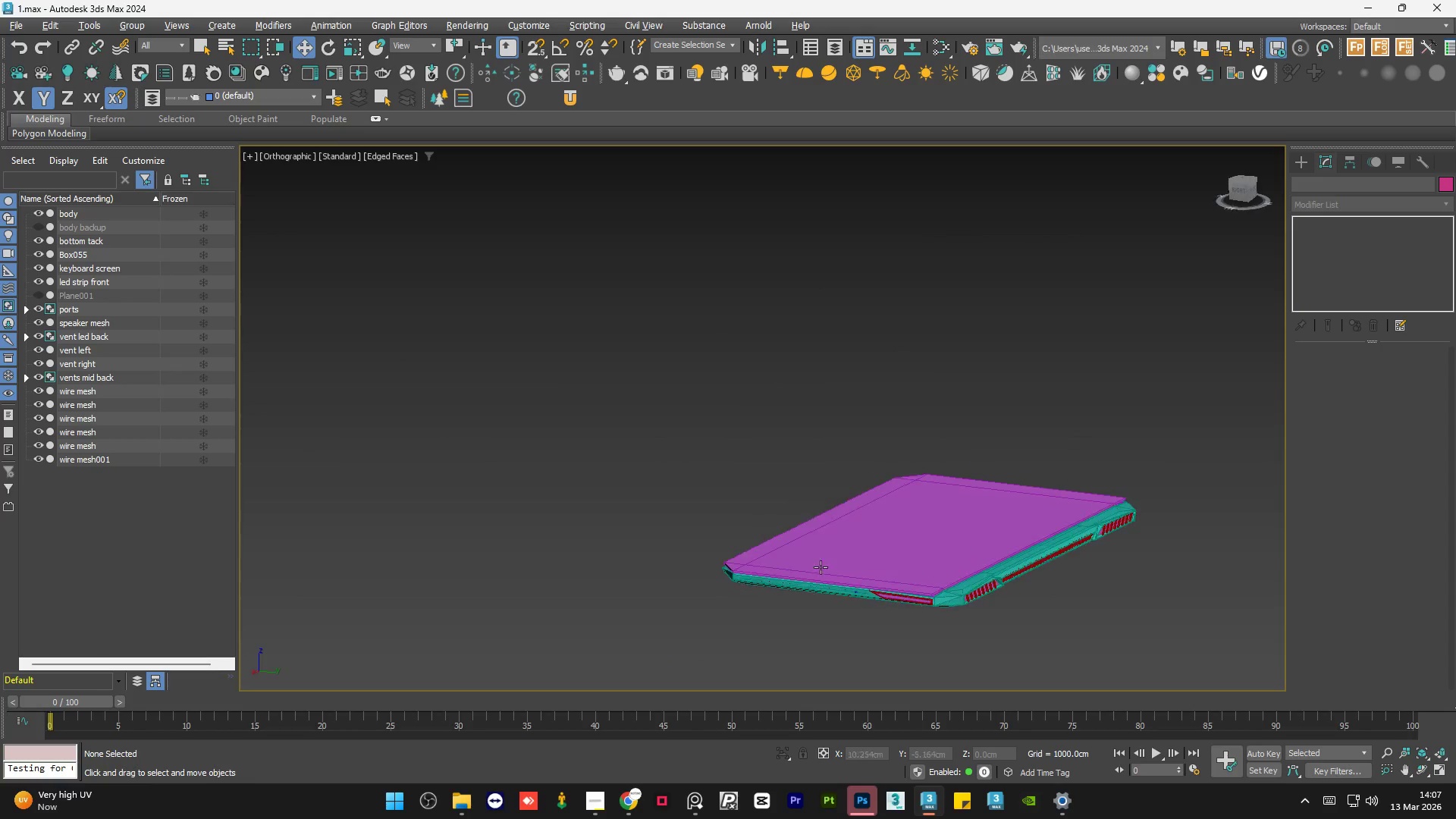 
key(Alt+AltLeft)
 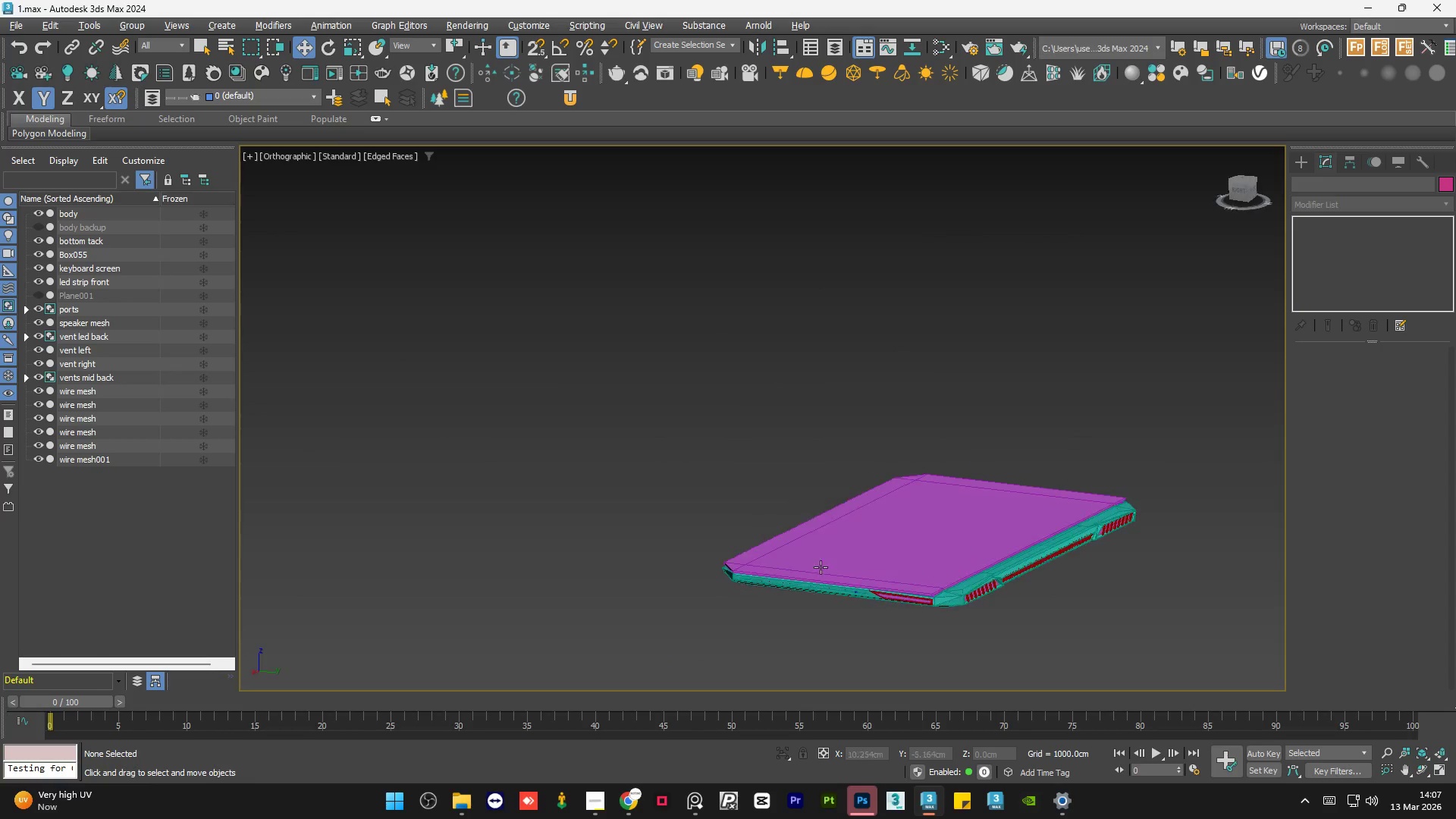 
key(Alt+AltLeft)
 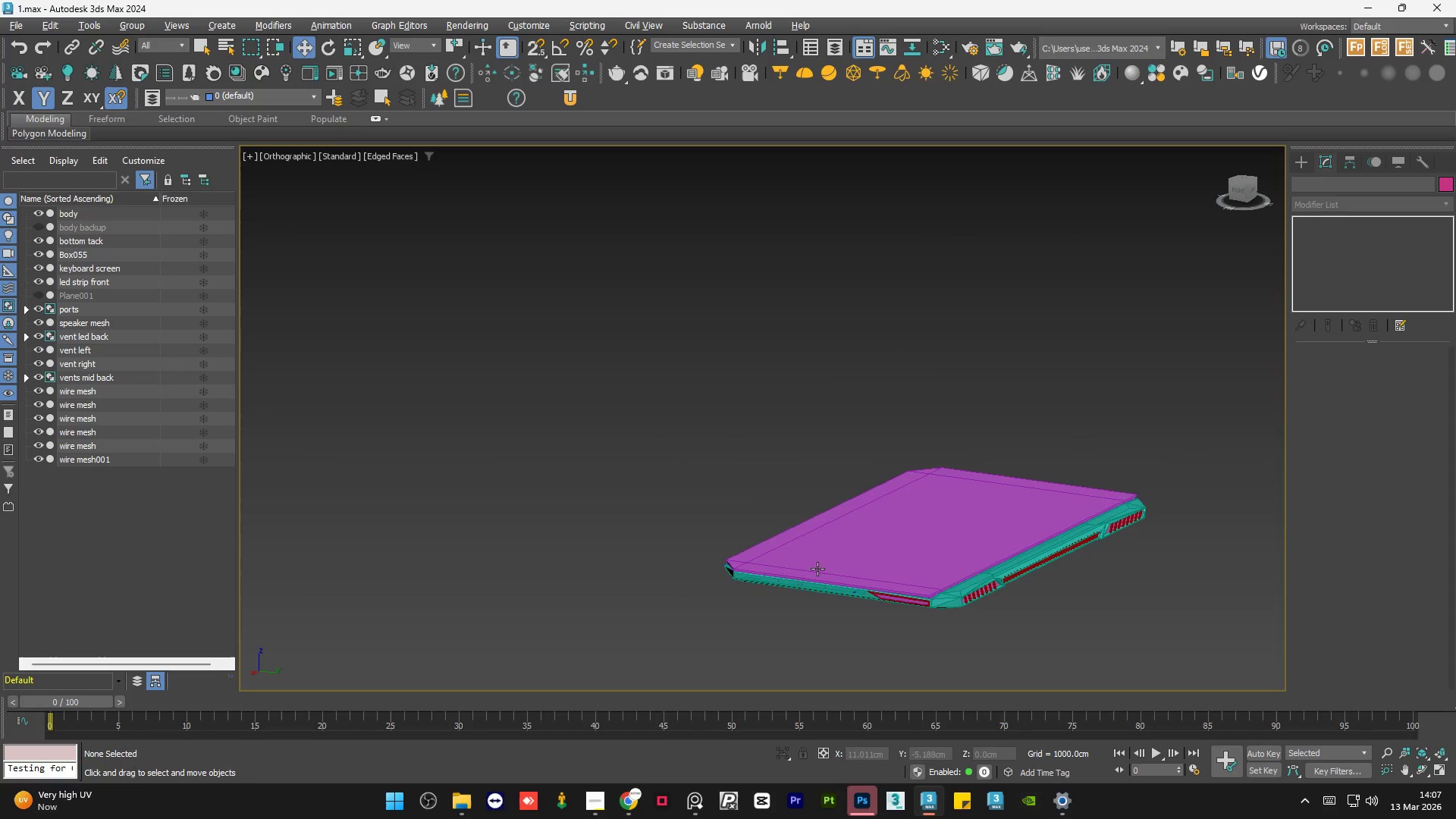 
key(Alt+AltLeft)
 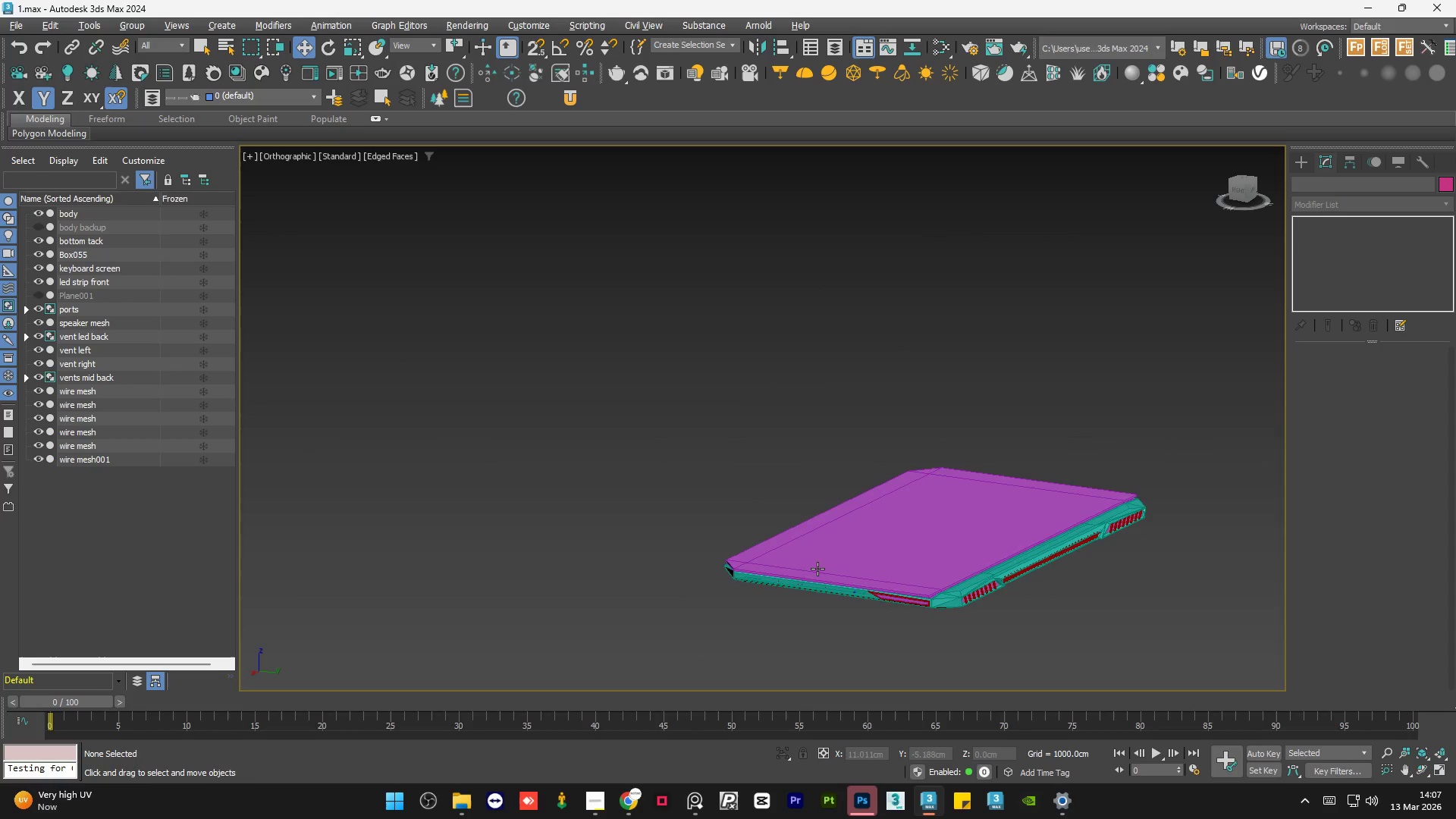 
key(Alt+AltLeft)
 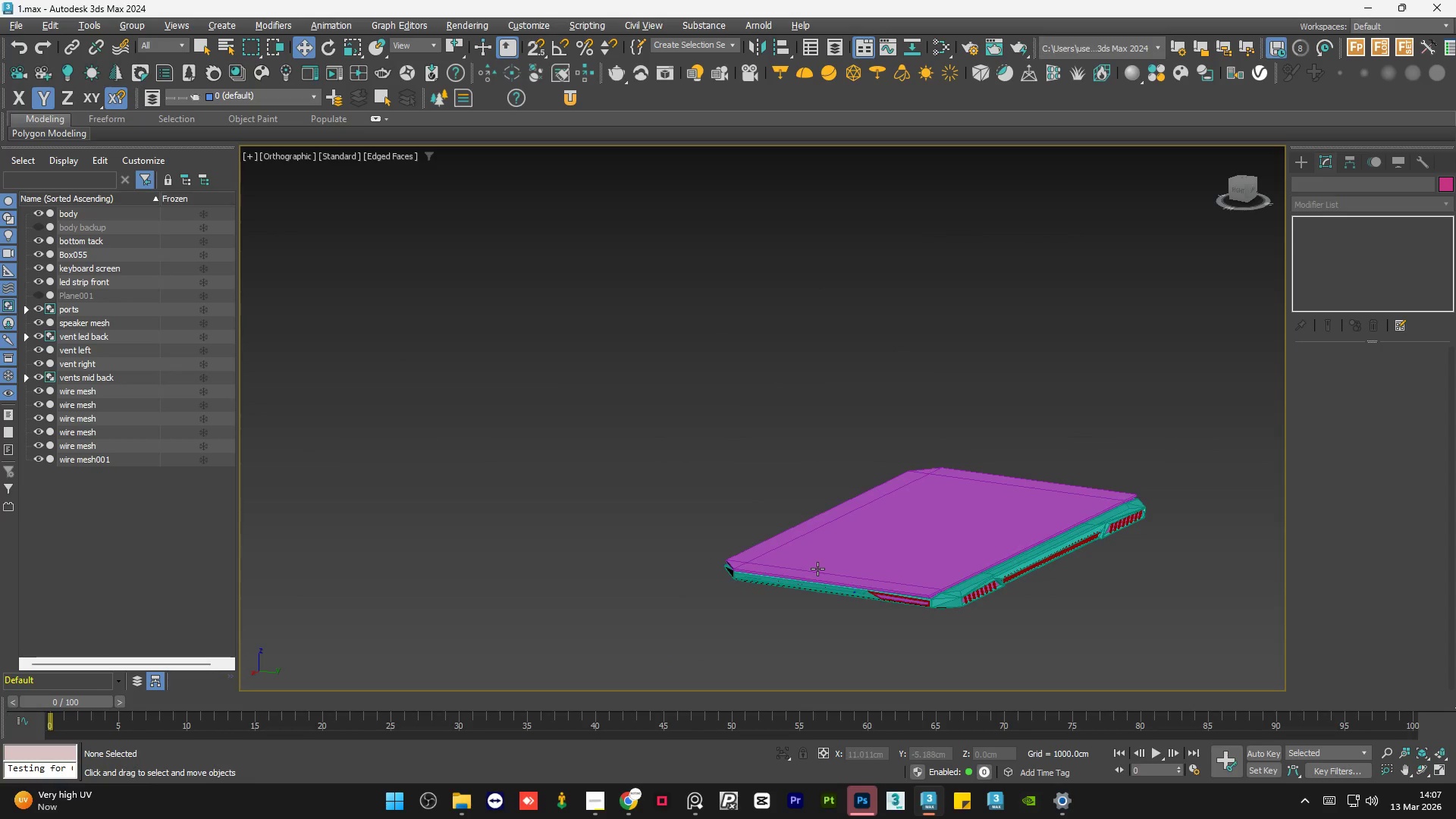 
hold_key(key=AltLeft, duration=12.05)
left_click([1237, 193])
 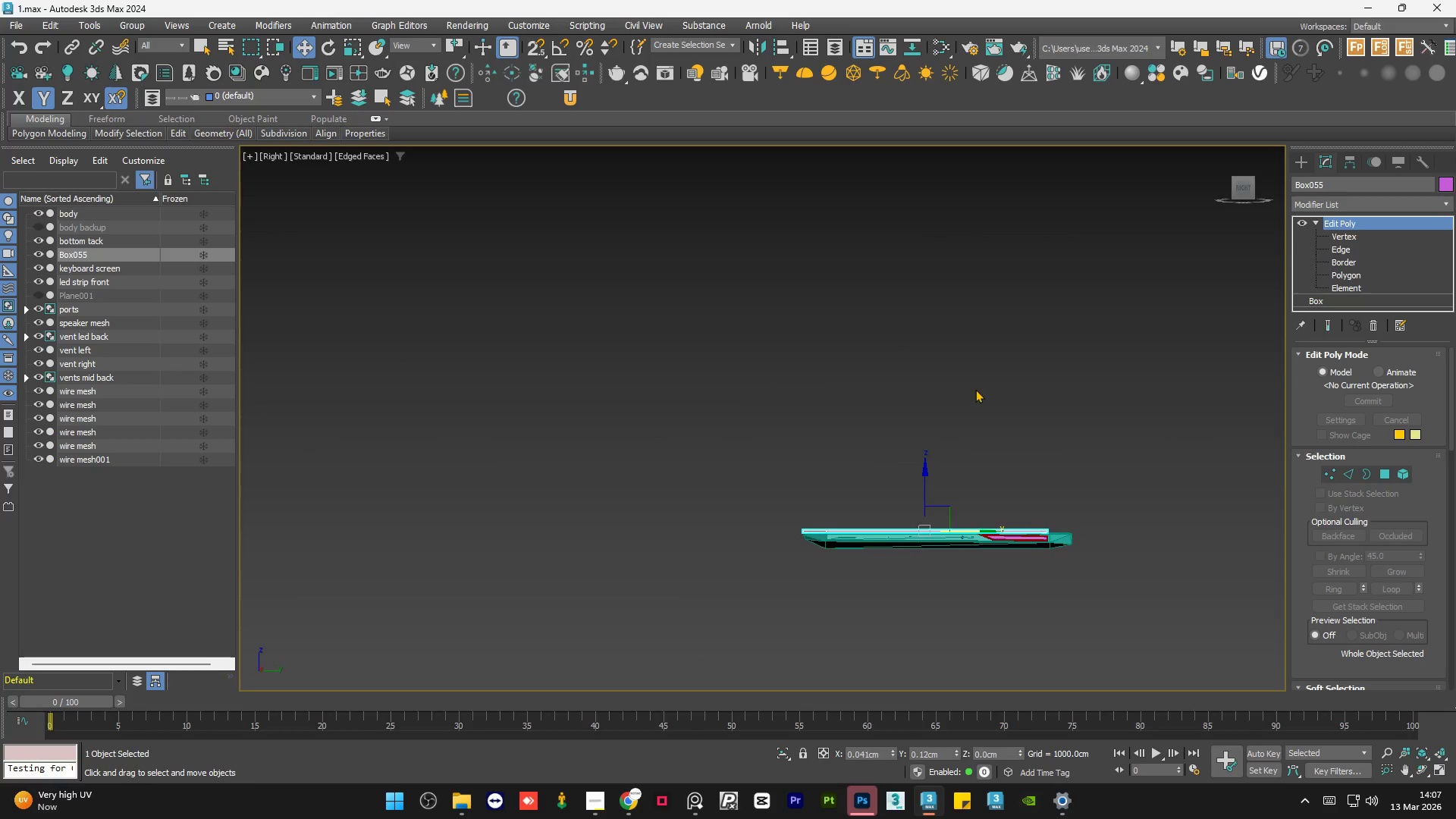 
hold_key(key=ShiftLeft, duration=0.83)
 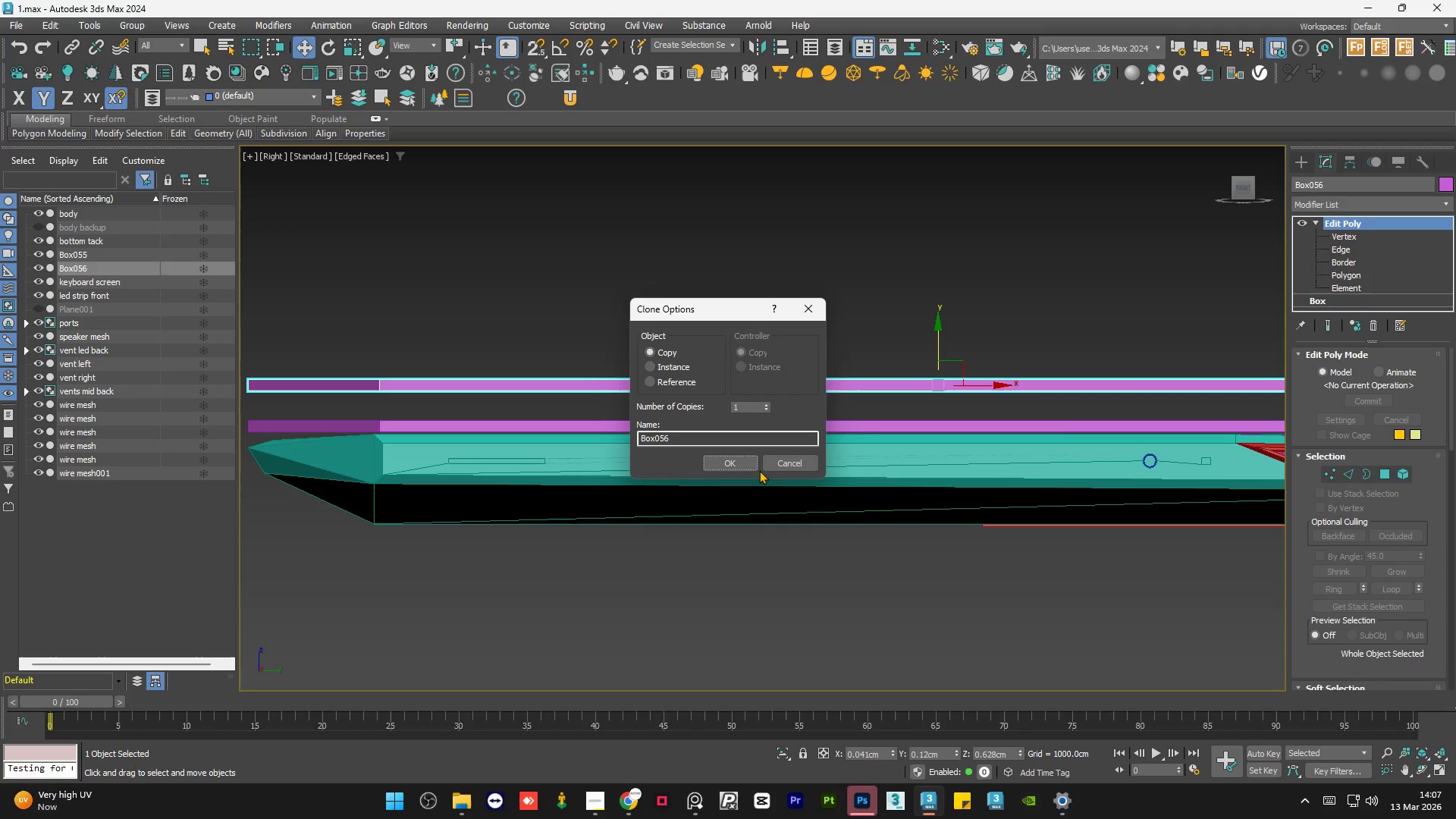 
scroll: coordinate [929, 526], scroll_direction: up, amount: 5.0
 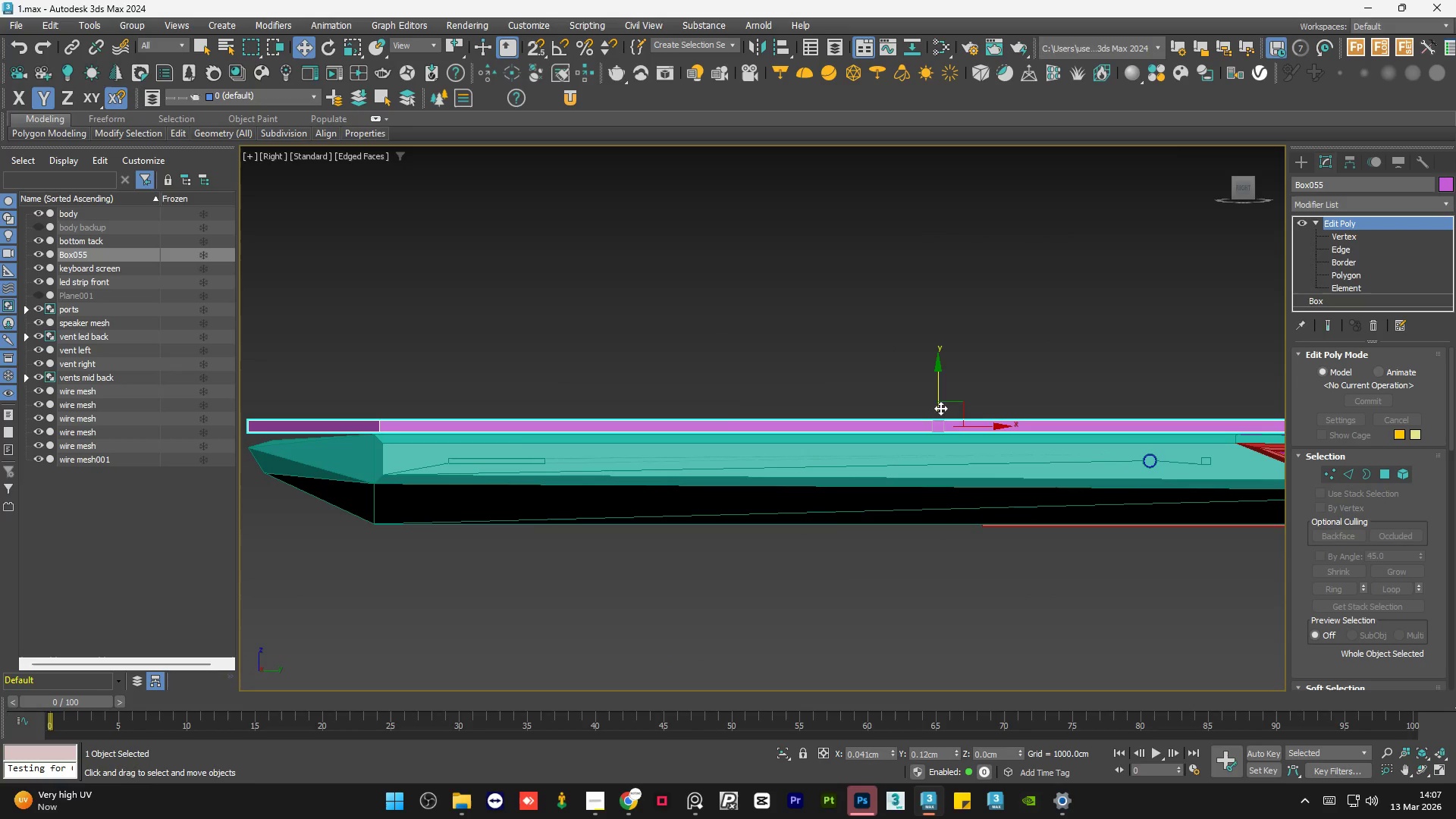 
left_click_drag(start_coordinate=[937, 397], to_coordinate=[927, 356])
 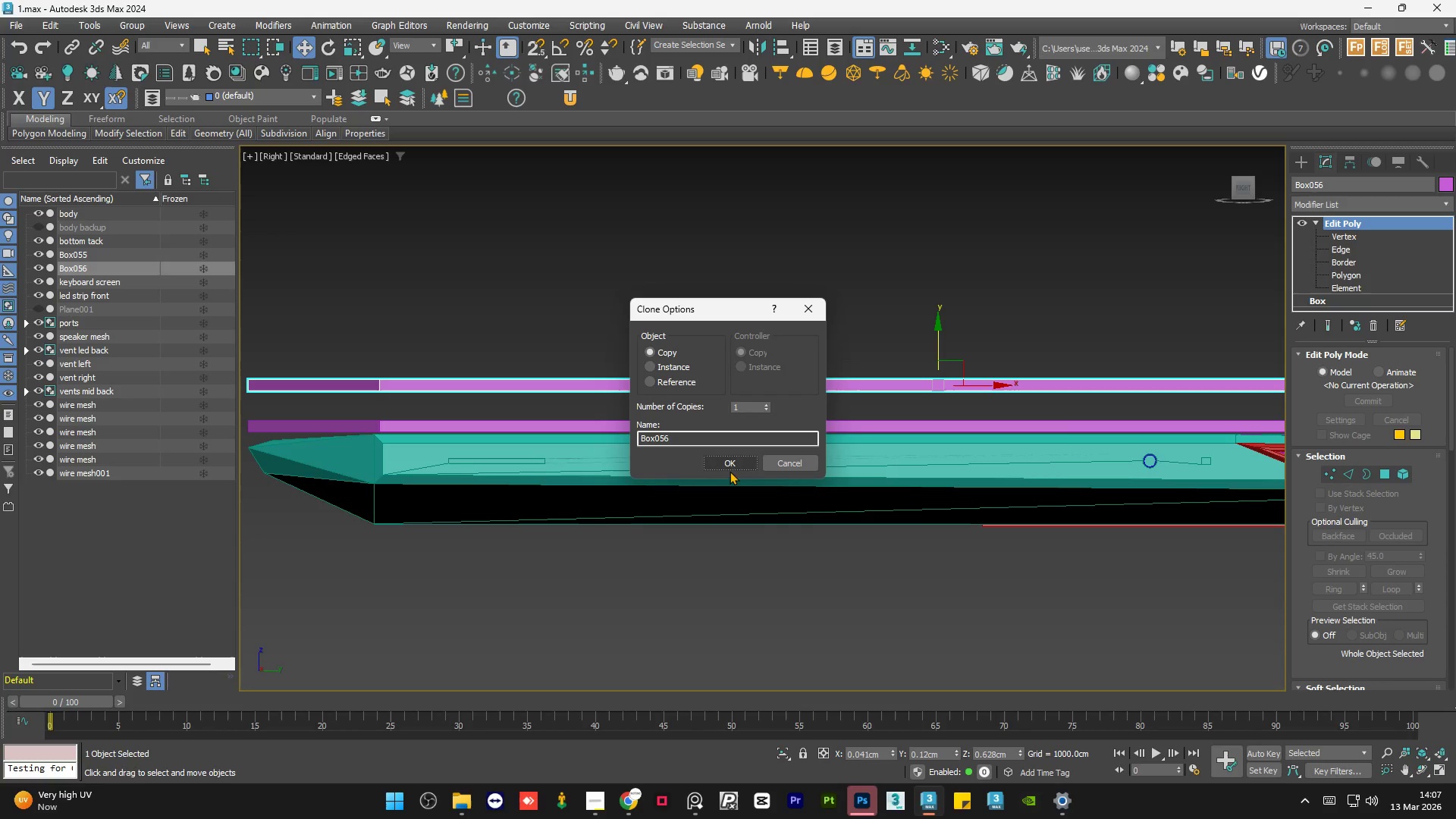 
left_click([730, 465])
 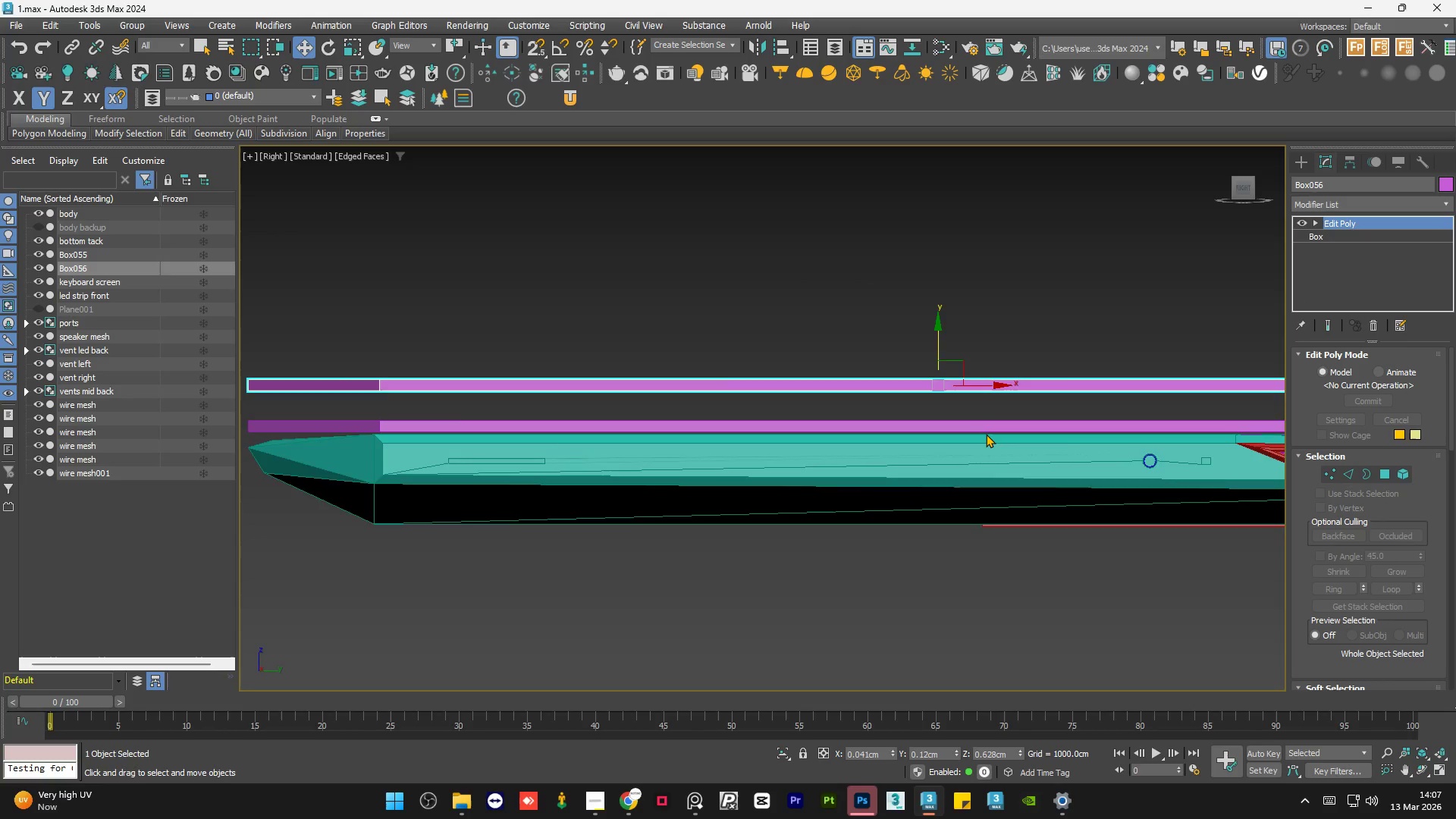 
scroll: coordinate [978, 437], scroll_direction: down, amount: 3.0
 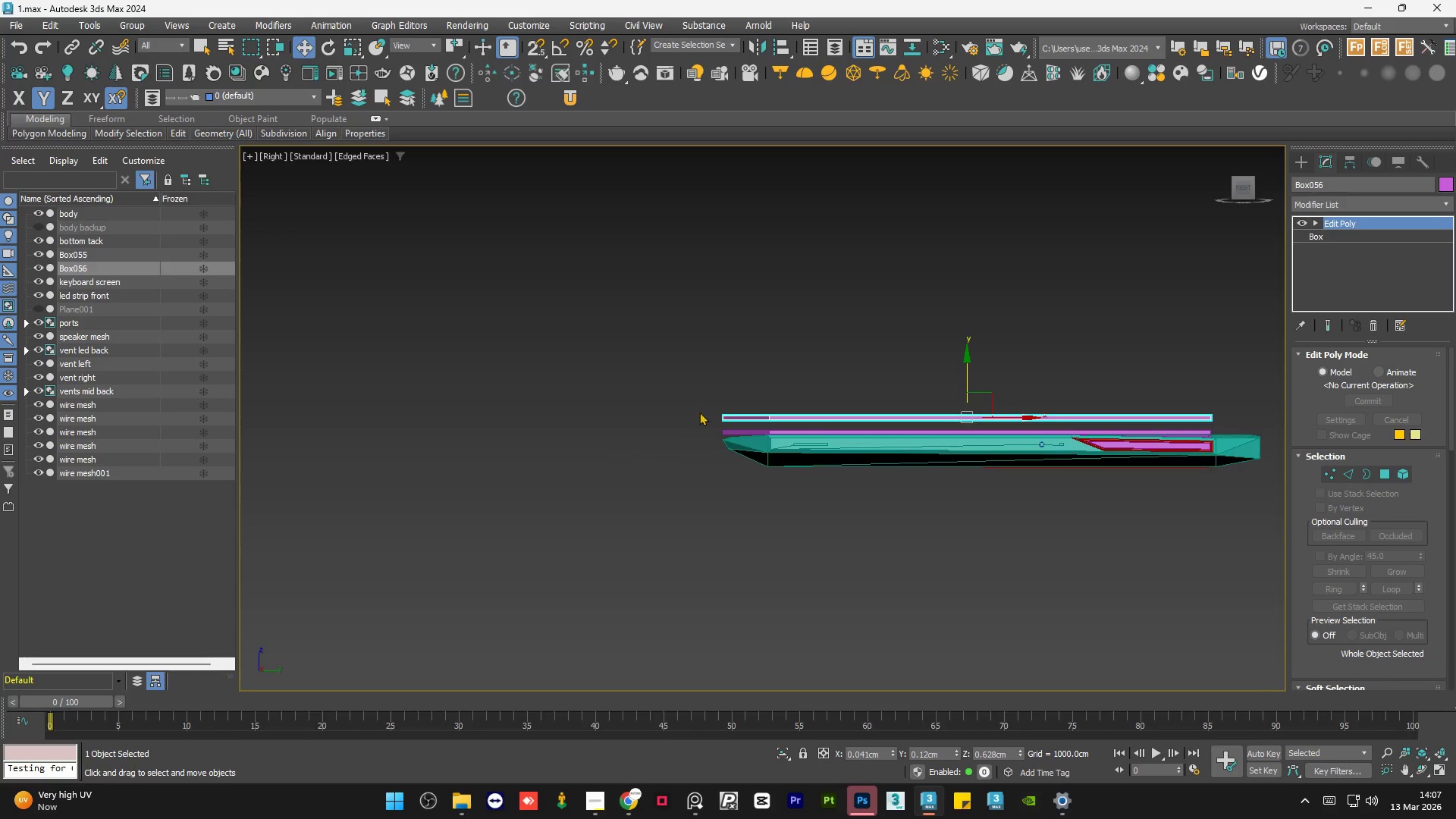 
scroll: coordinate [743, 418], scroll_direction: up, amount: 3.0
 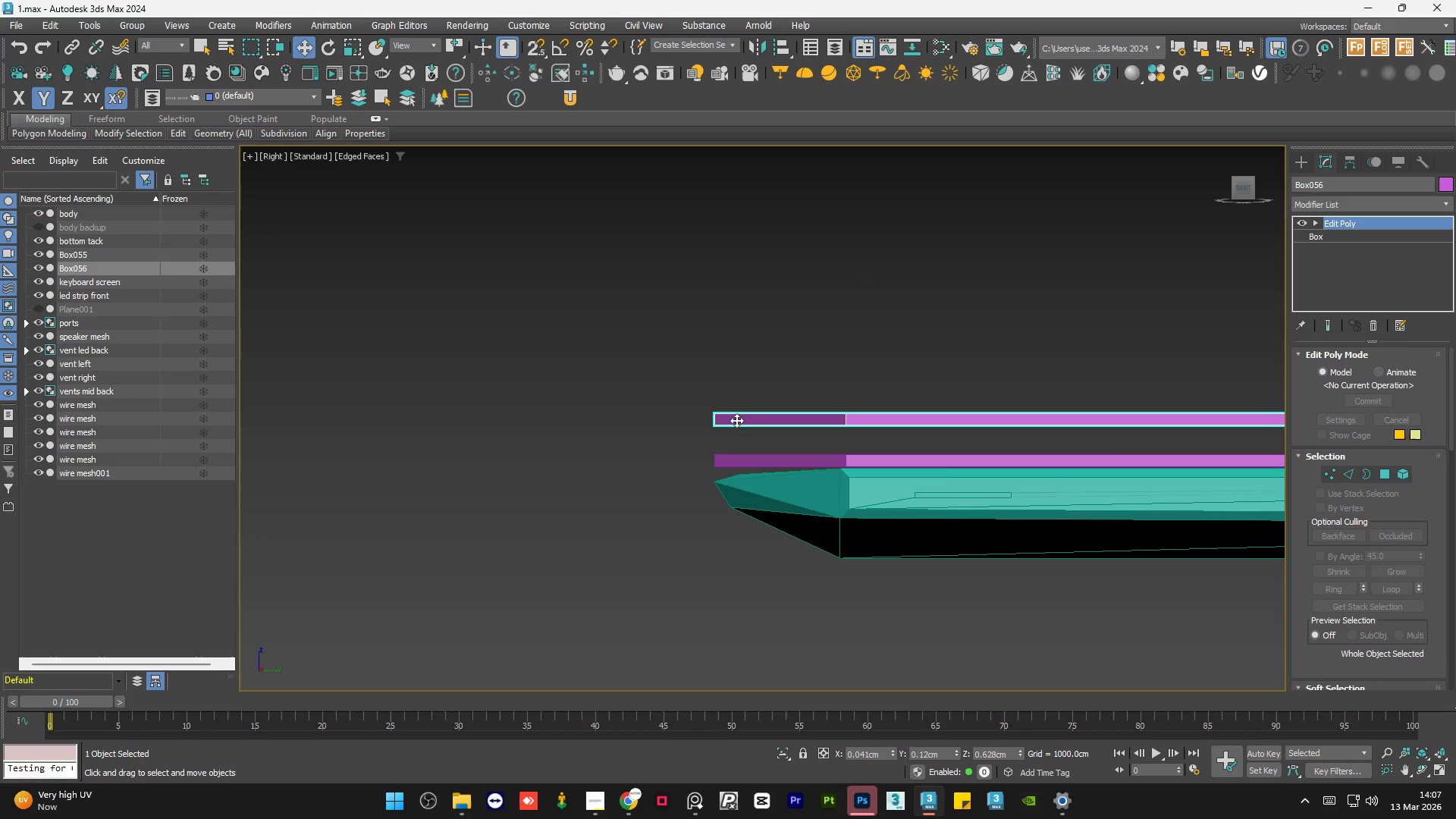 
key(S)
 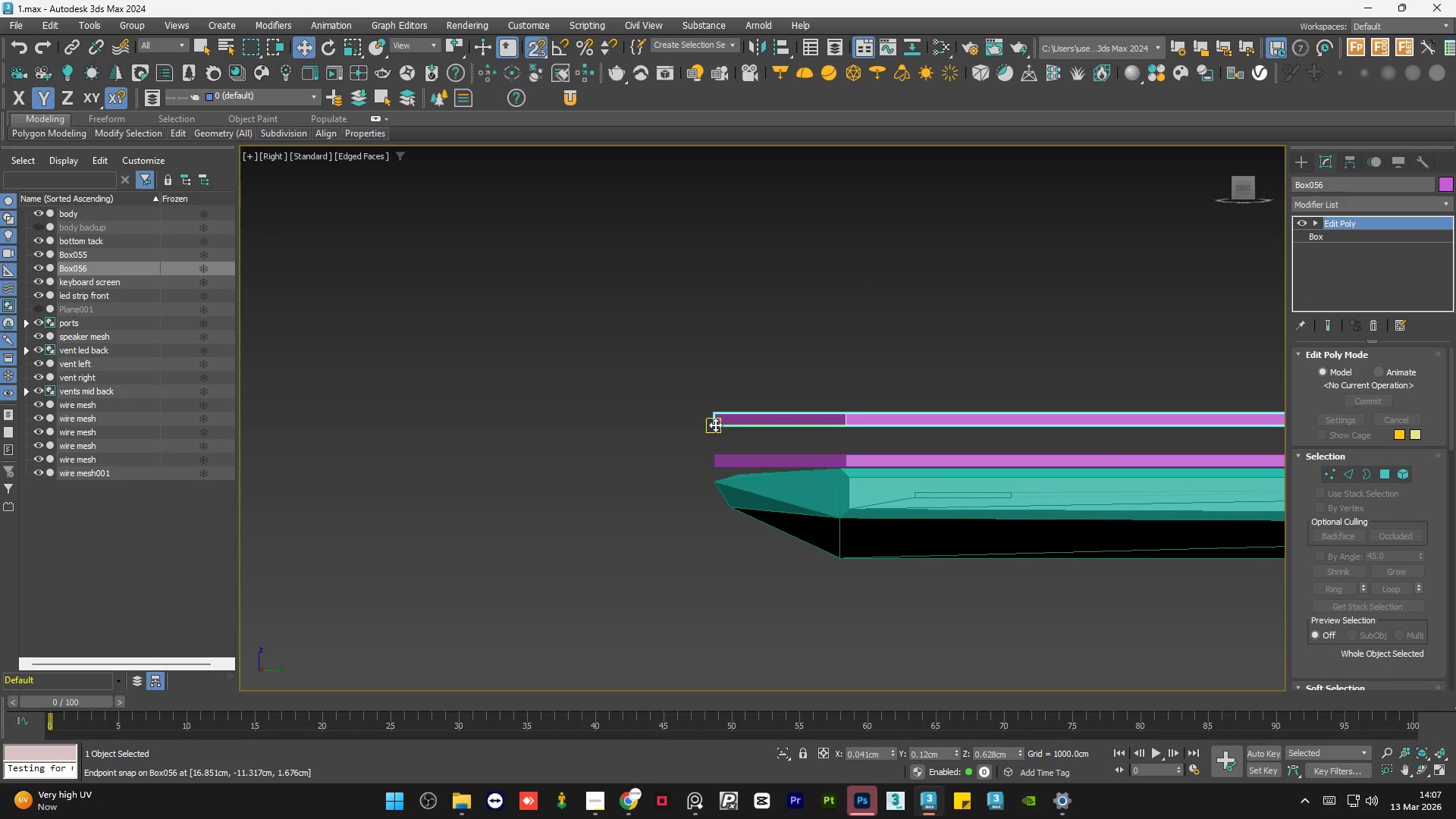 
left_click_drag(start_coordinate=[715, 425], to_coordinate=[724, 445])
 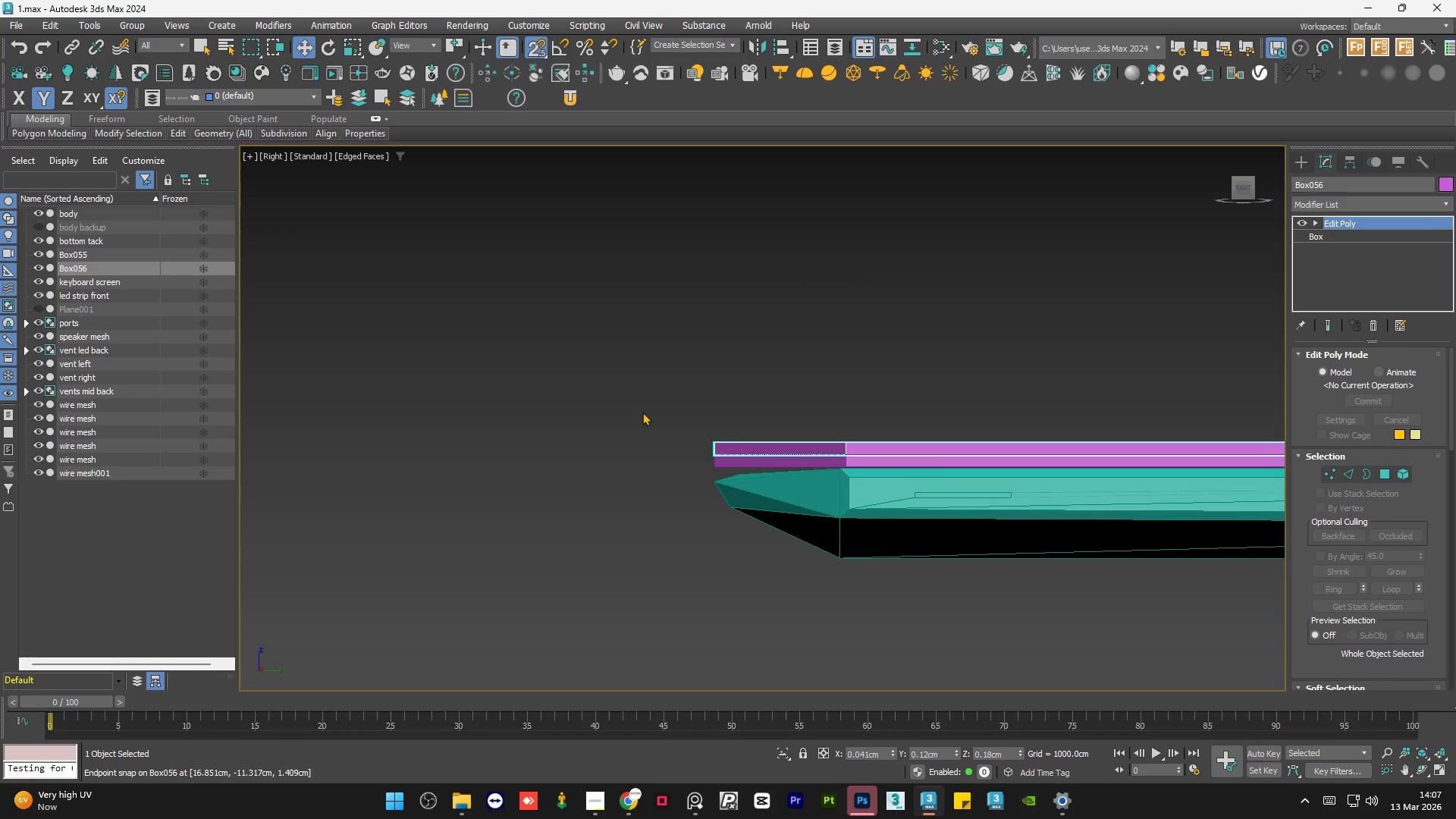 
left_click([642, 412])
 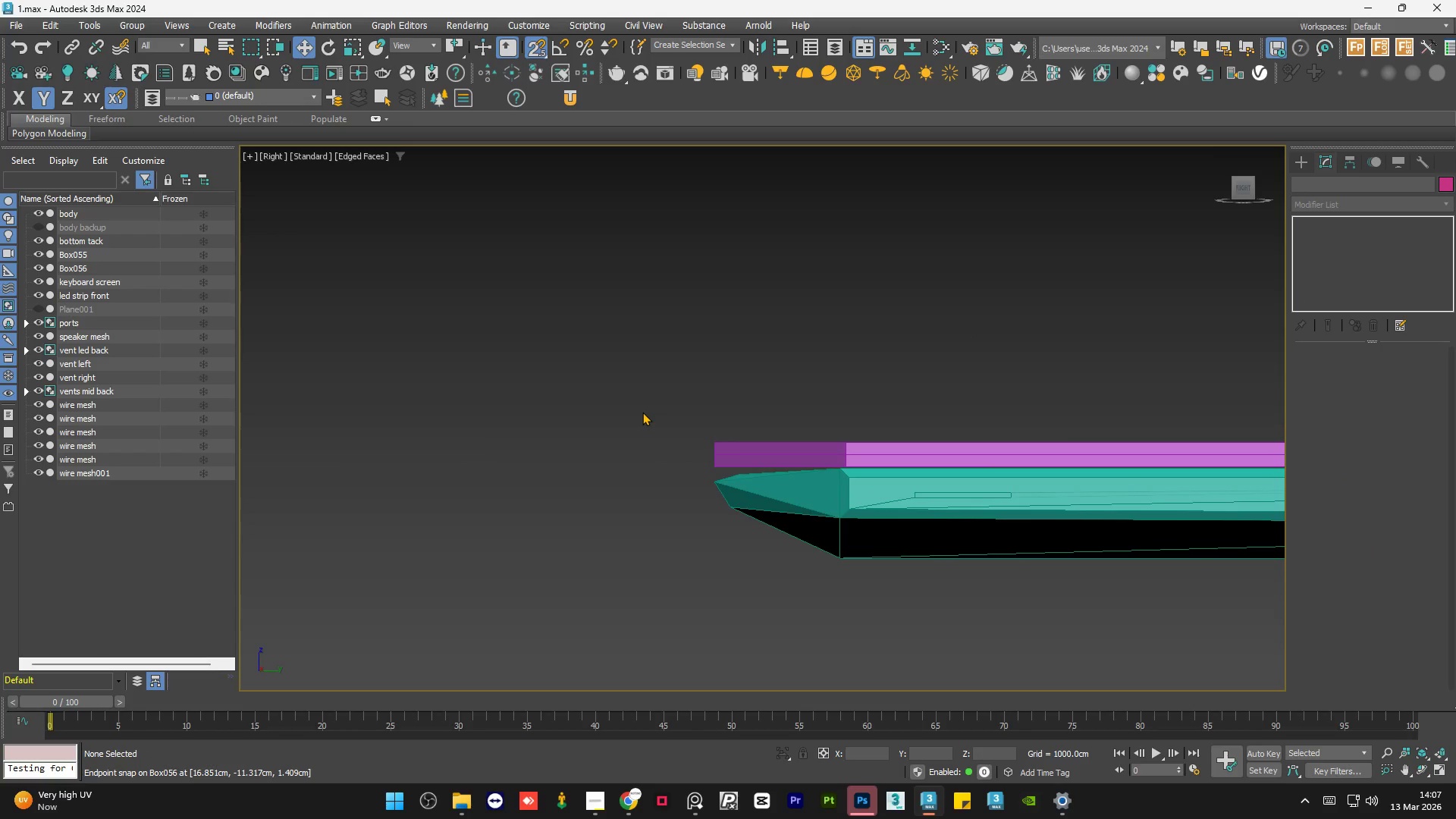 
key(S)
 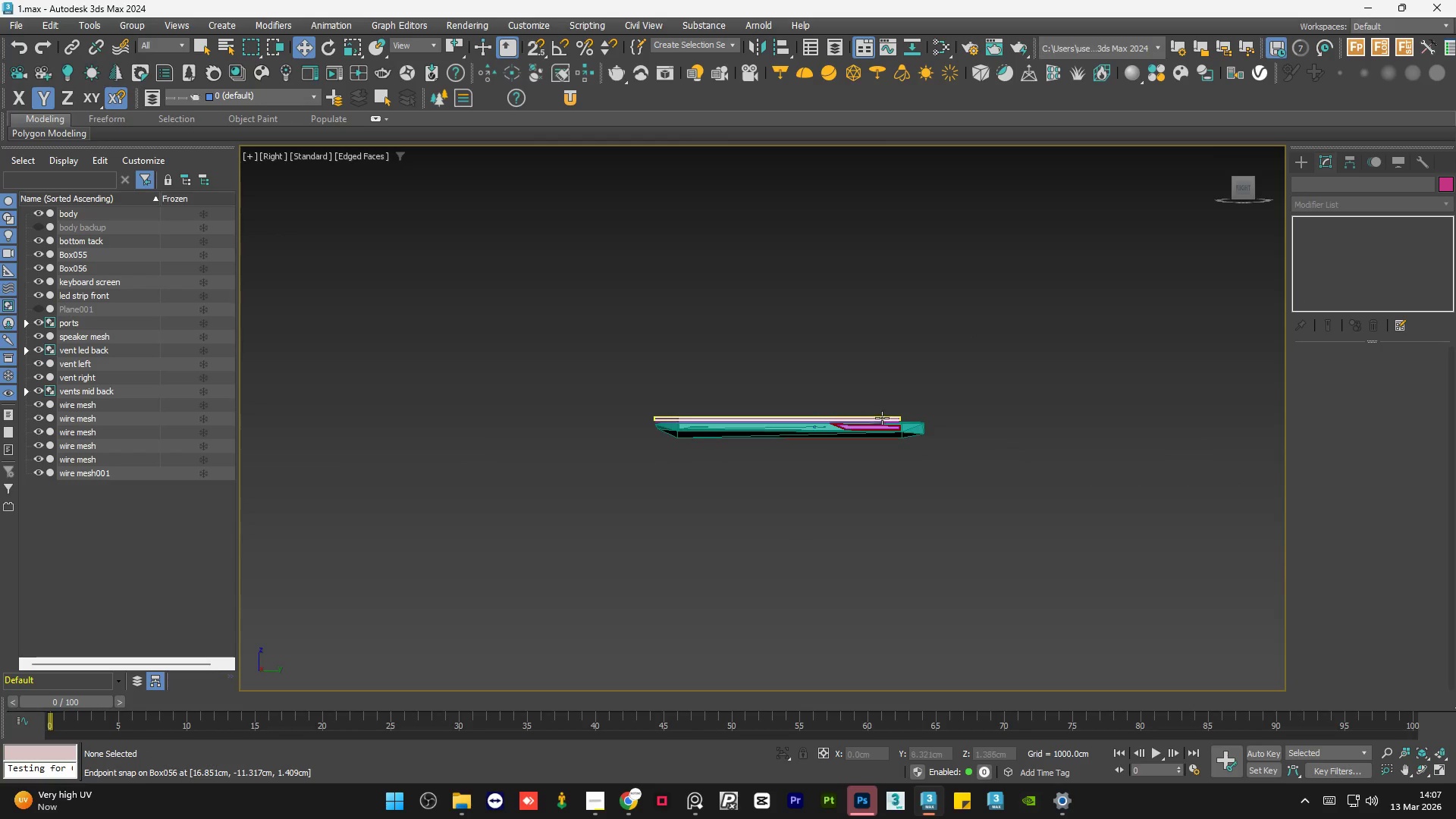 
scroll: coordinate [642, 412], scroll_direction: down, amount: 5.0
 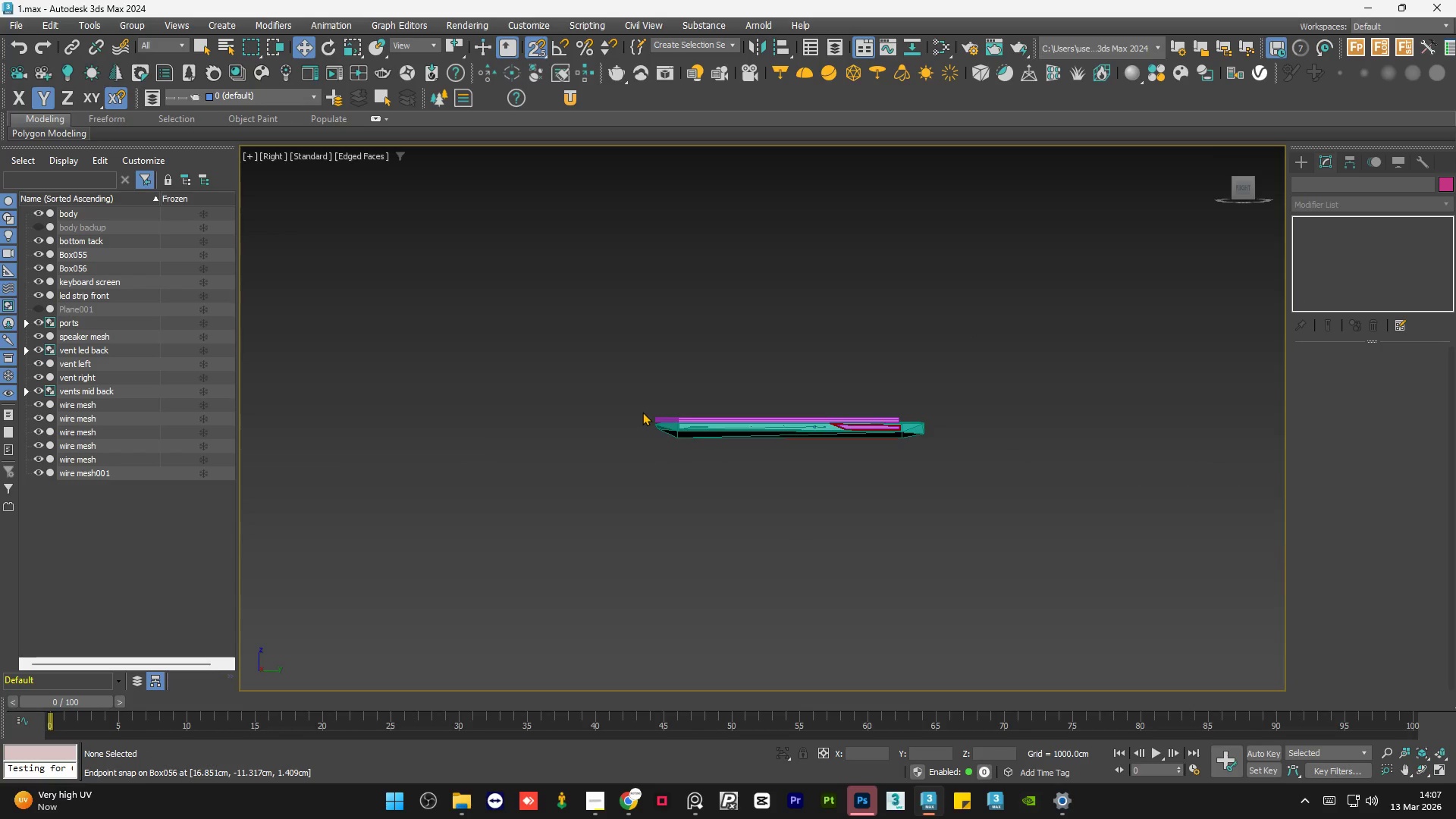 
hold_key(key=AltLeft, duration=1.06)
 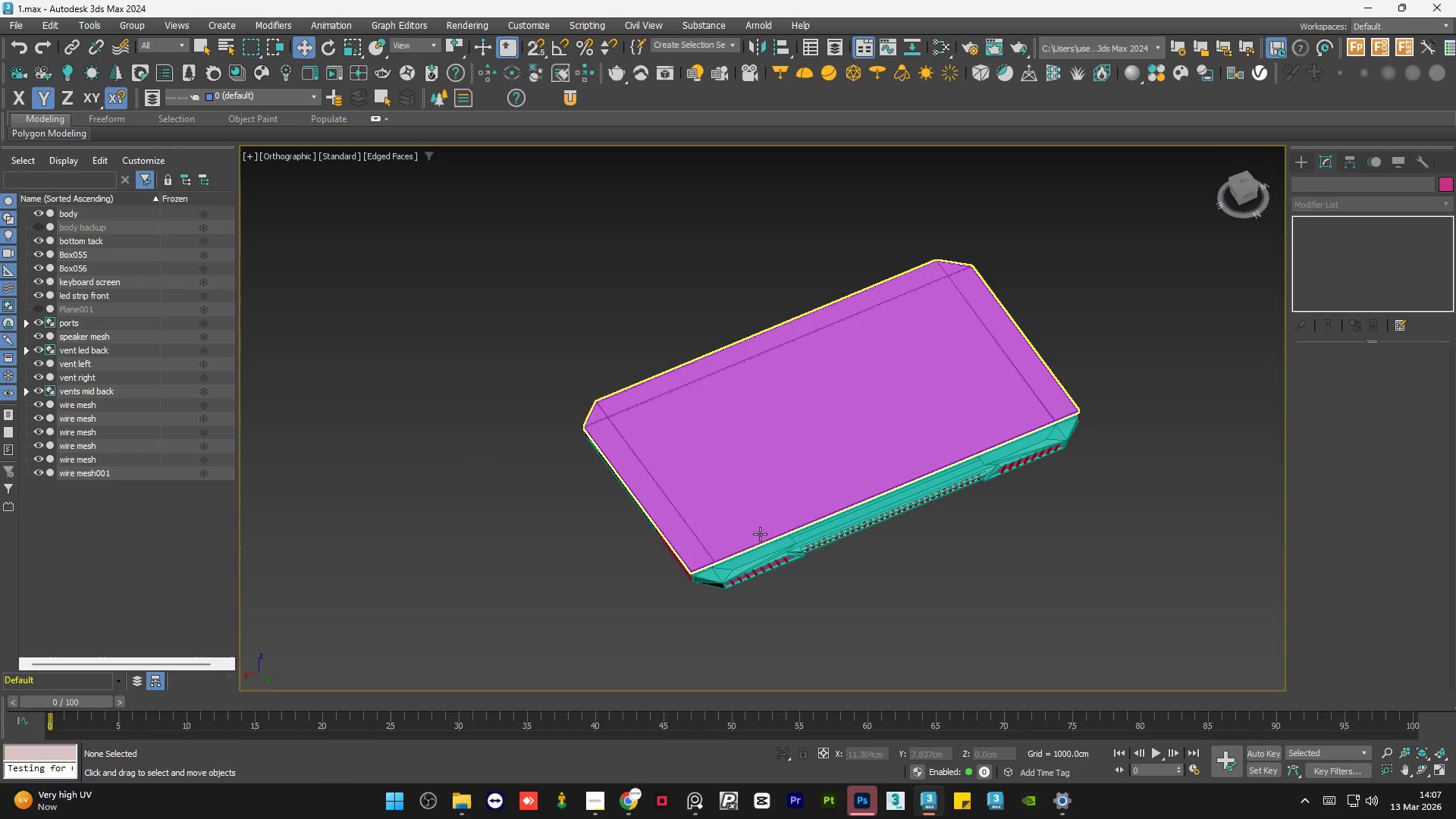 
hold_key(key=AltLeft, duration=0.91)
 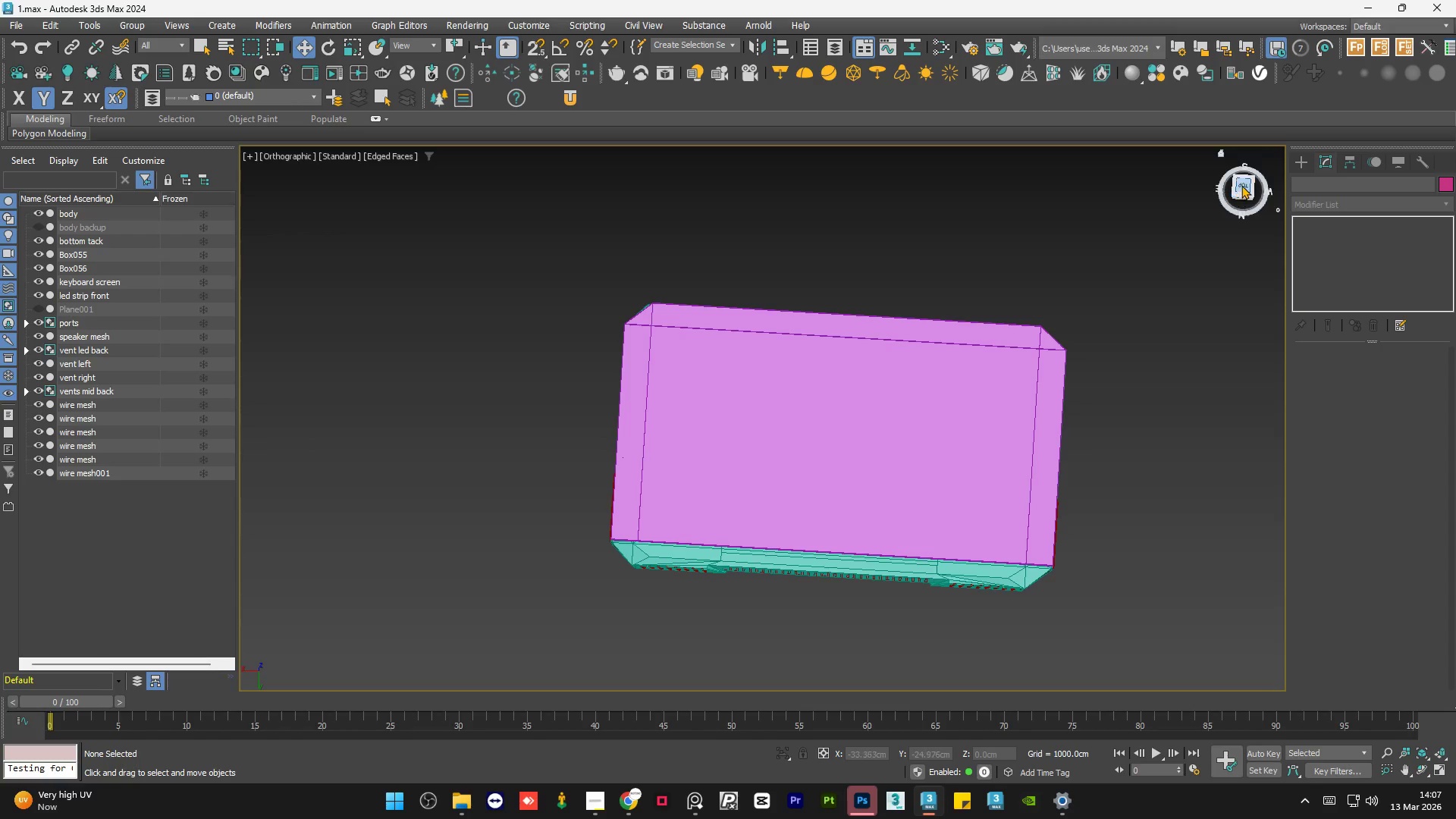 
left_click([1241, 185])
 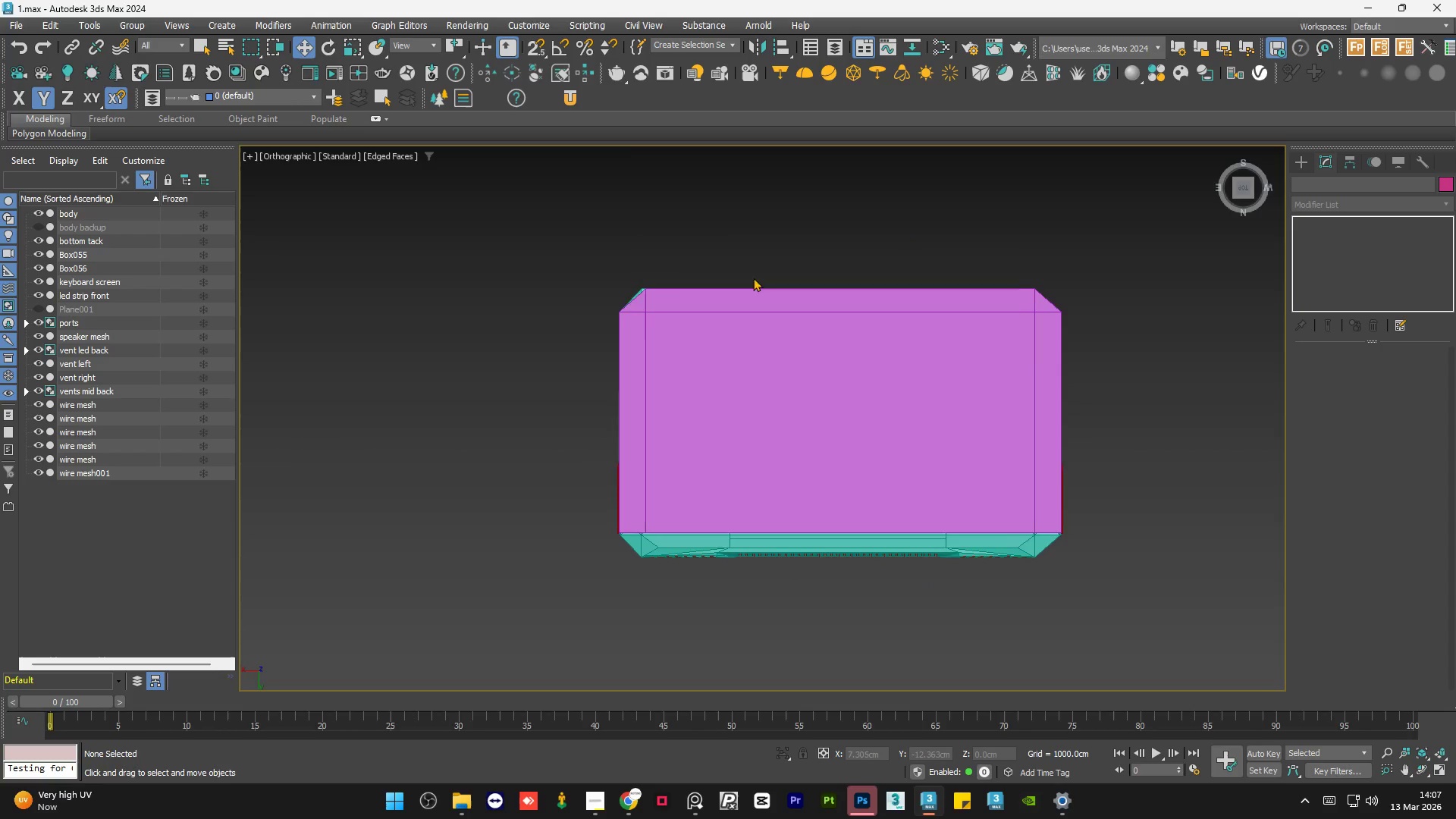 
left_click([743, 294])
 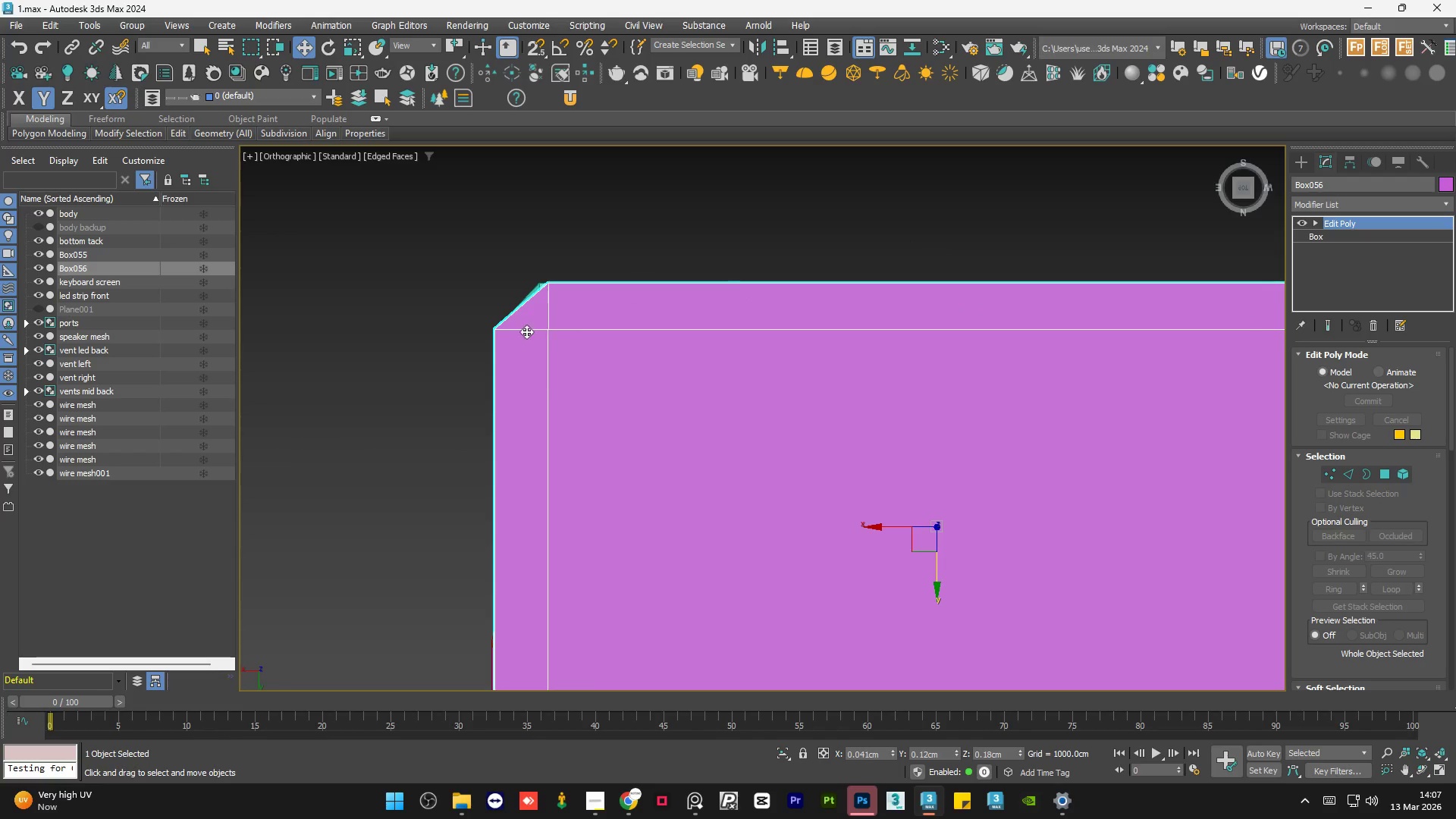 
scroll: coordinate [546, 331], scroll_direction: up, amount: 11.0
 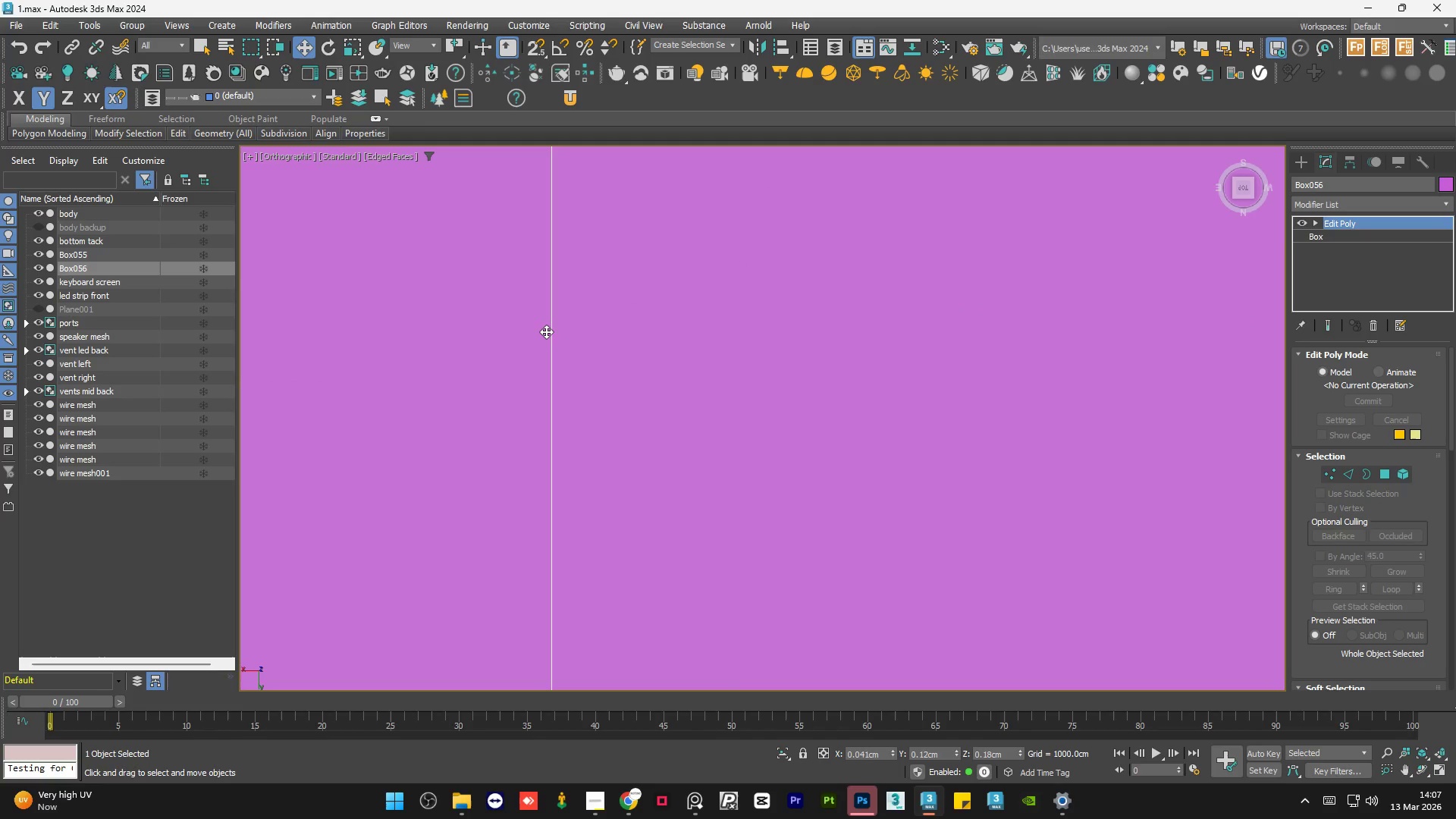 
scroll: coordinate [546, 332], scroll_direction: down, amount: 10.0
 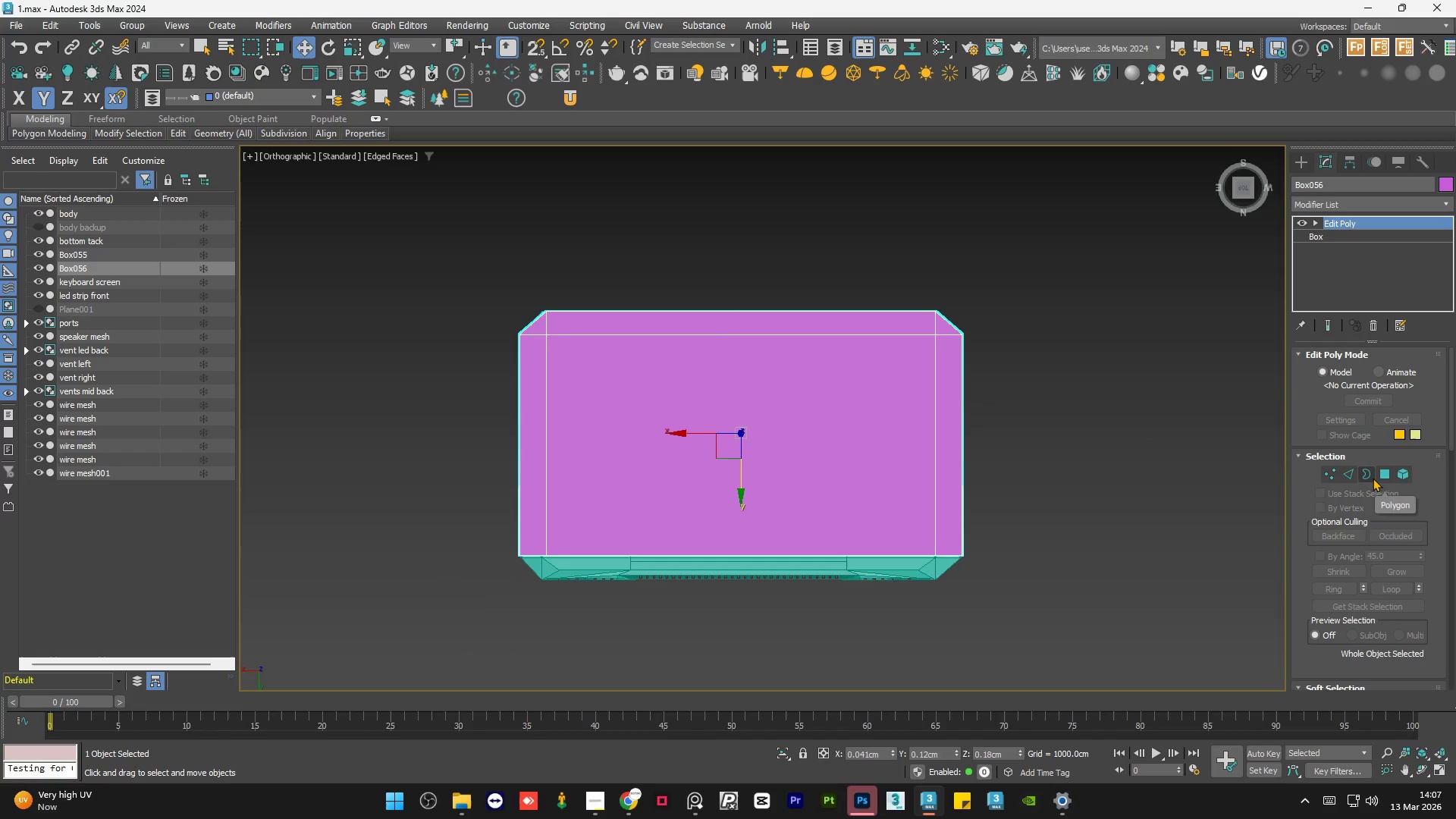 
left_click([1352, 473])
 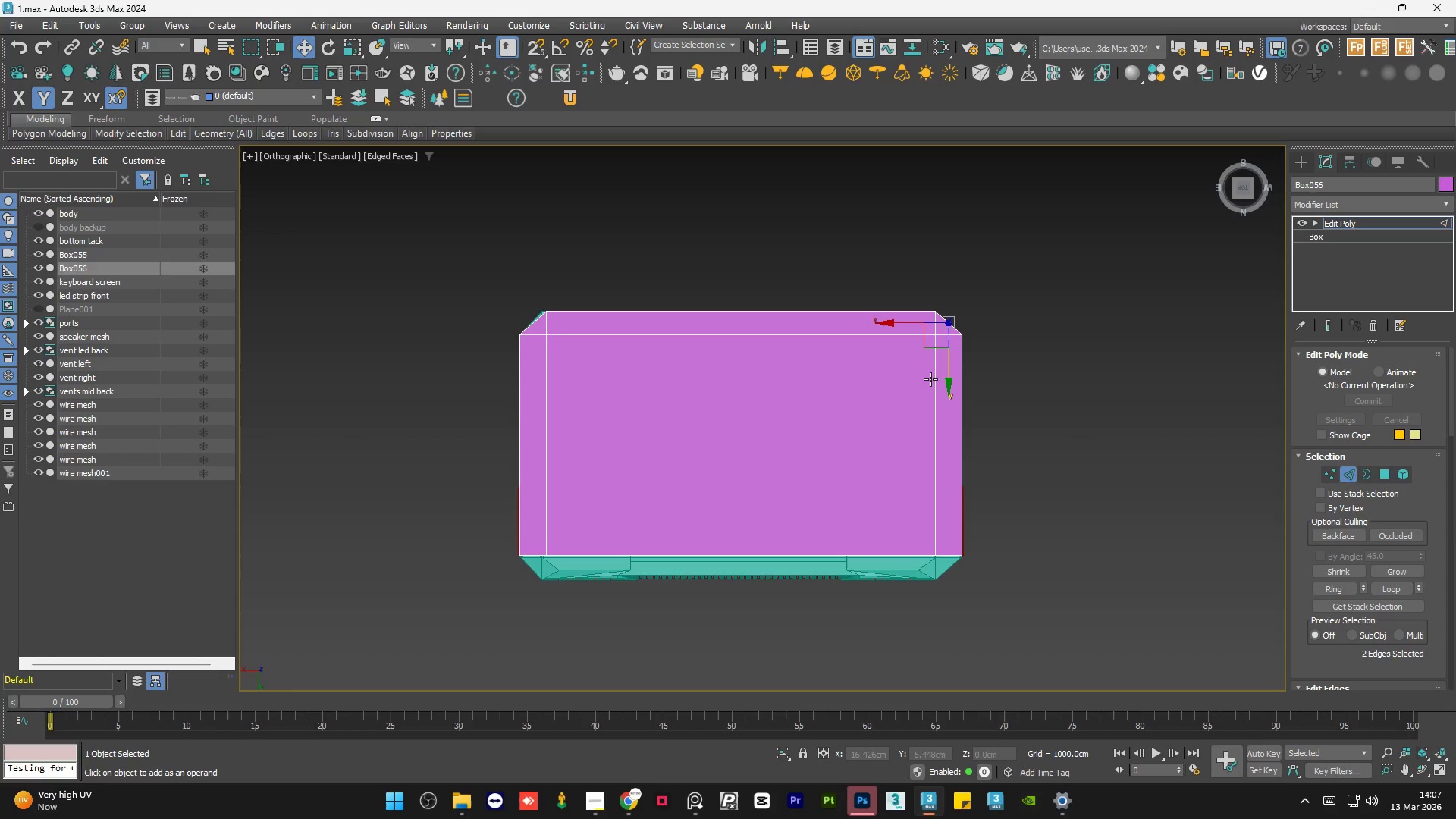 
left_click([936, 382])
 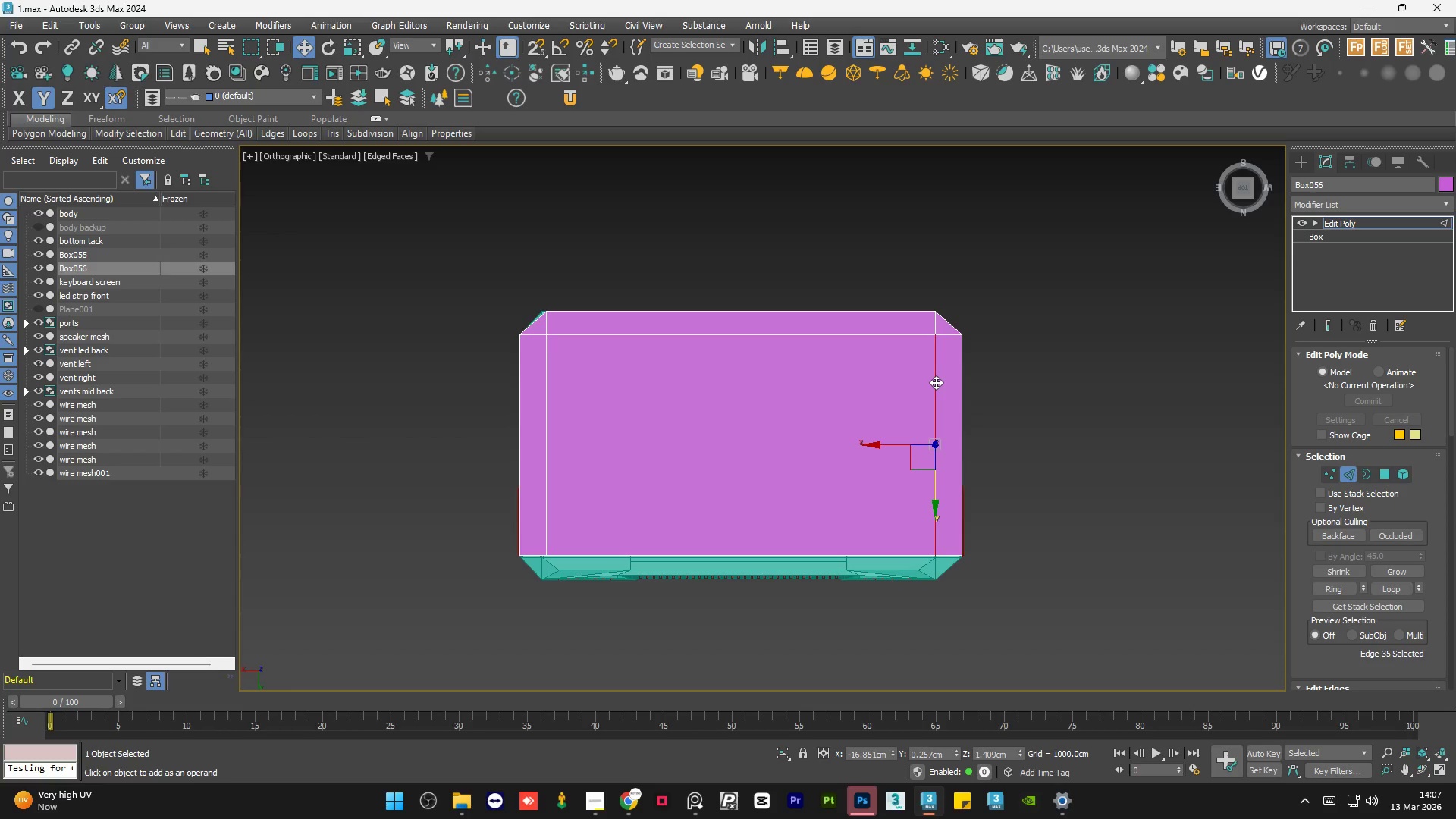 
key(Backspace)
 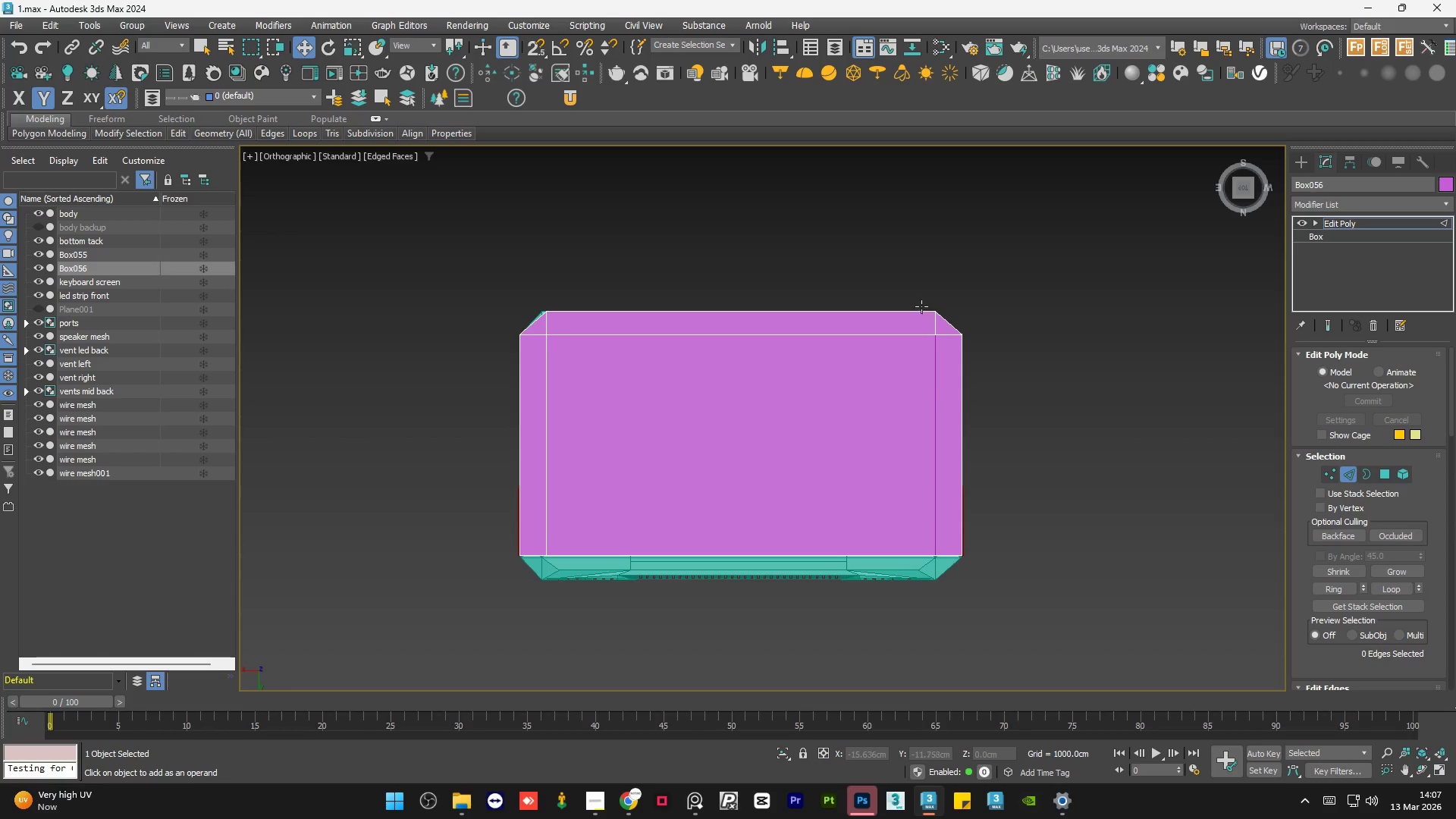 
left_click([935, 337])
 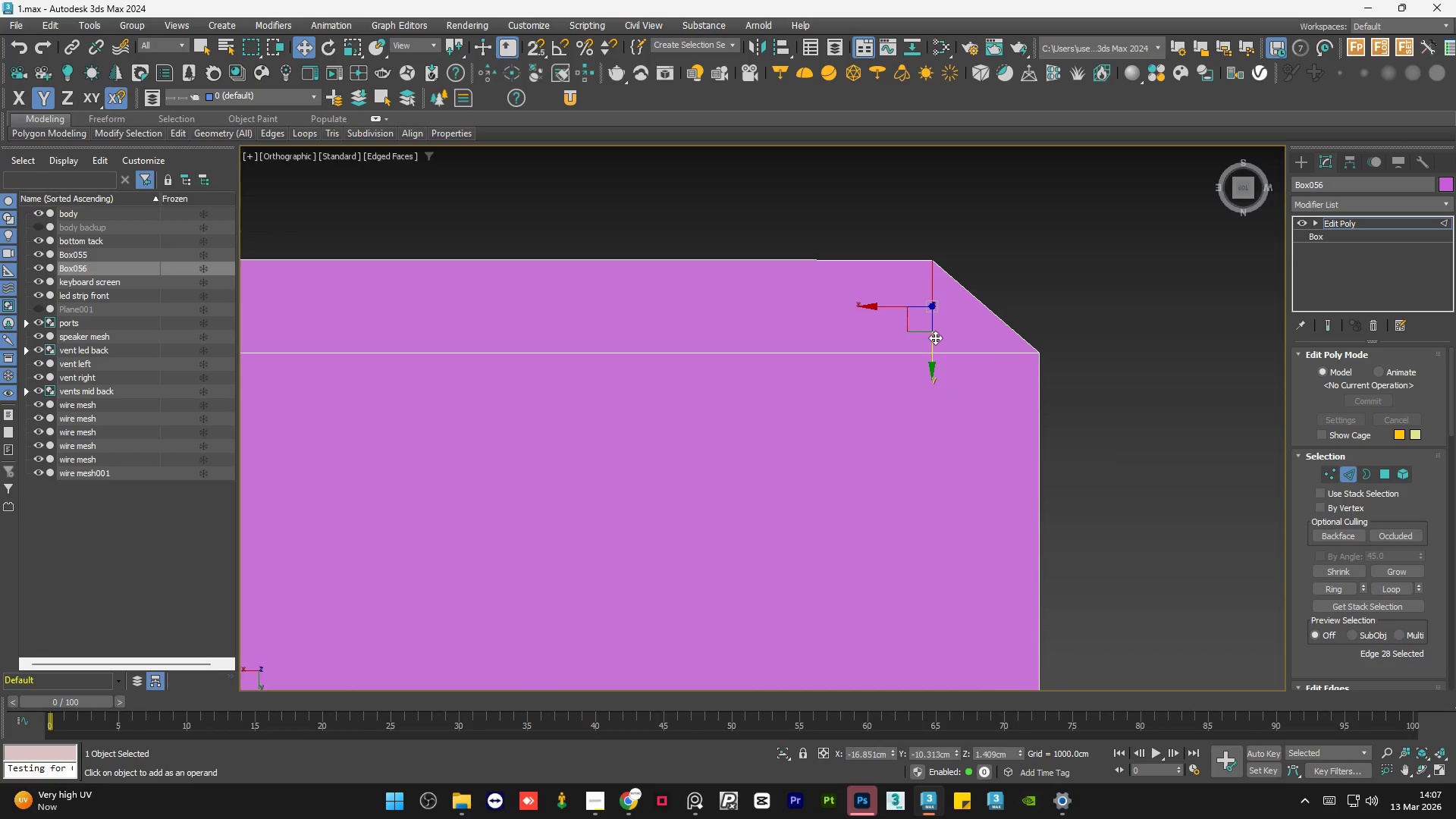 
scroll: coordinate [939, 335], scroll_direction: up, amount: 4.0
 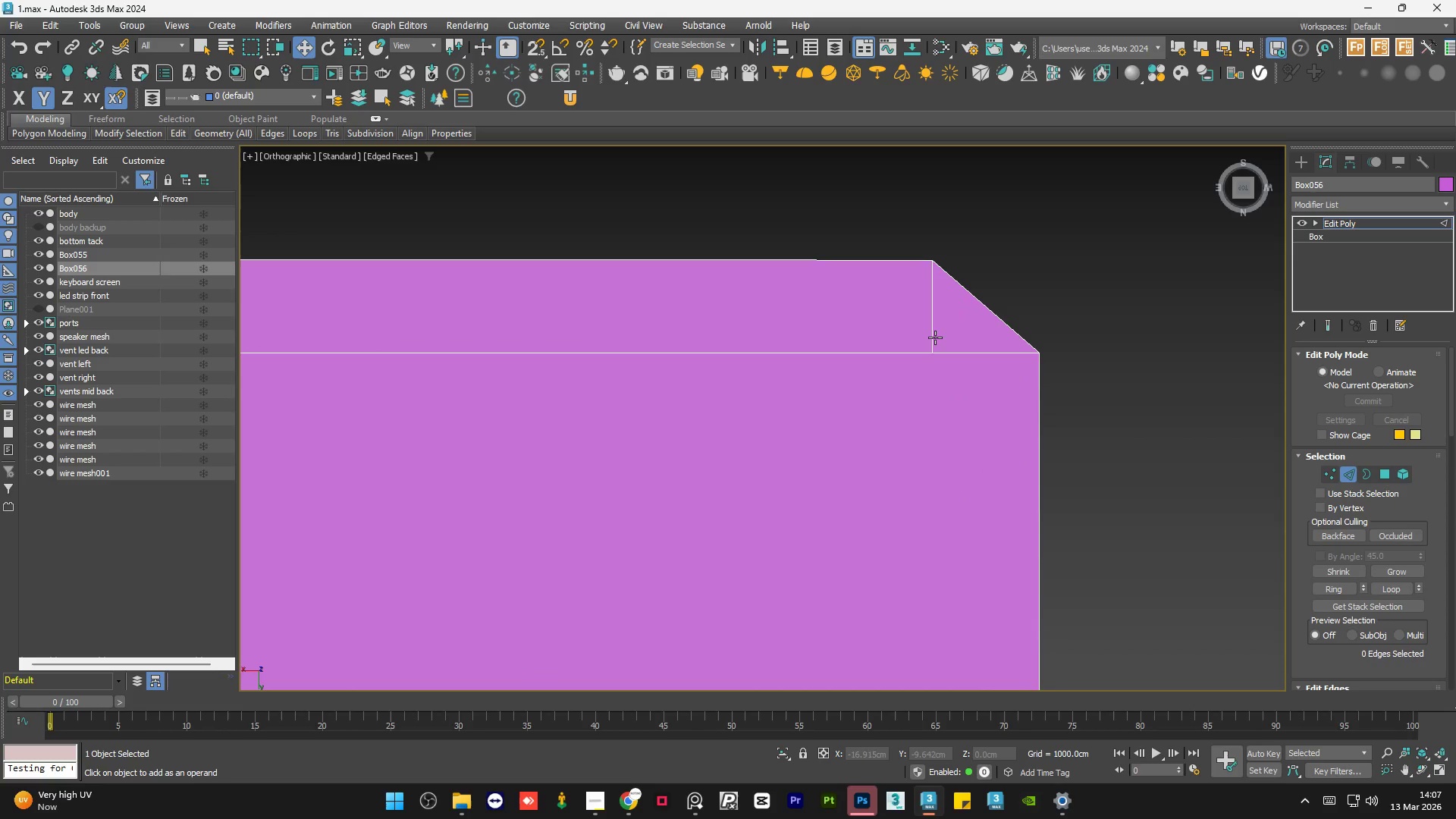 
key(Backspace)
 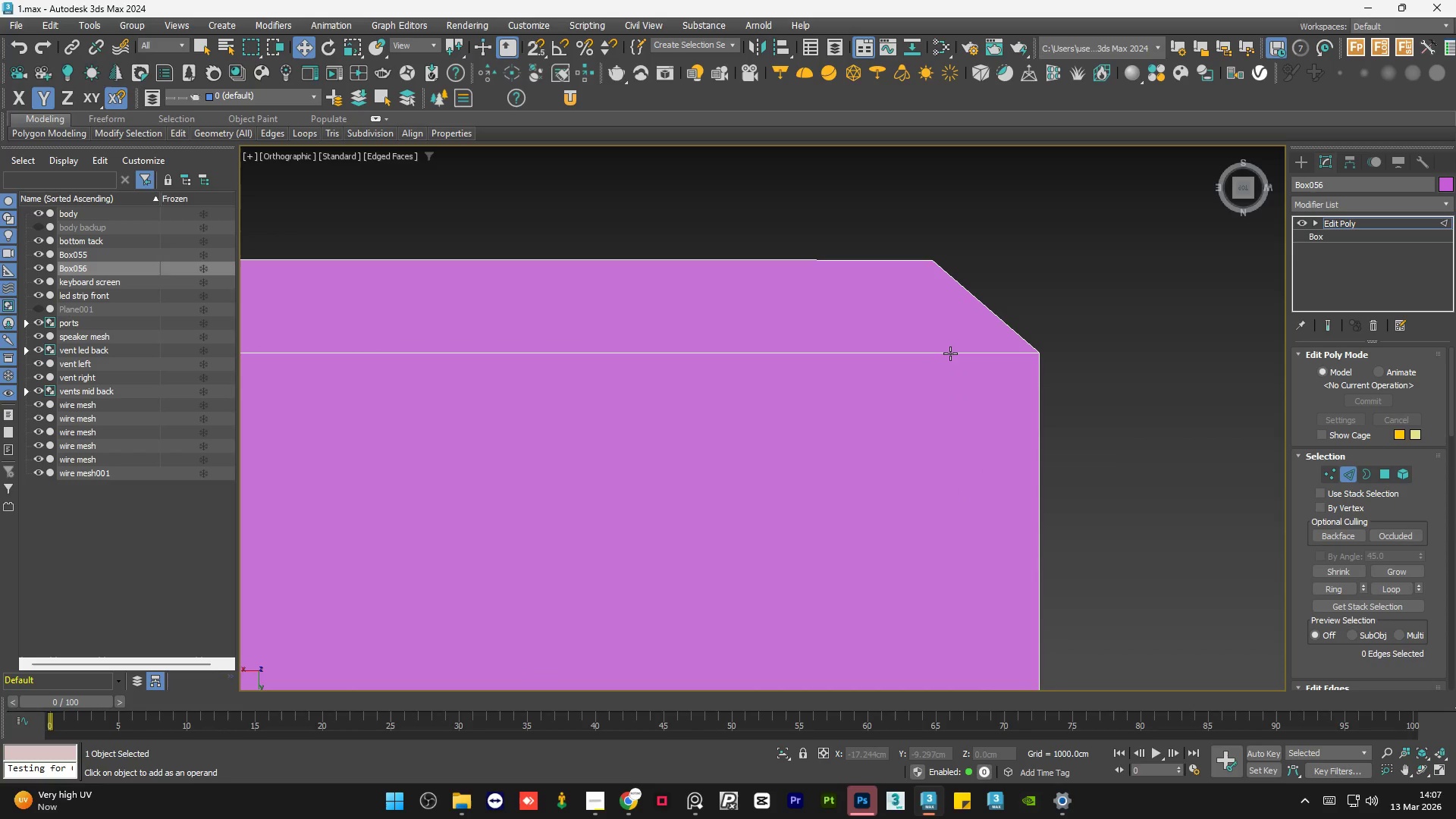 
left_click([951, 353])
 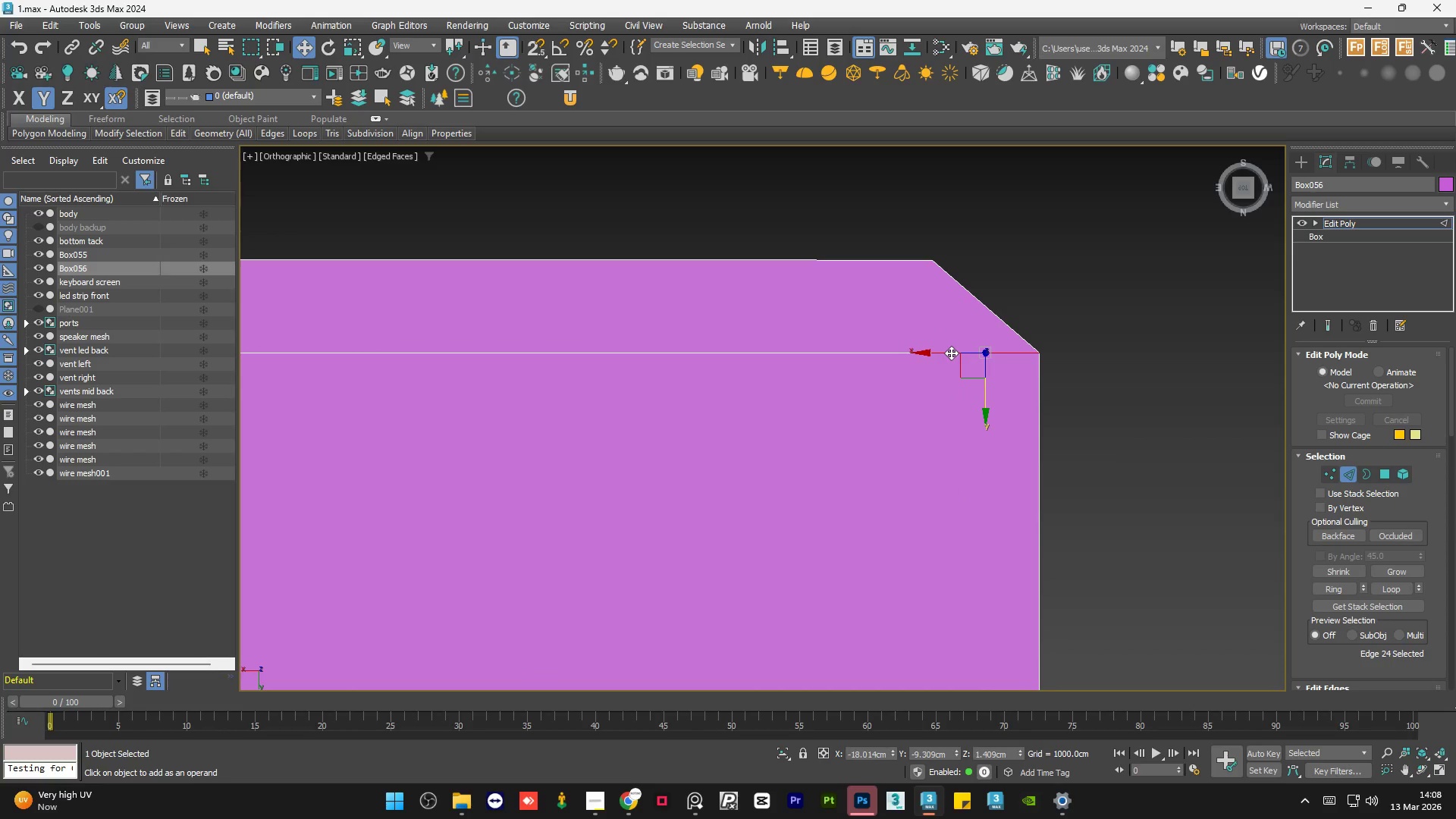 
key(Backspace)
 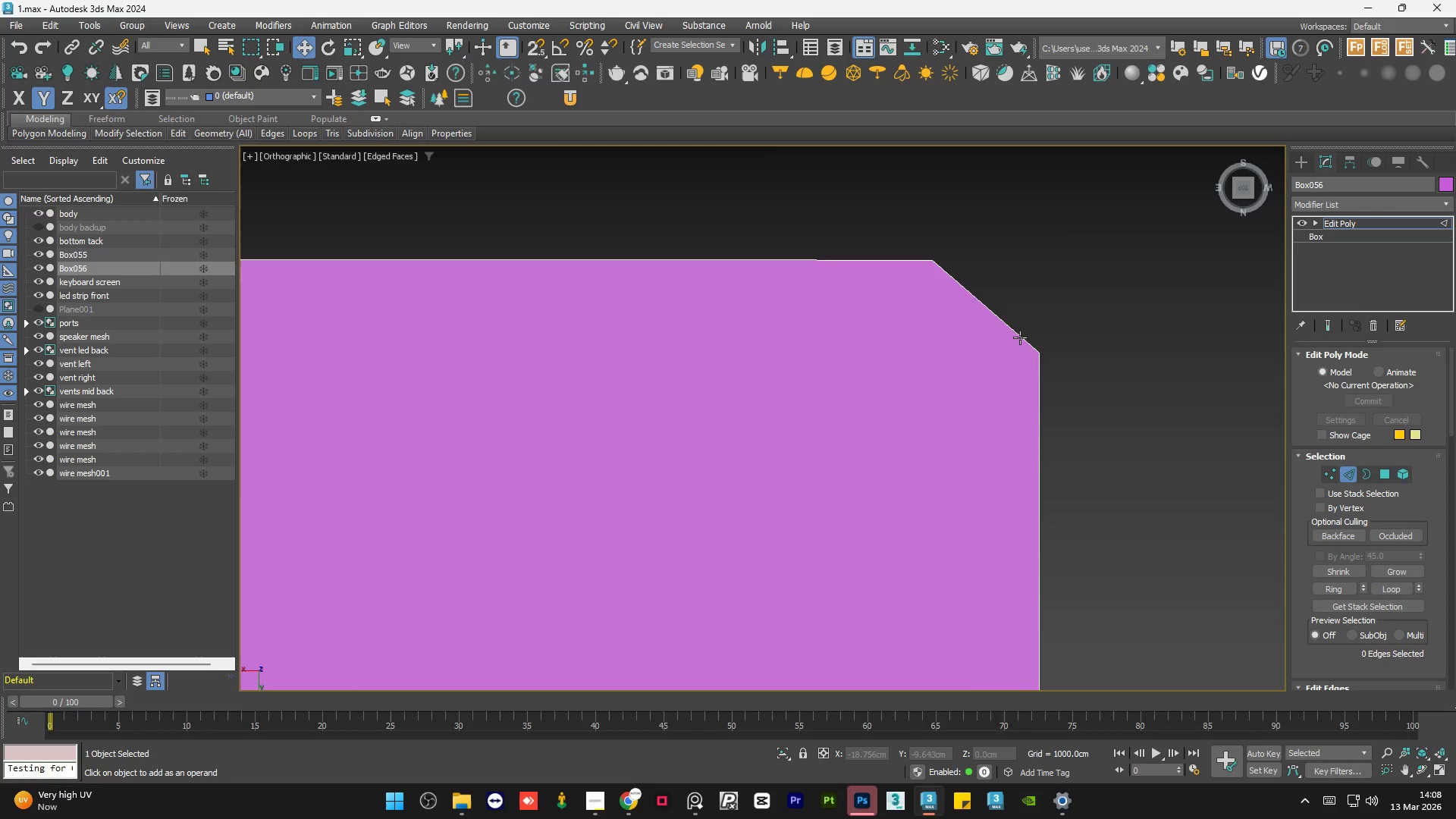 
scroll: coordinate [1020, 338], scroll_direction: down, amount: 5.0
 